 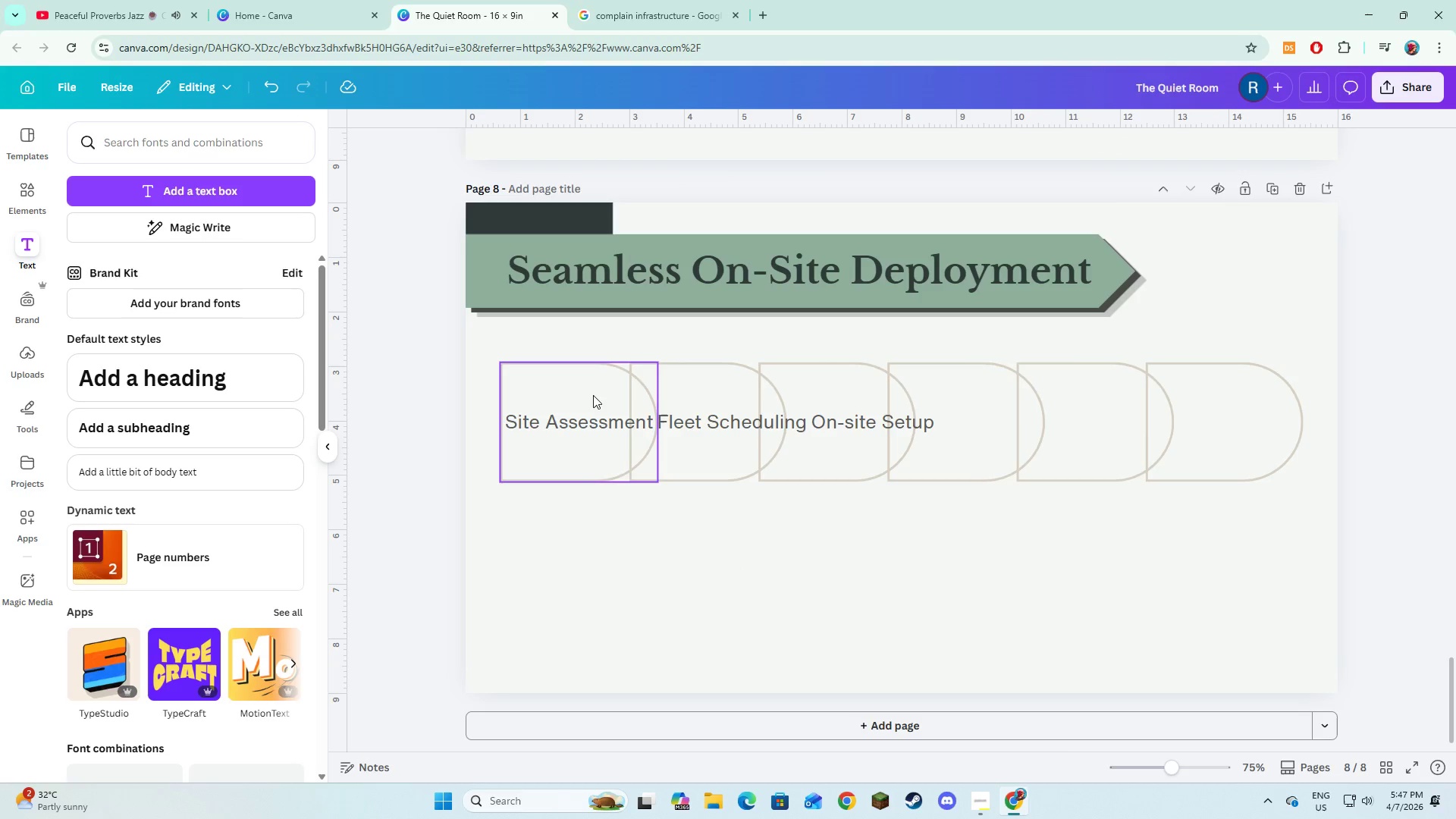 
left_click([605, 370])
 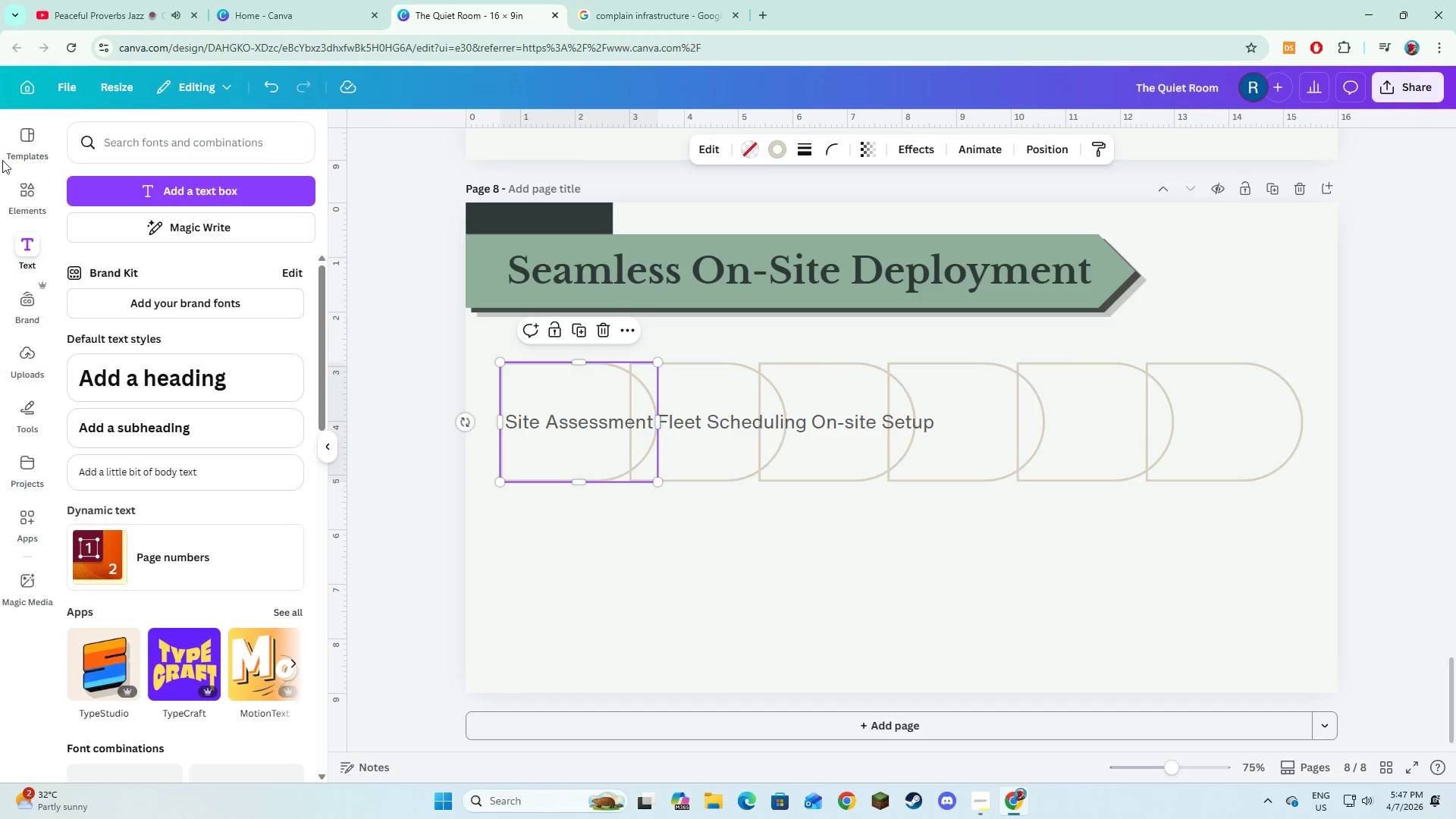 
left_click([18, 194])
 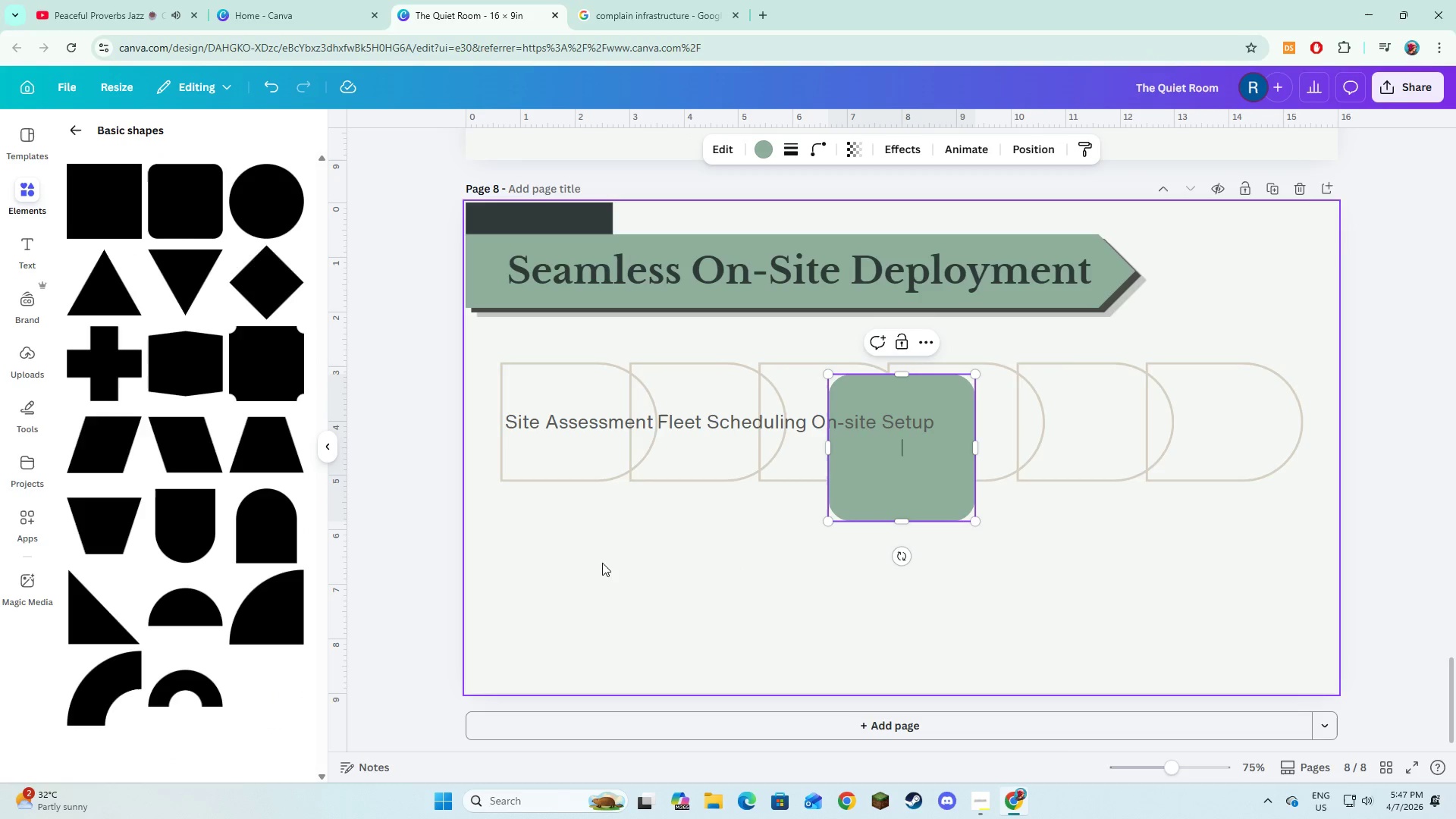 
left_click_drag(start_coordinate=[915, 482], to_coordinate=[588, 406])
 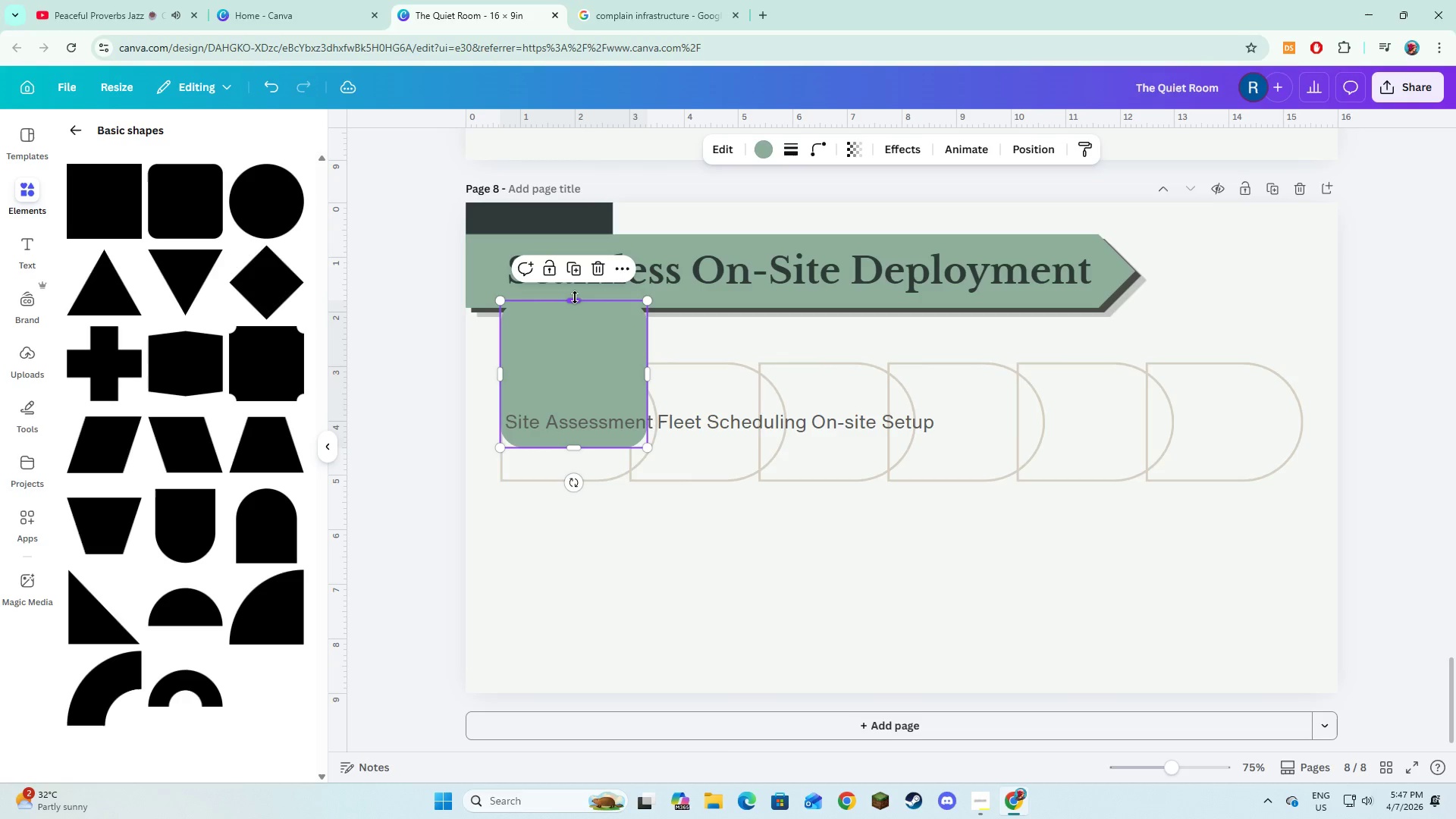 
left_click_drag(start_coordinate=[575, 297], to_coordinate=[573, 396])
 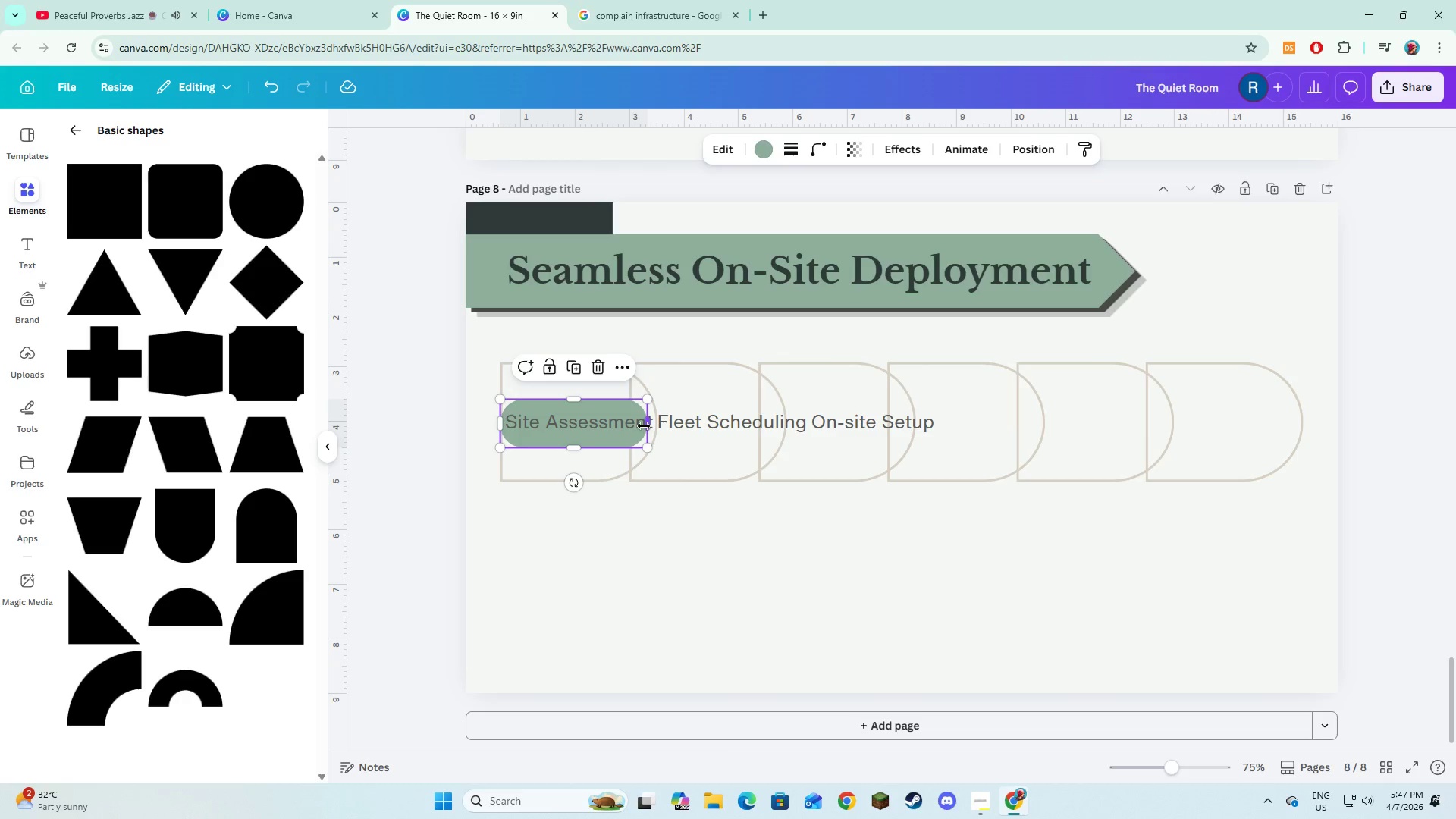 
left_click_drag(start_coordinate=[644, 426], to_coordinate=[653, 429])
 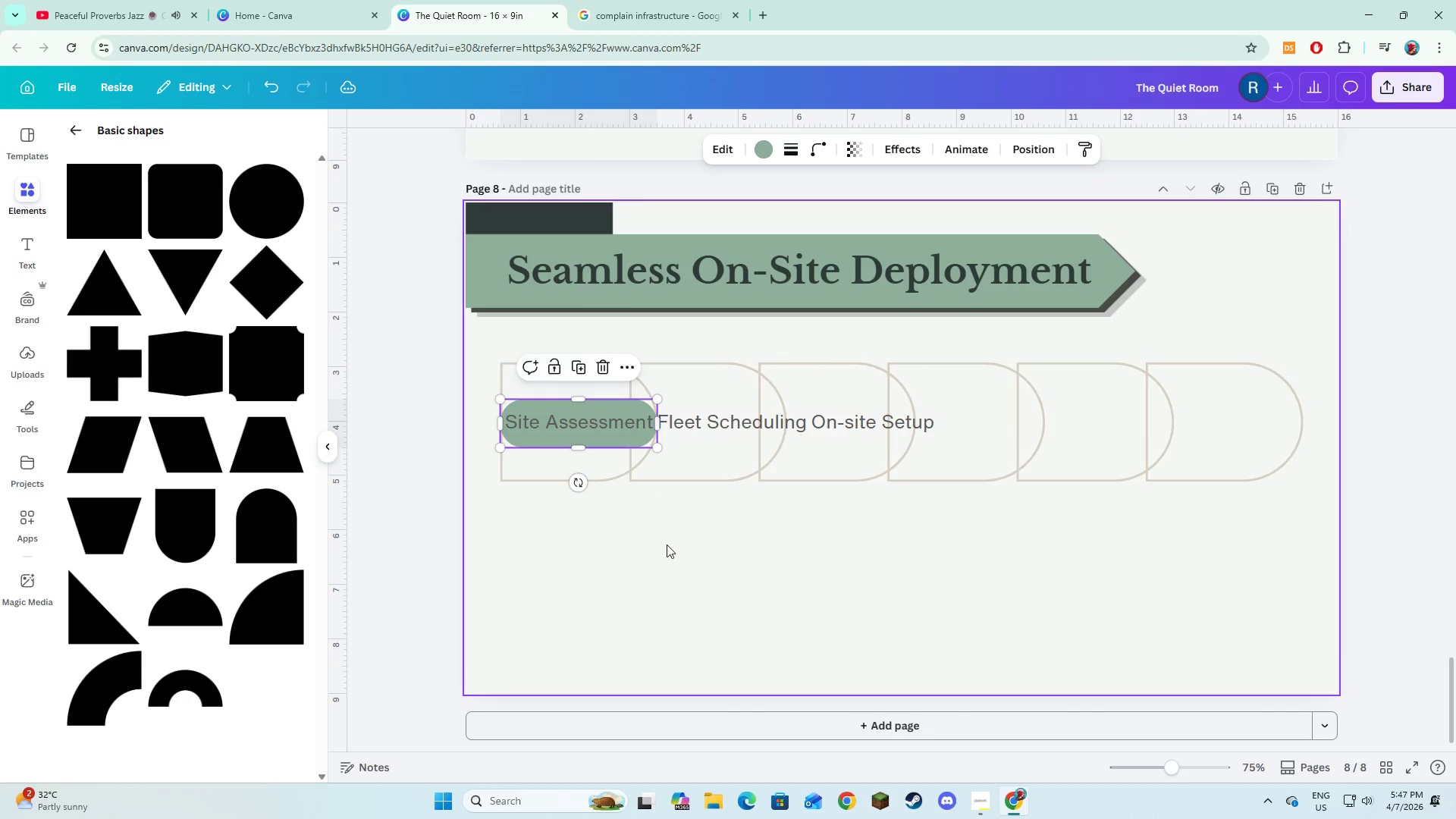 
left_click([667, 544])
 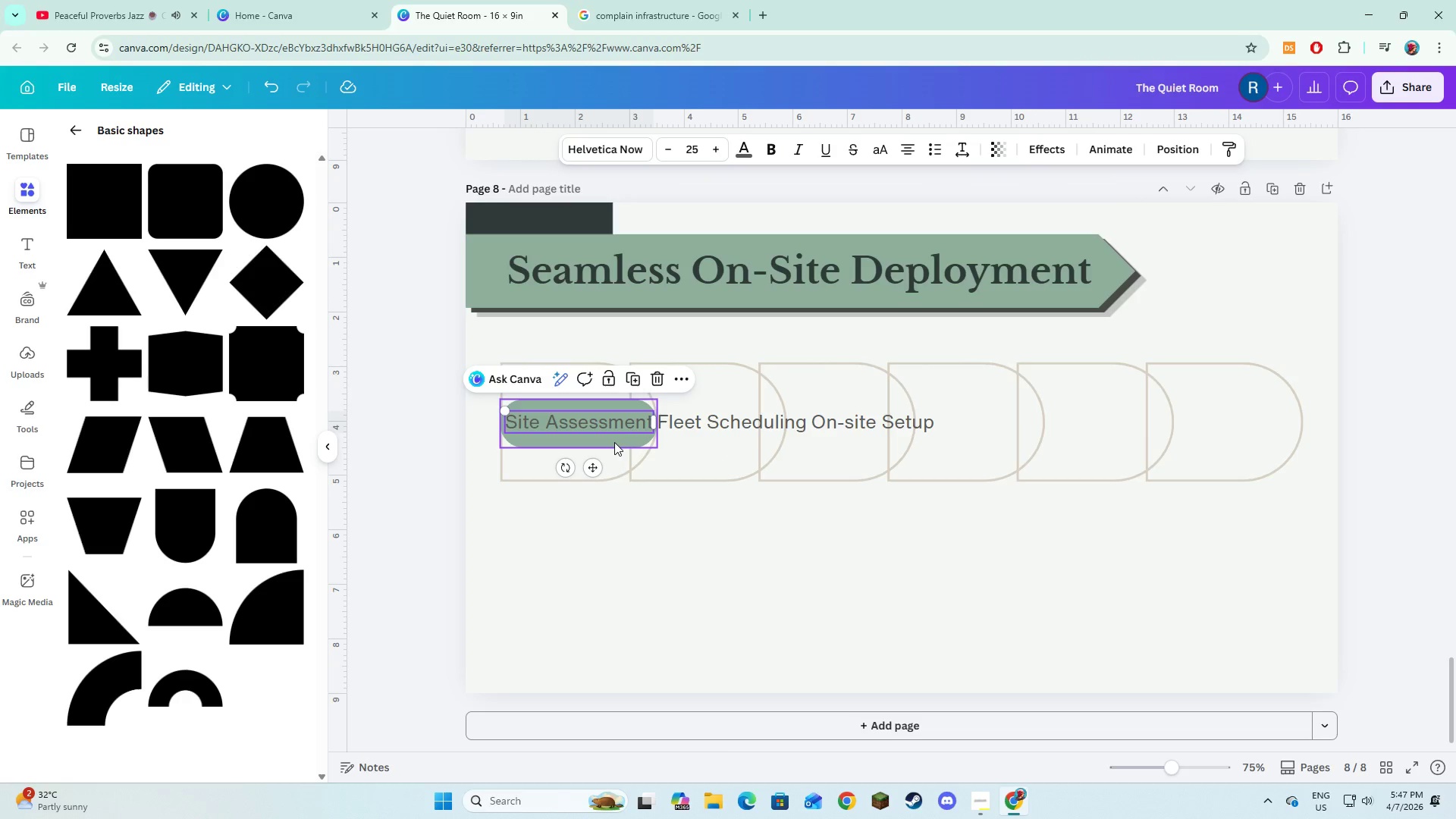 
double_click([614, 443])
 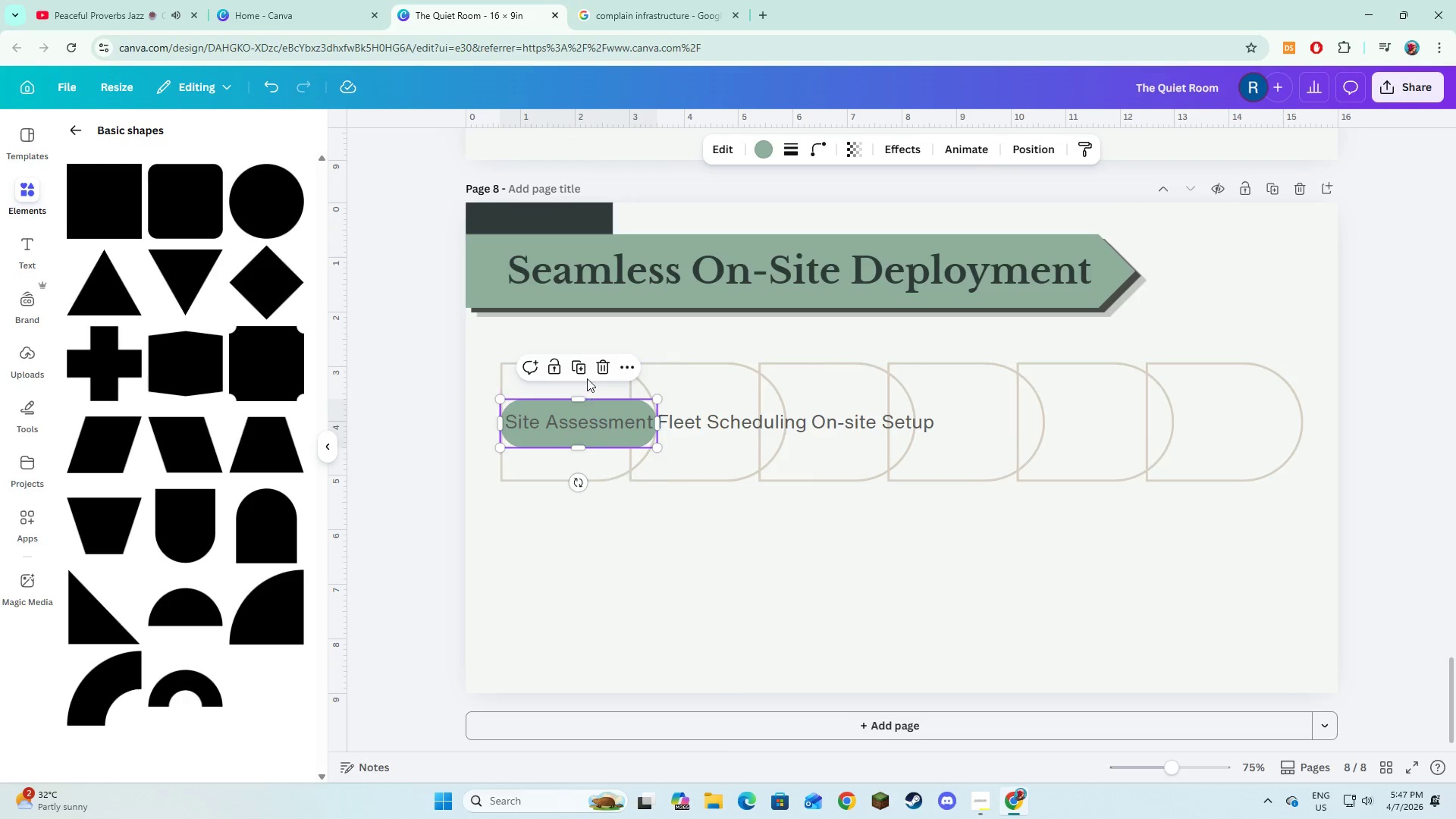 
left_click([583, 368])
 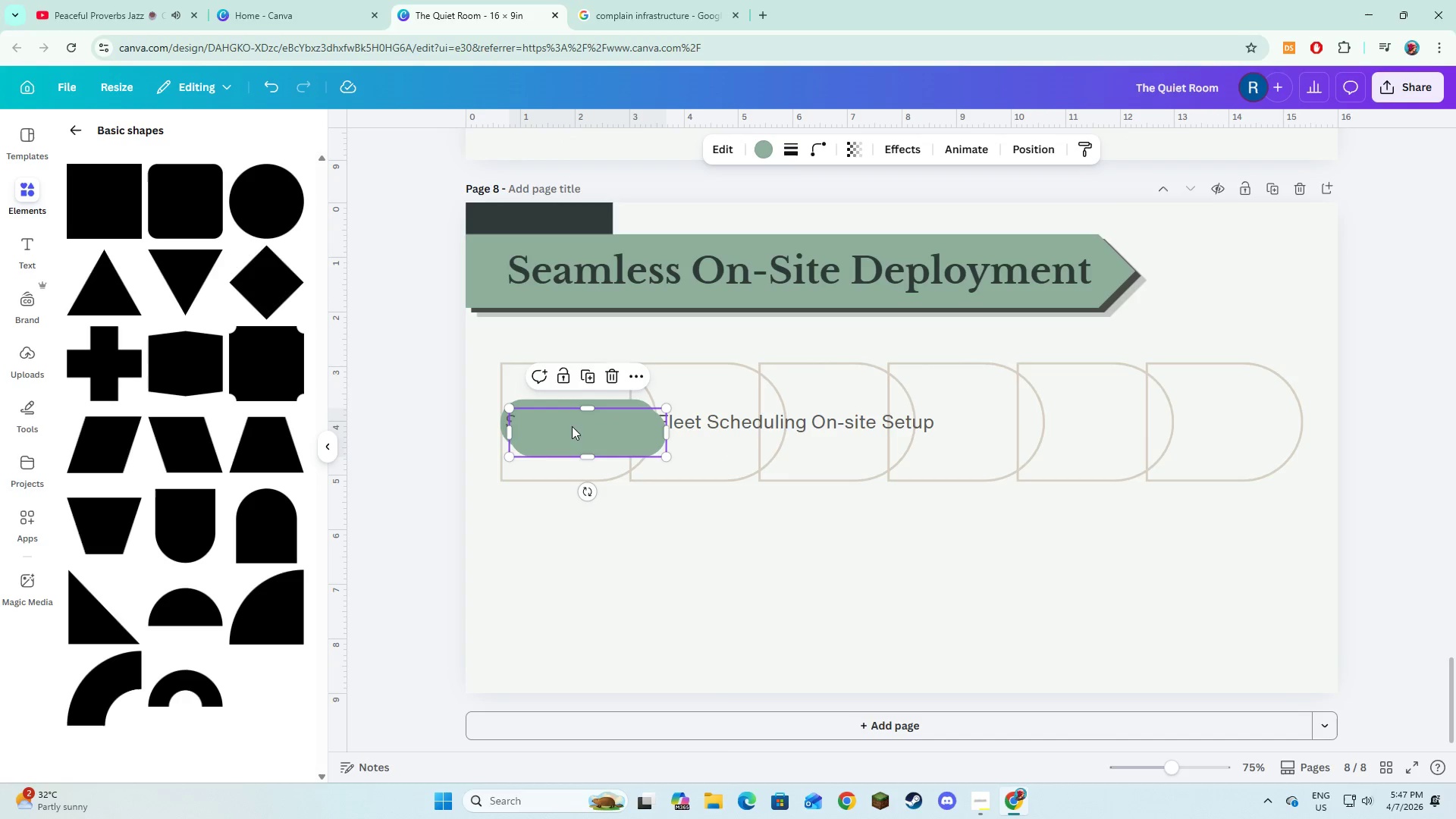 
left_click_drag(start_coordinate=[576, 433], to_coordinate=[725, 425])
 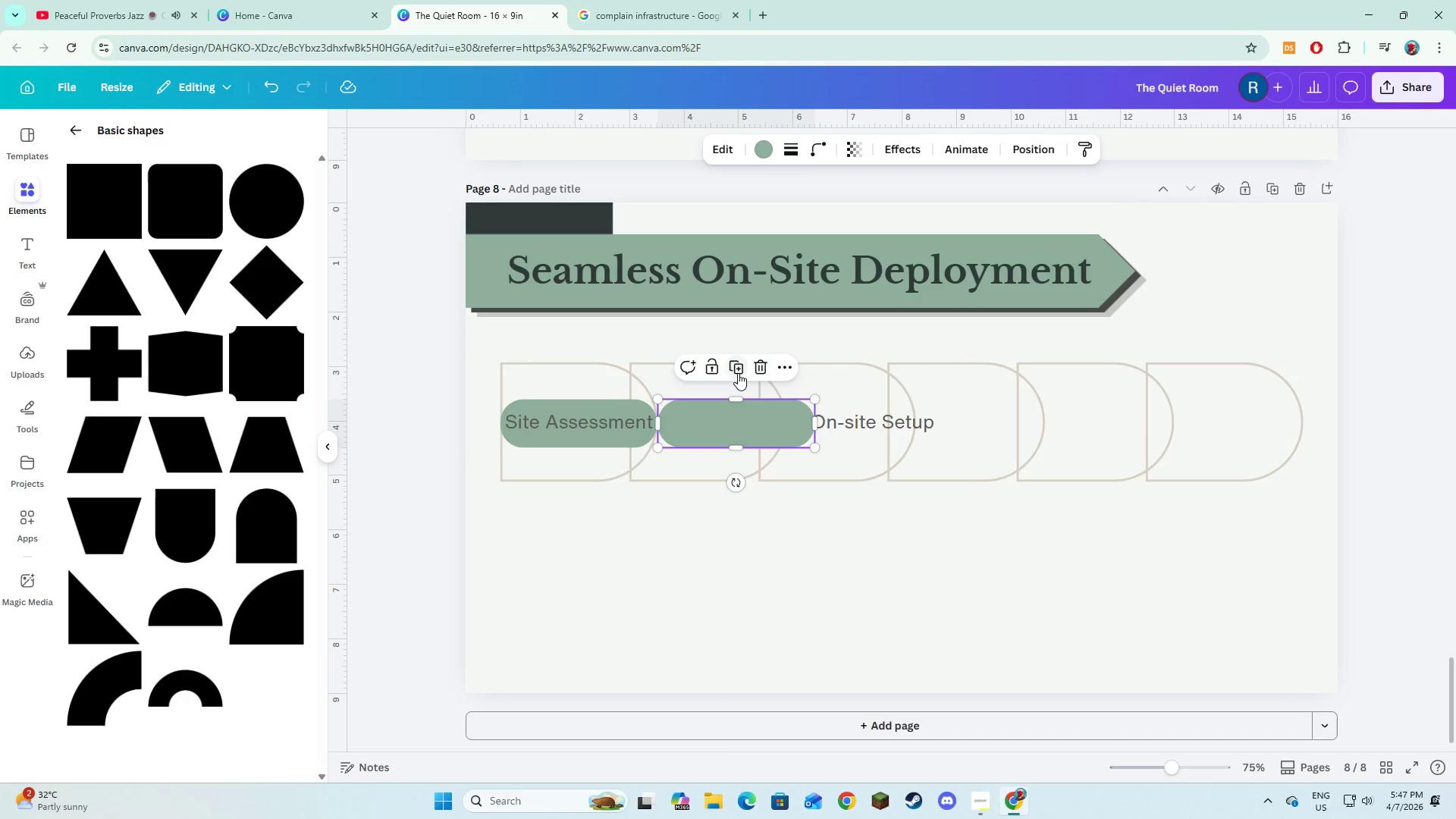 
left_click([738, 373])
 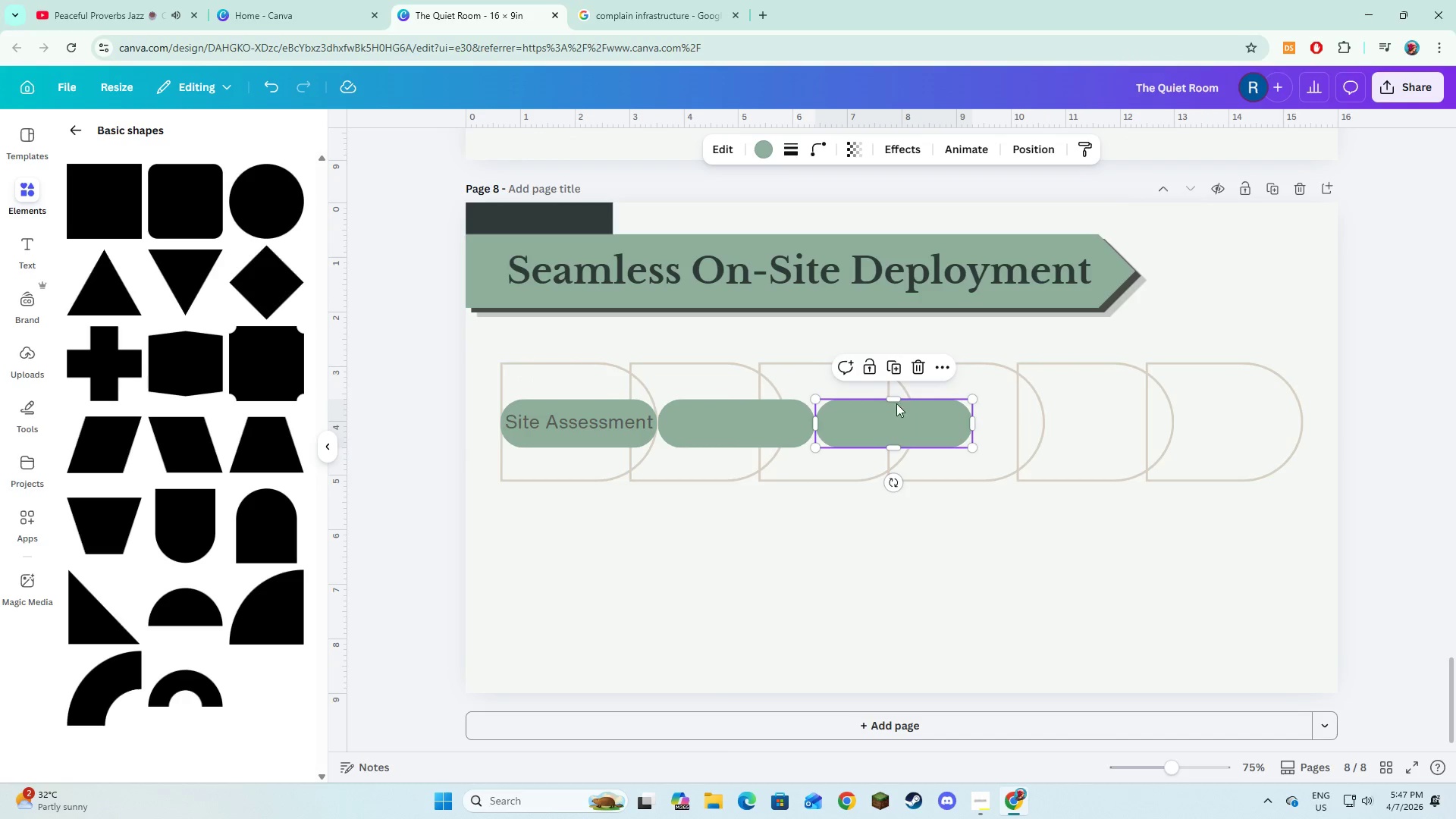 
left_click([887, 514])
 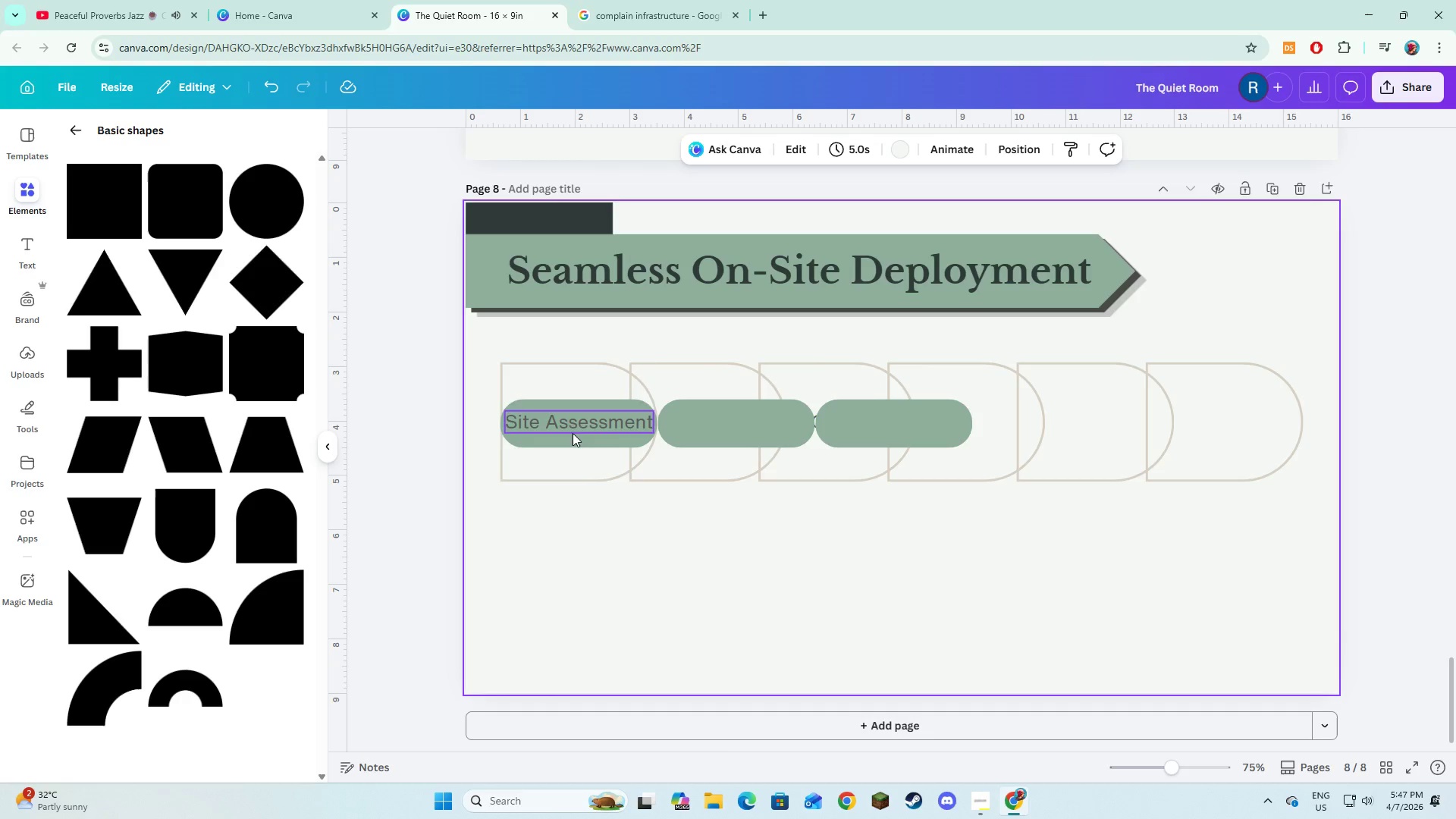 
left_click([601, 523])
 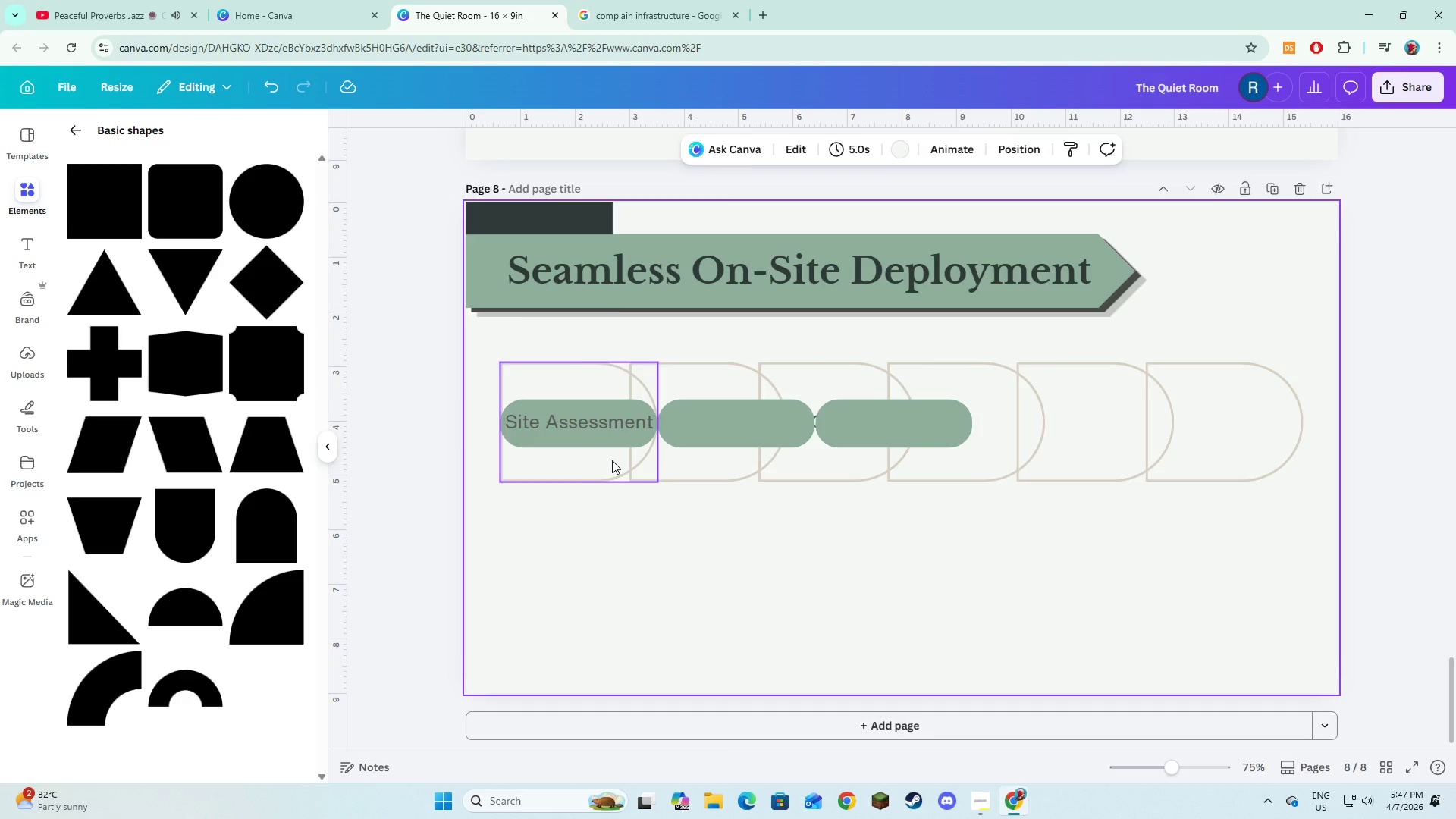 
left_click([612, 460])
 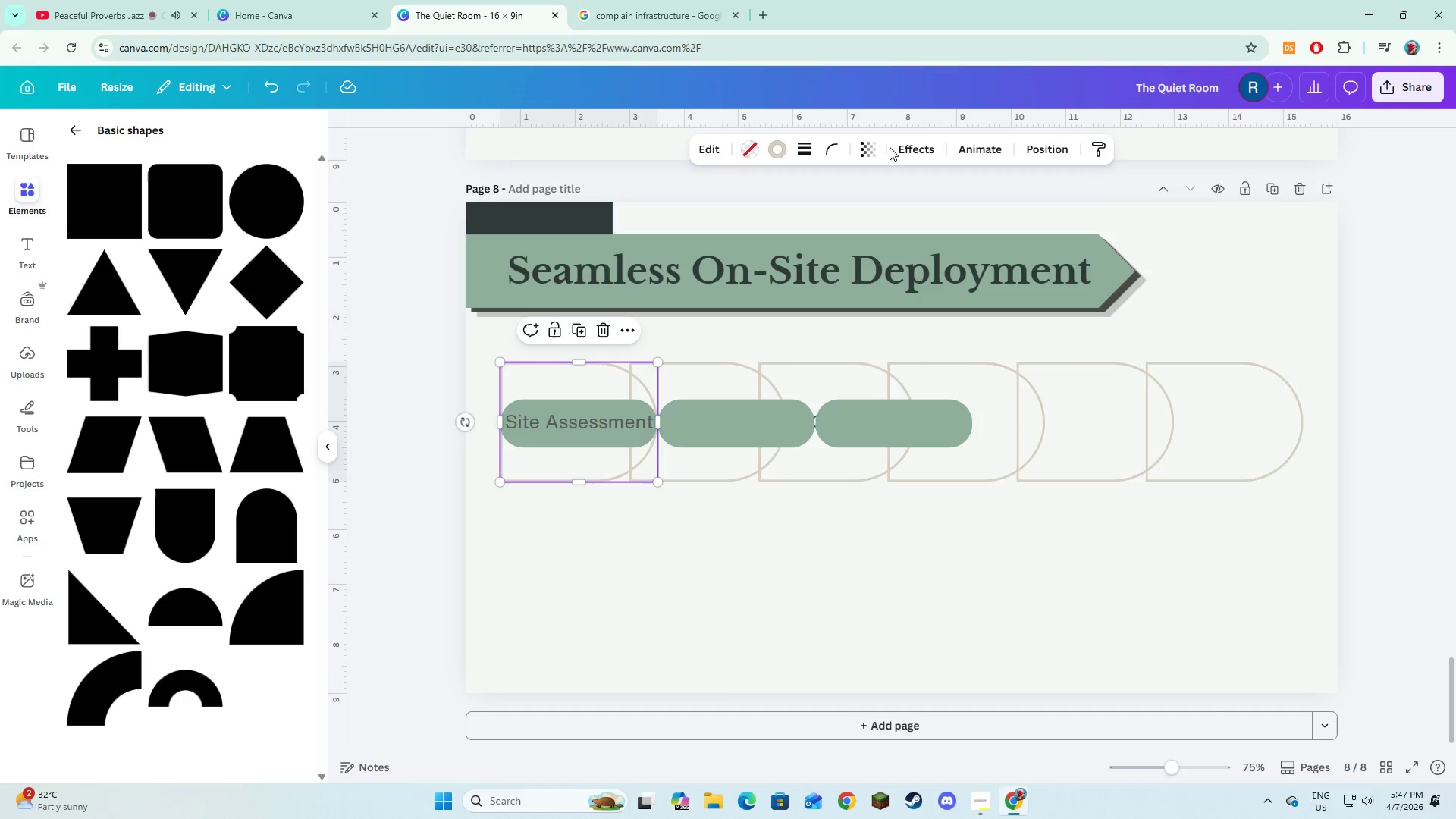 
left_click([708, 147])
 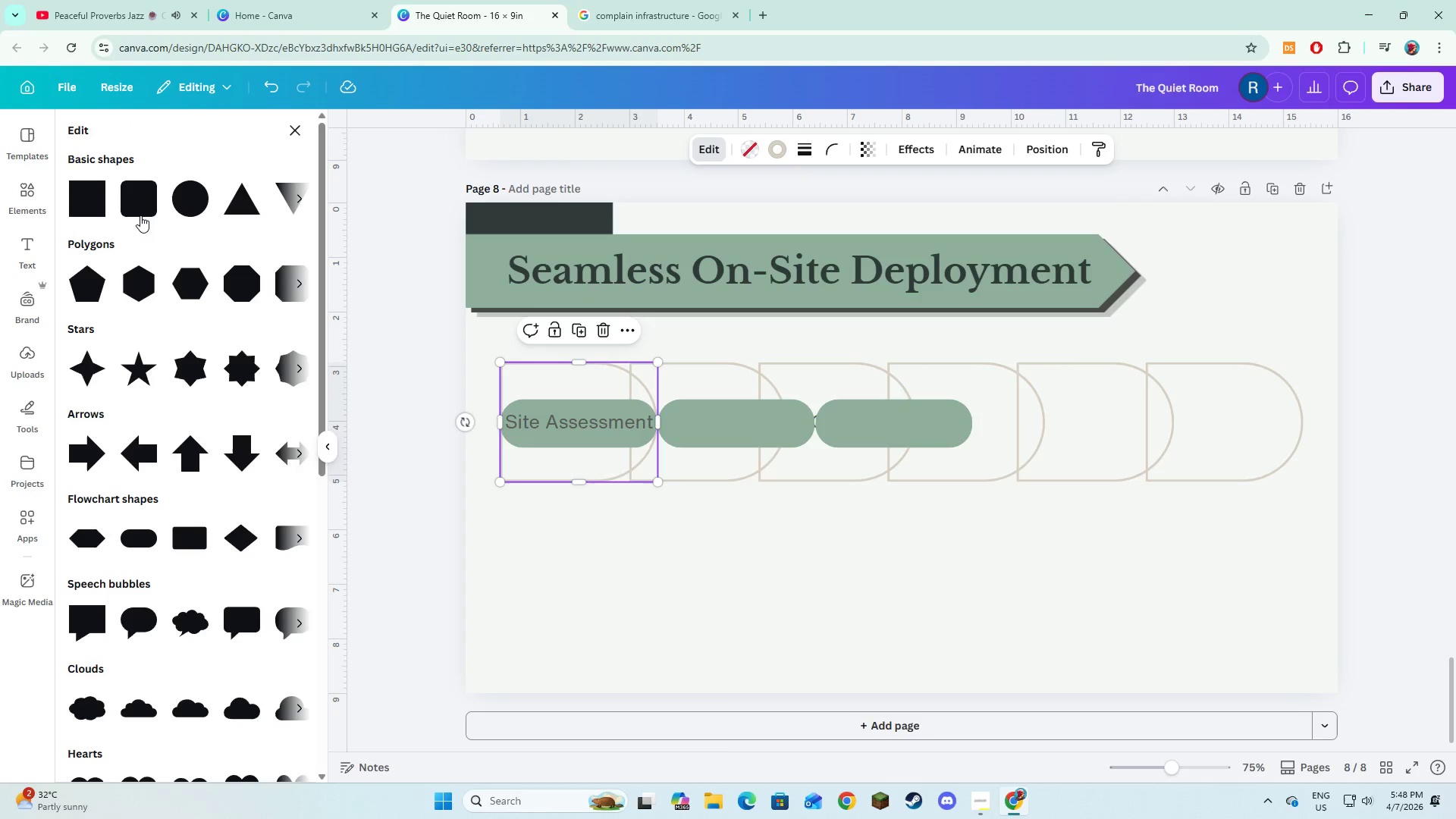 
left_click([124, 197])
 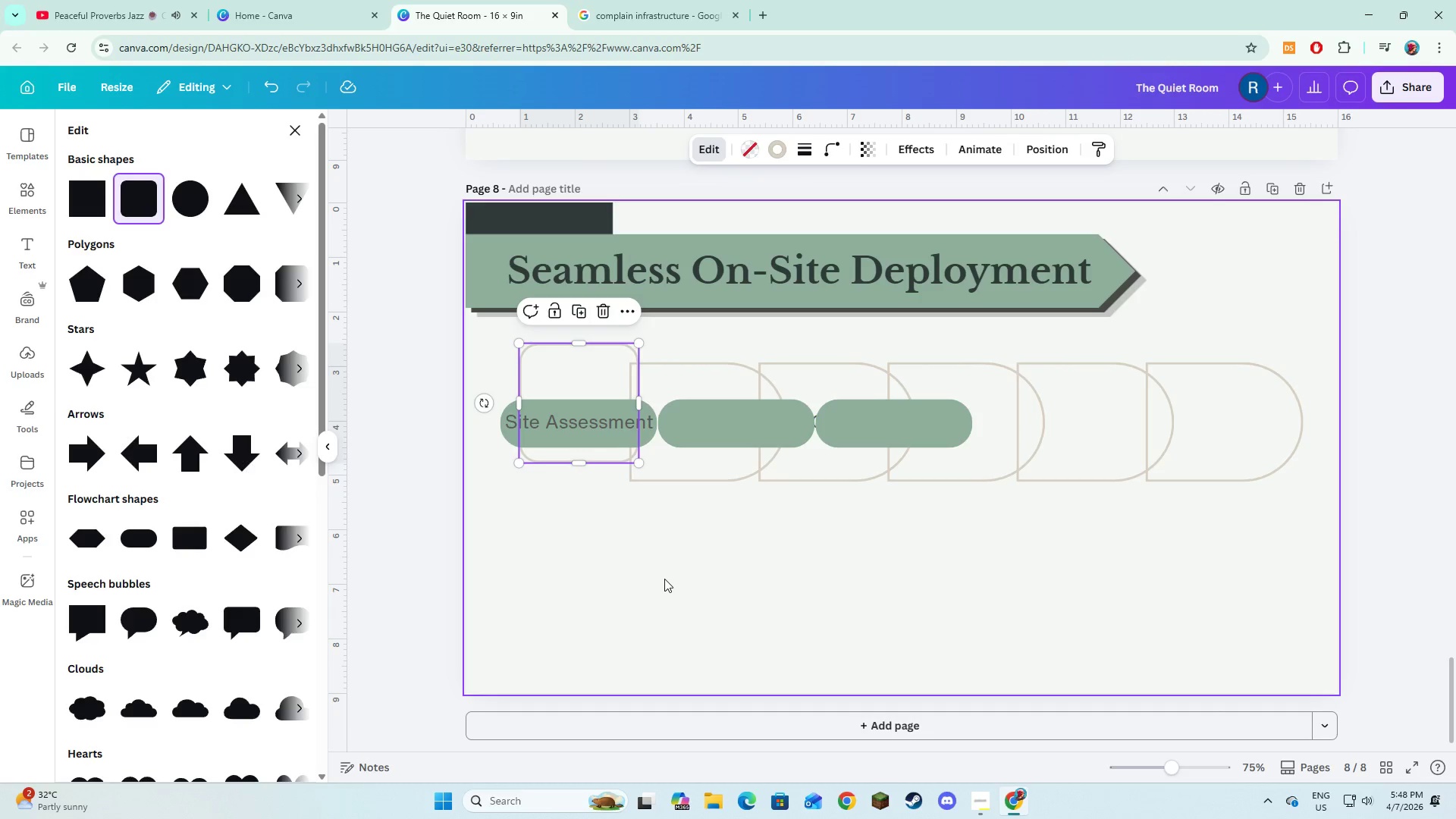 
key(Control+Z)
 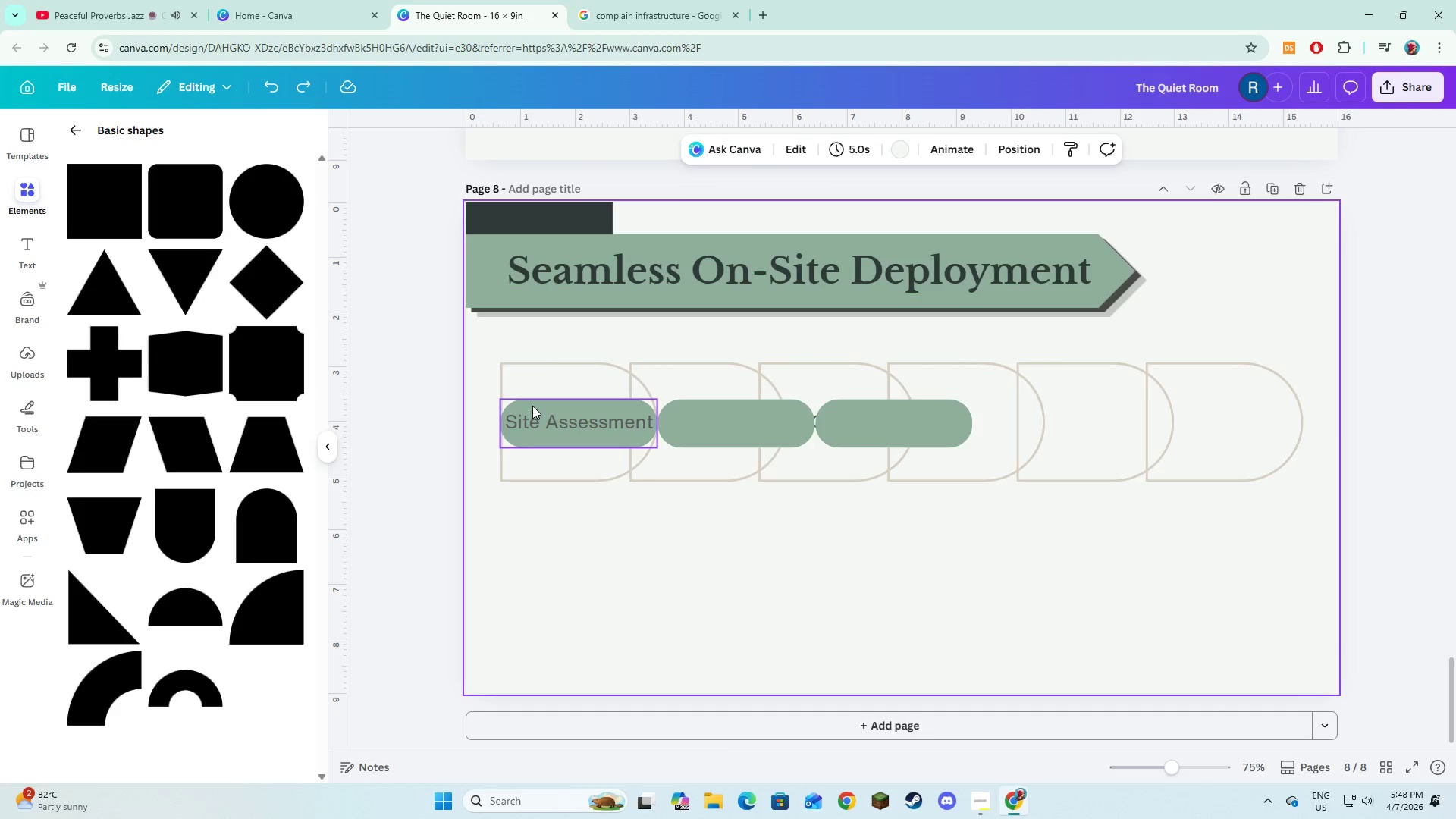 
key(Control+Z)
 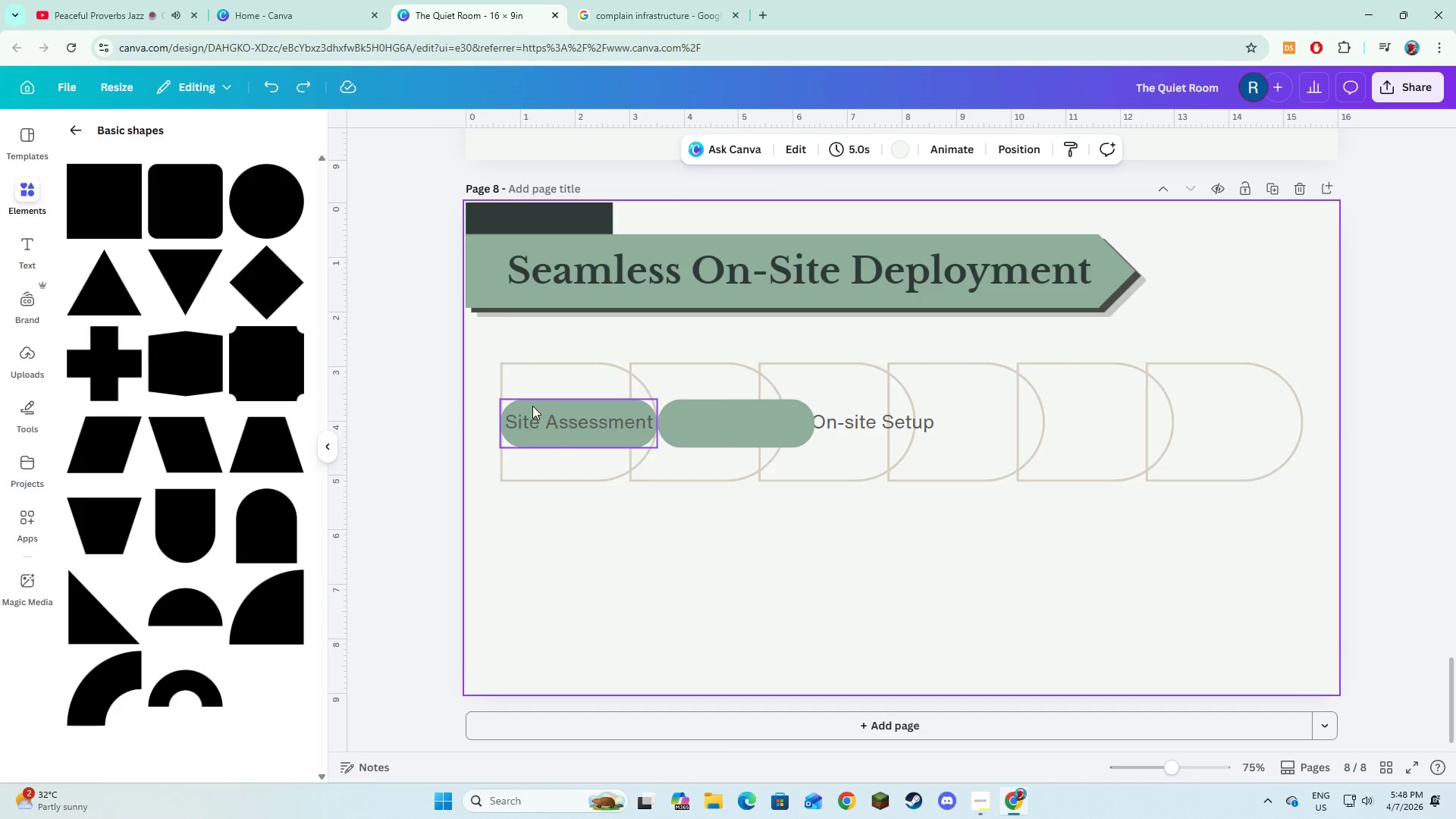 
key(Control+Z)
 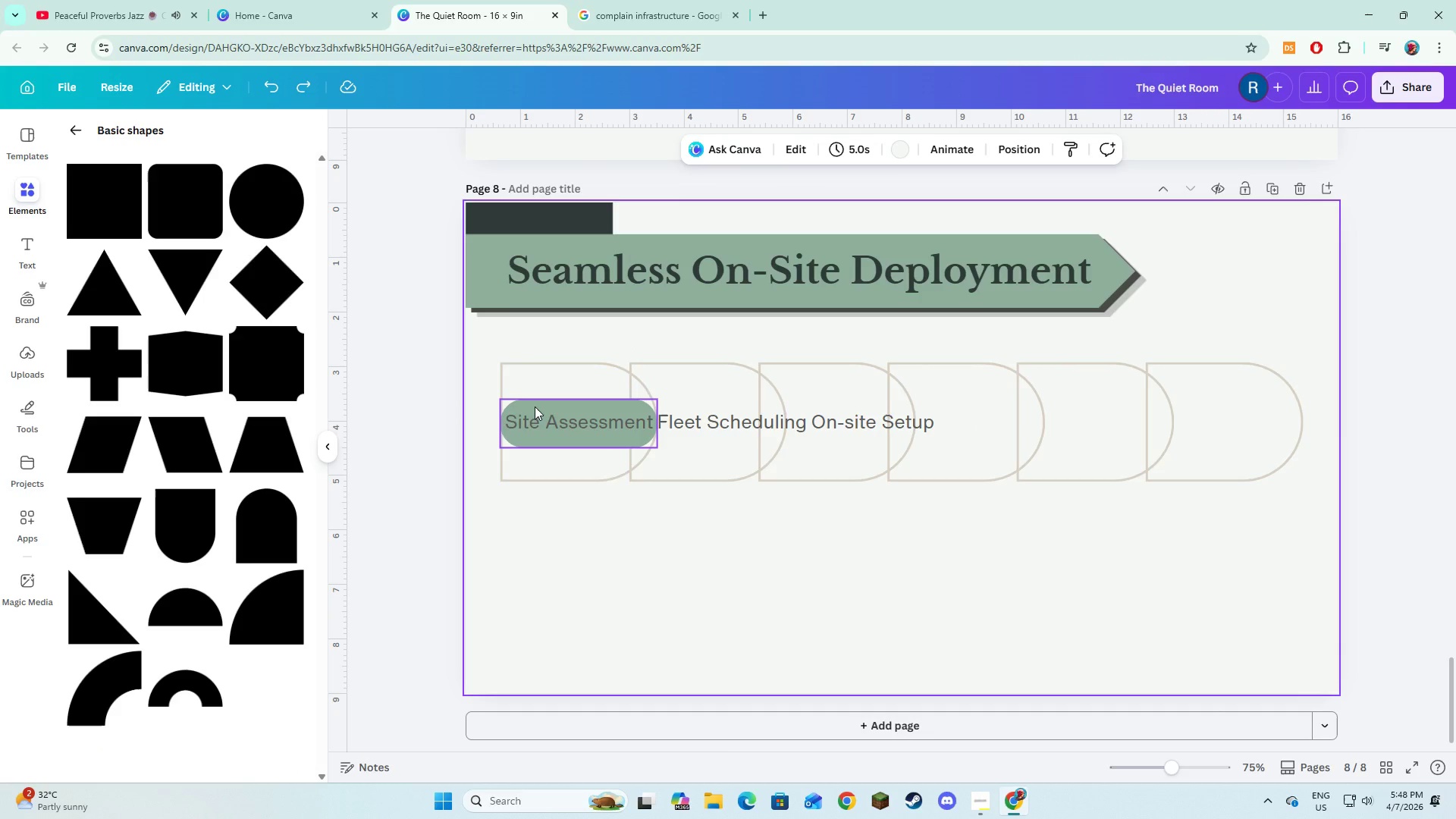 
key(Control+Z)
 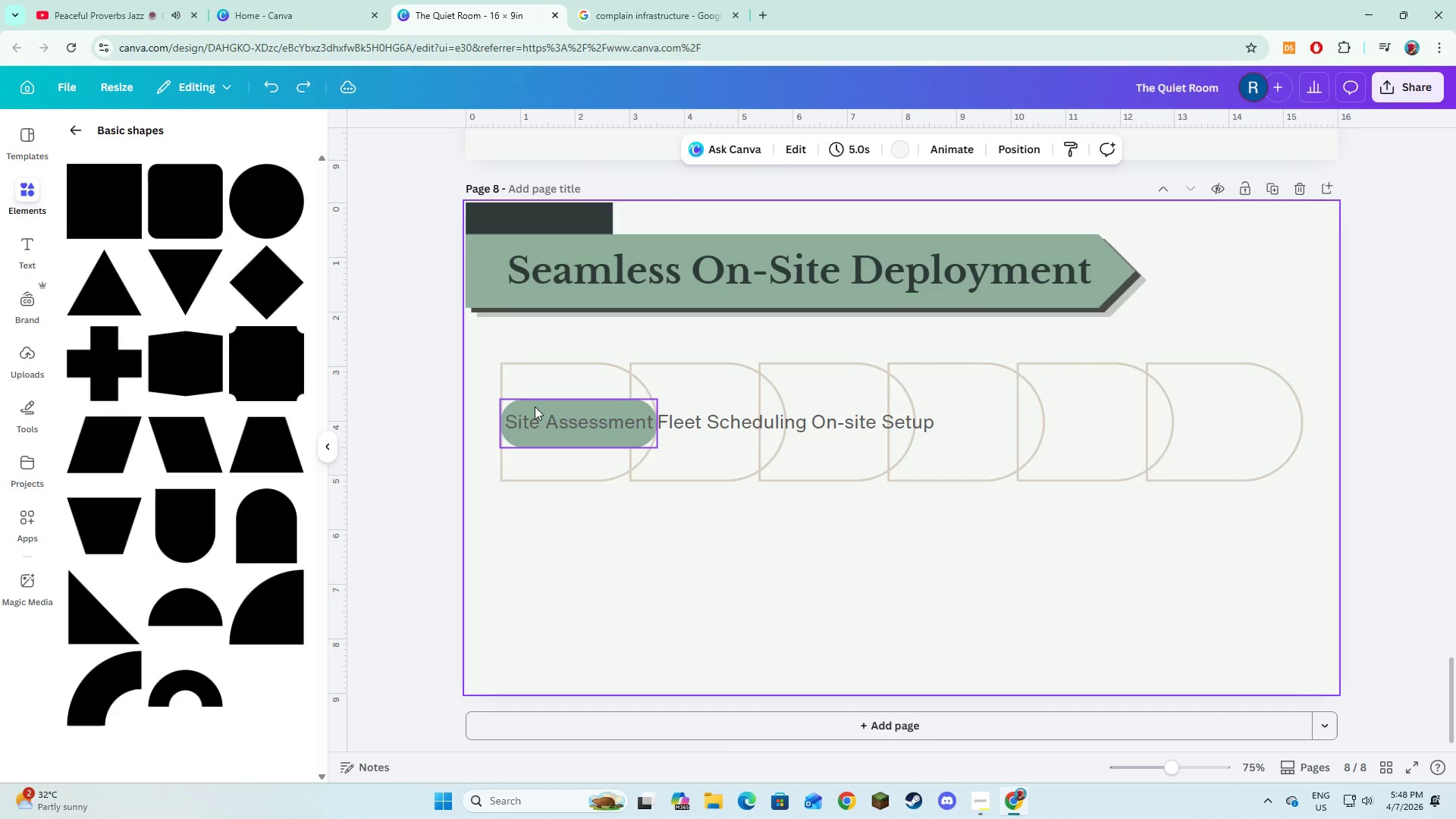 
key(Control+Z)
 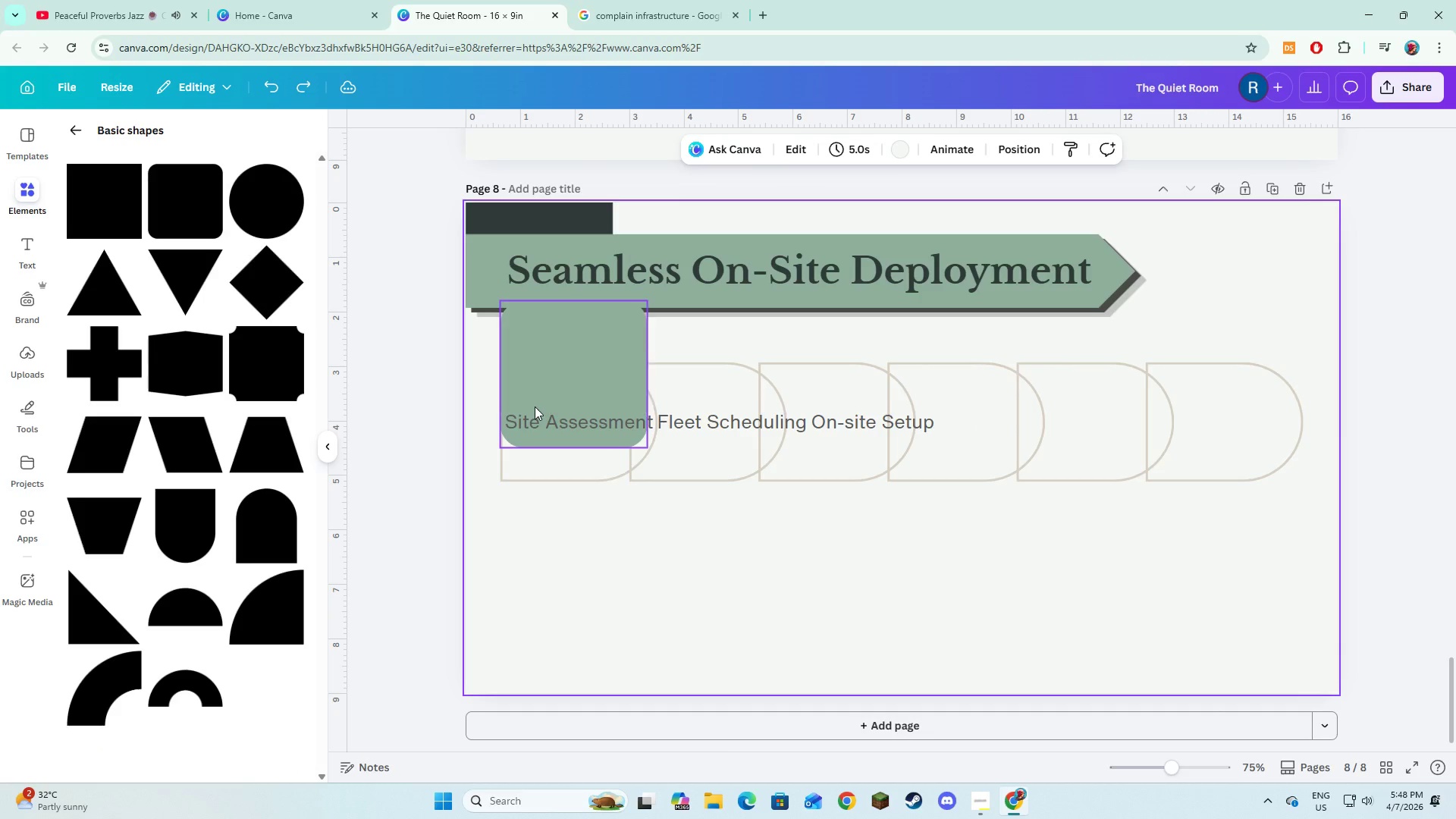 
key(Control+Z)
 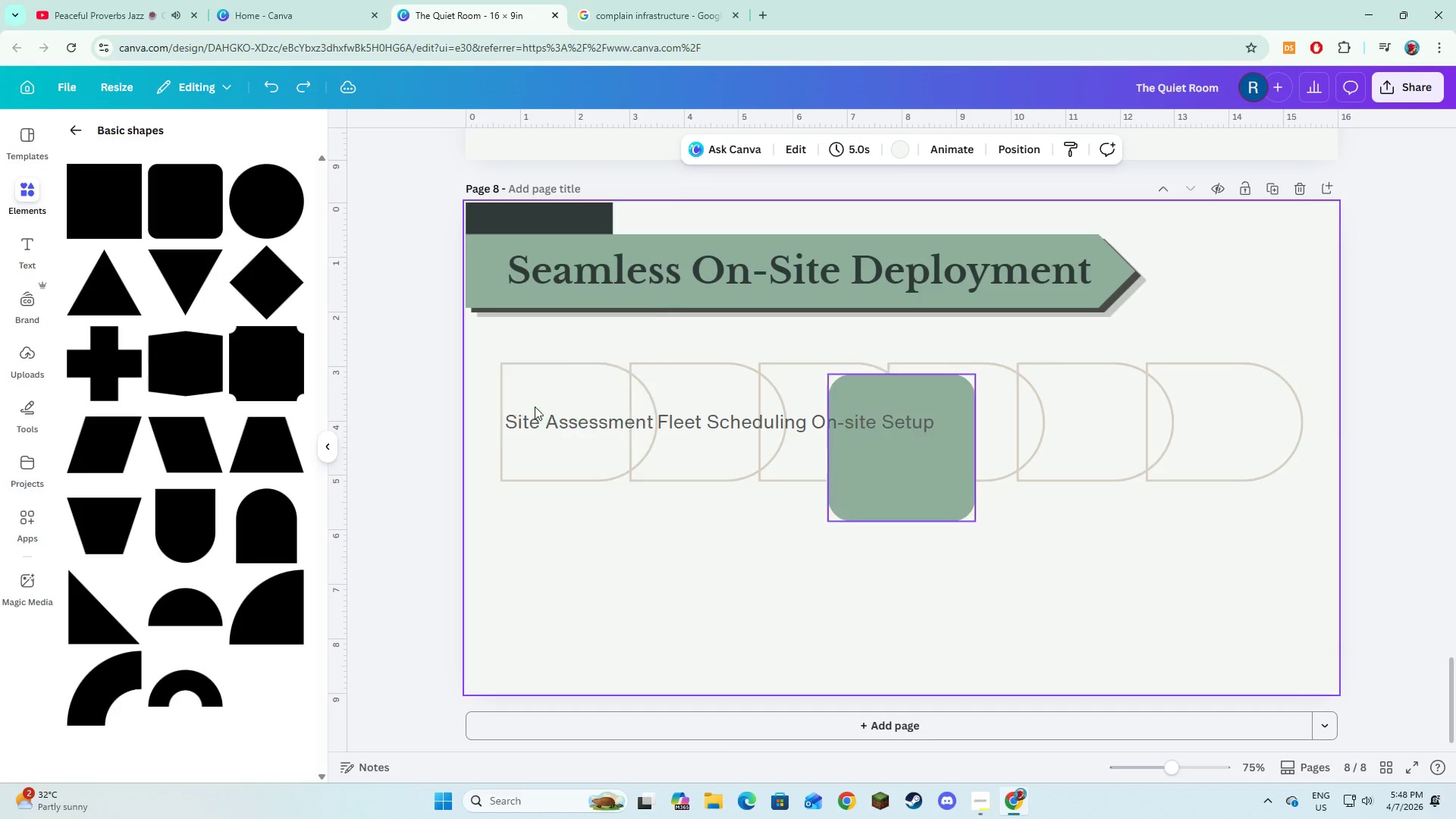 
key(Control+Z)
 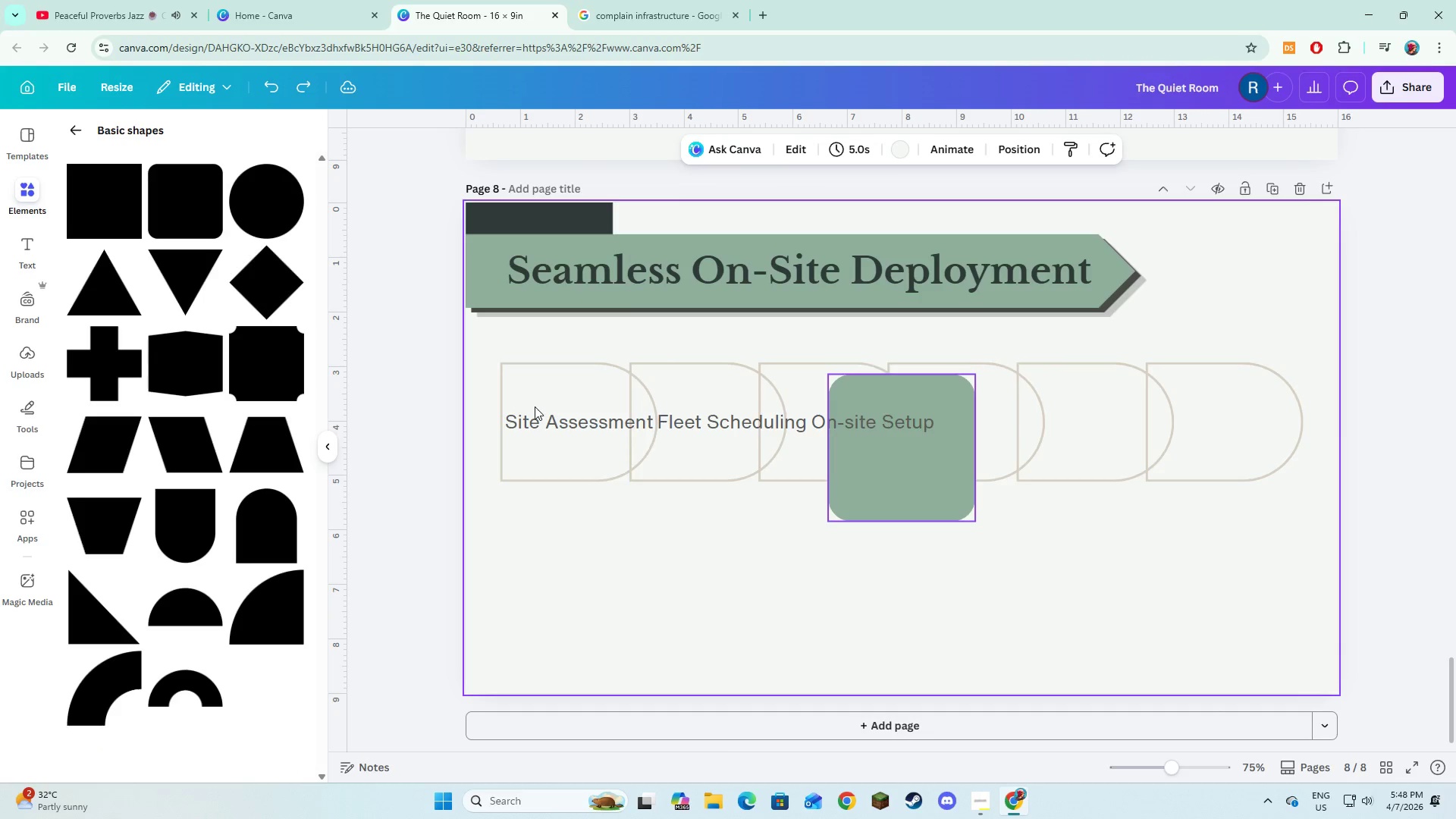 
key(Control+Z)
 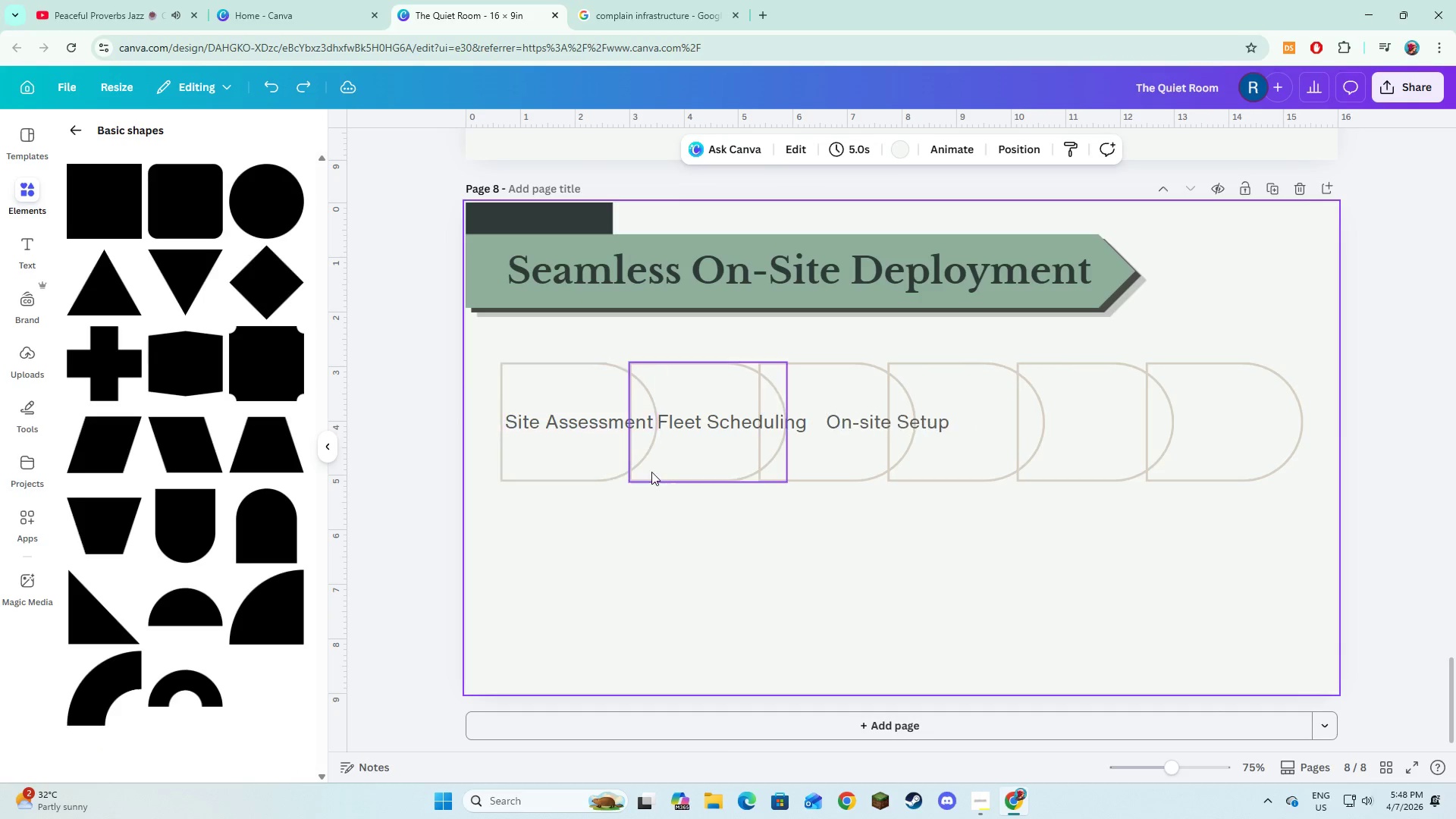 
key(Control+Z)
 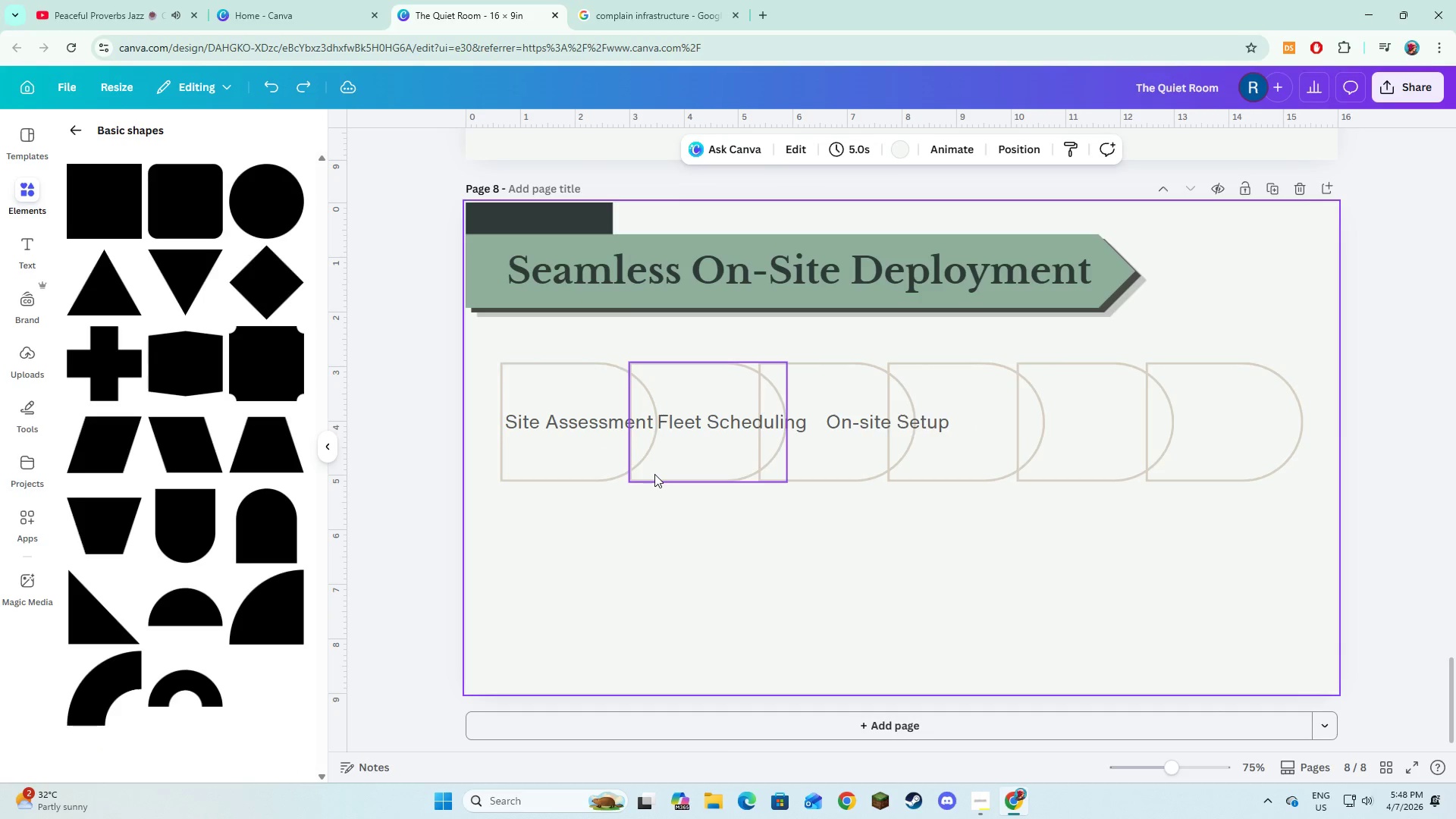 
key(Control+Z)
 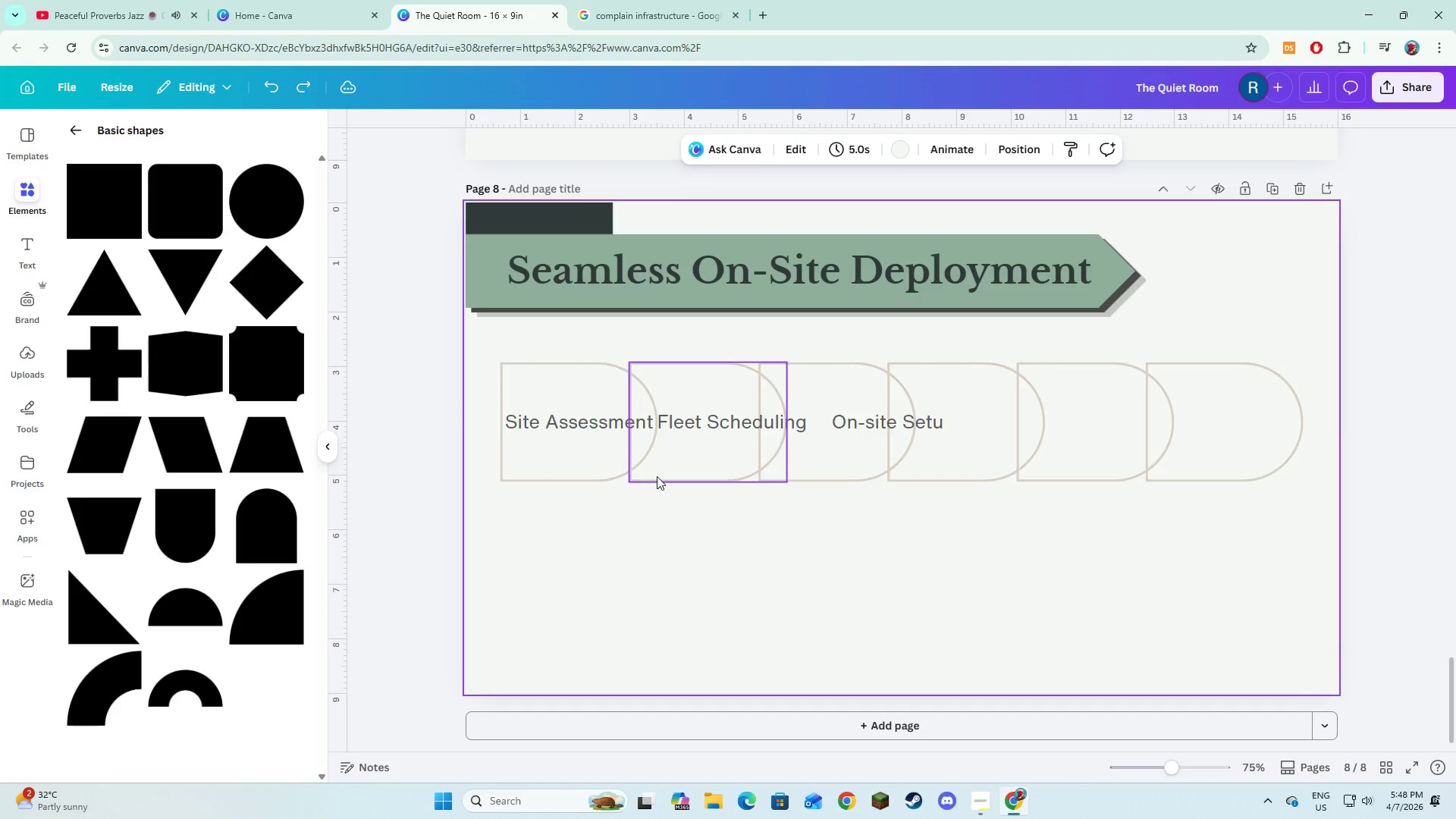 
key(Control+Z)
 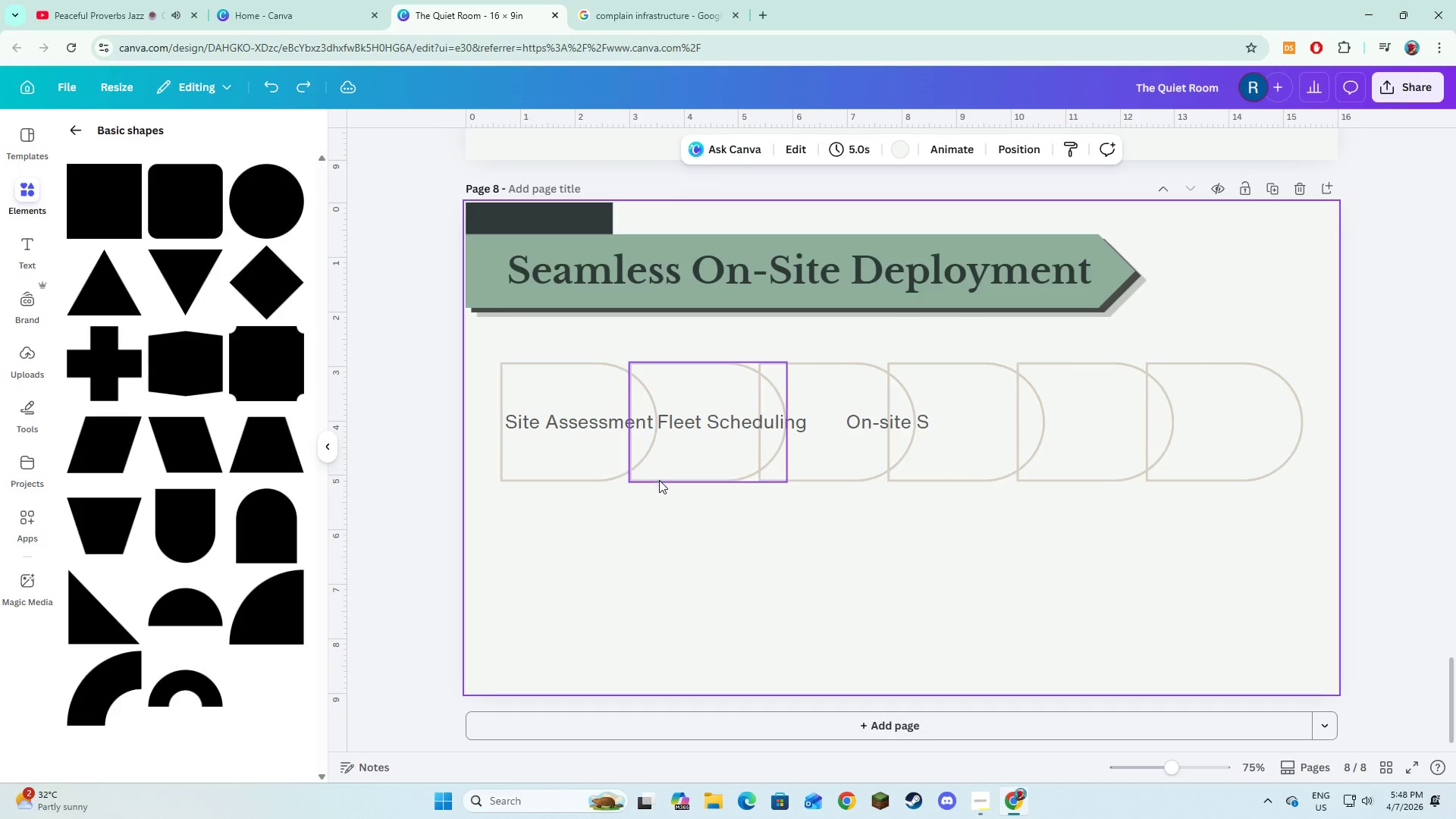 
key(Control+Z)
 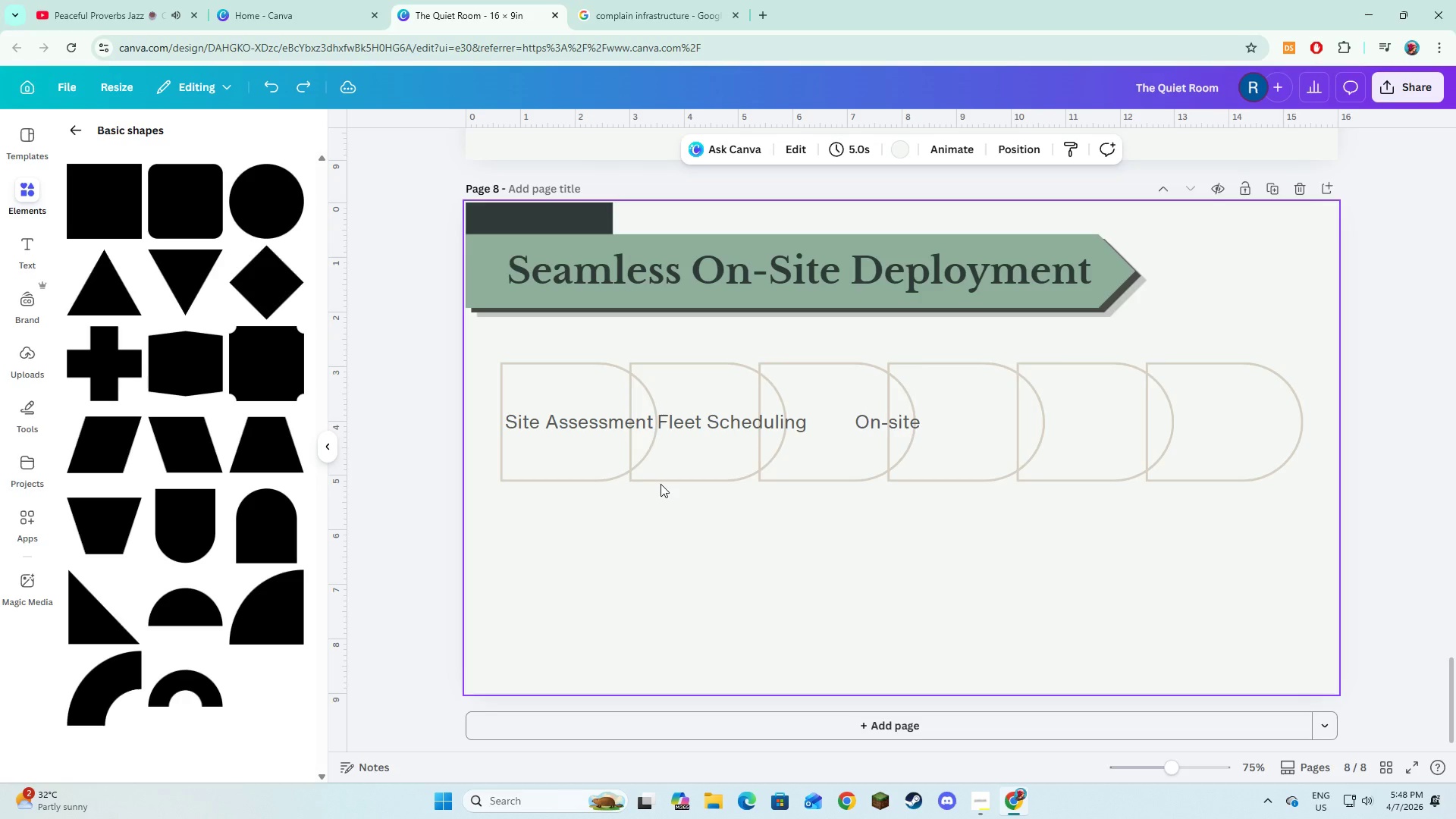 
key(Control+Z)
 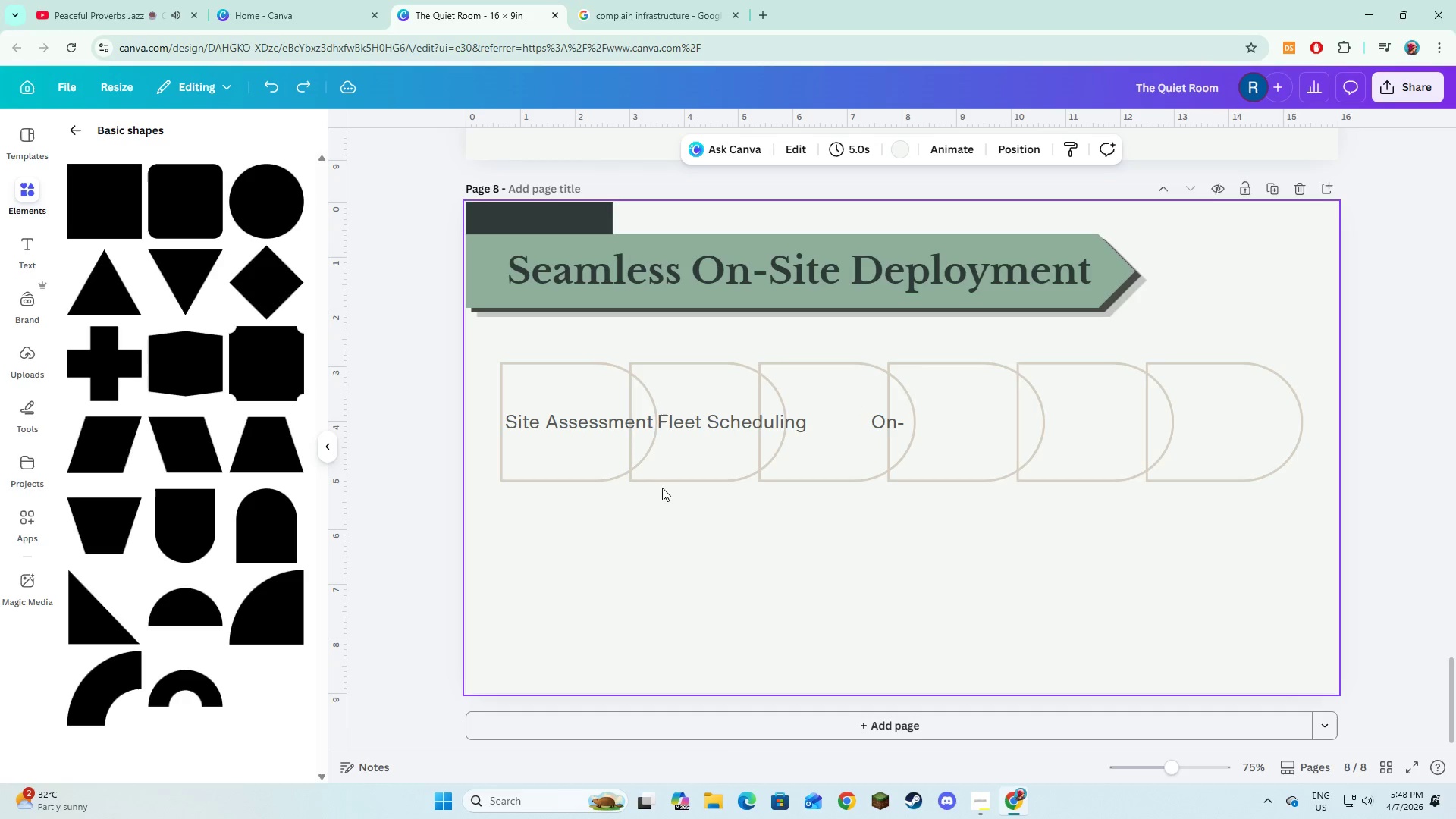 
key(Control+Z)
 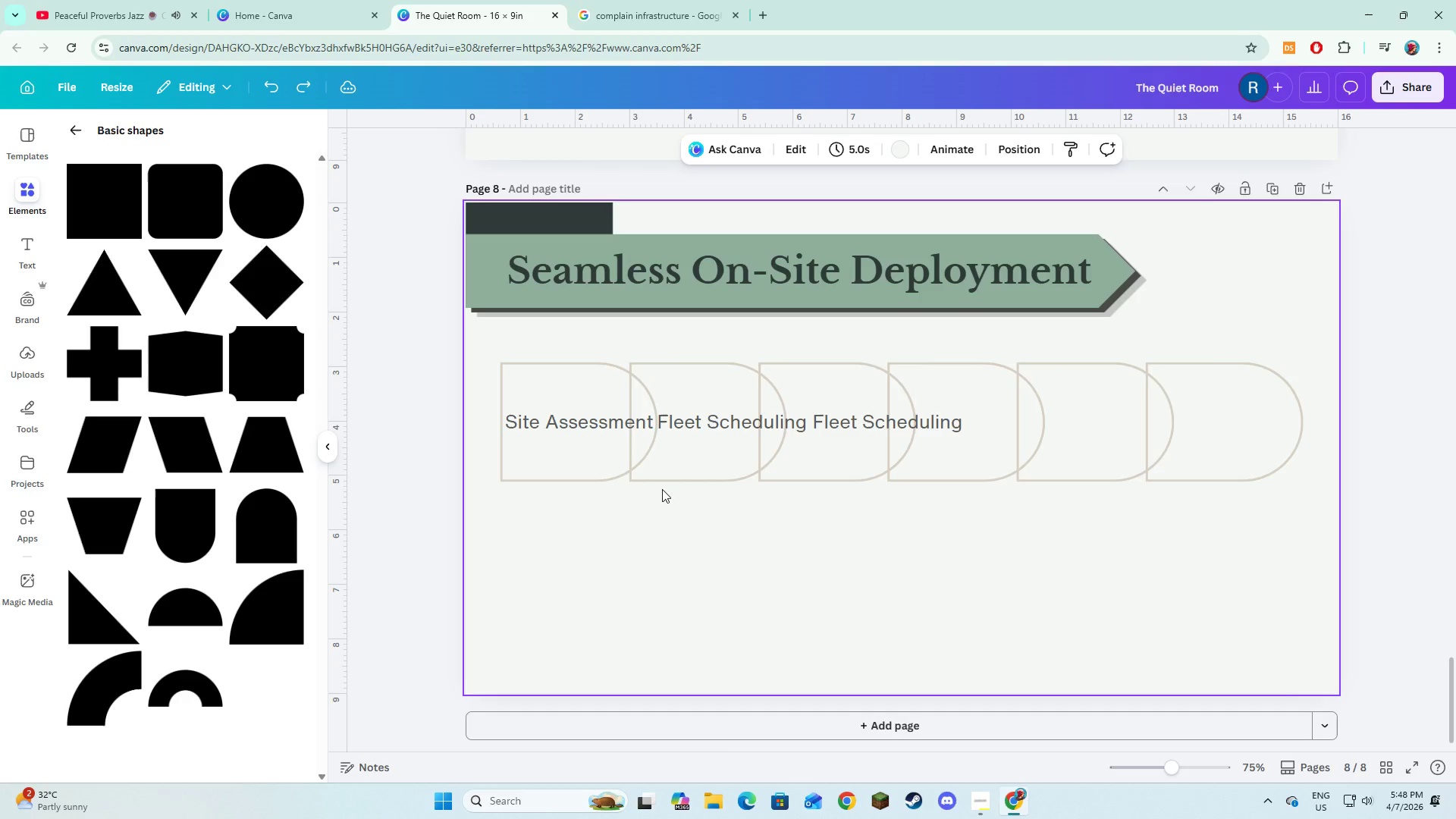 
key(Control+Z)
 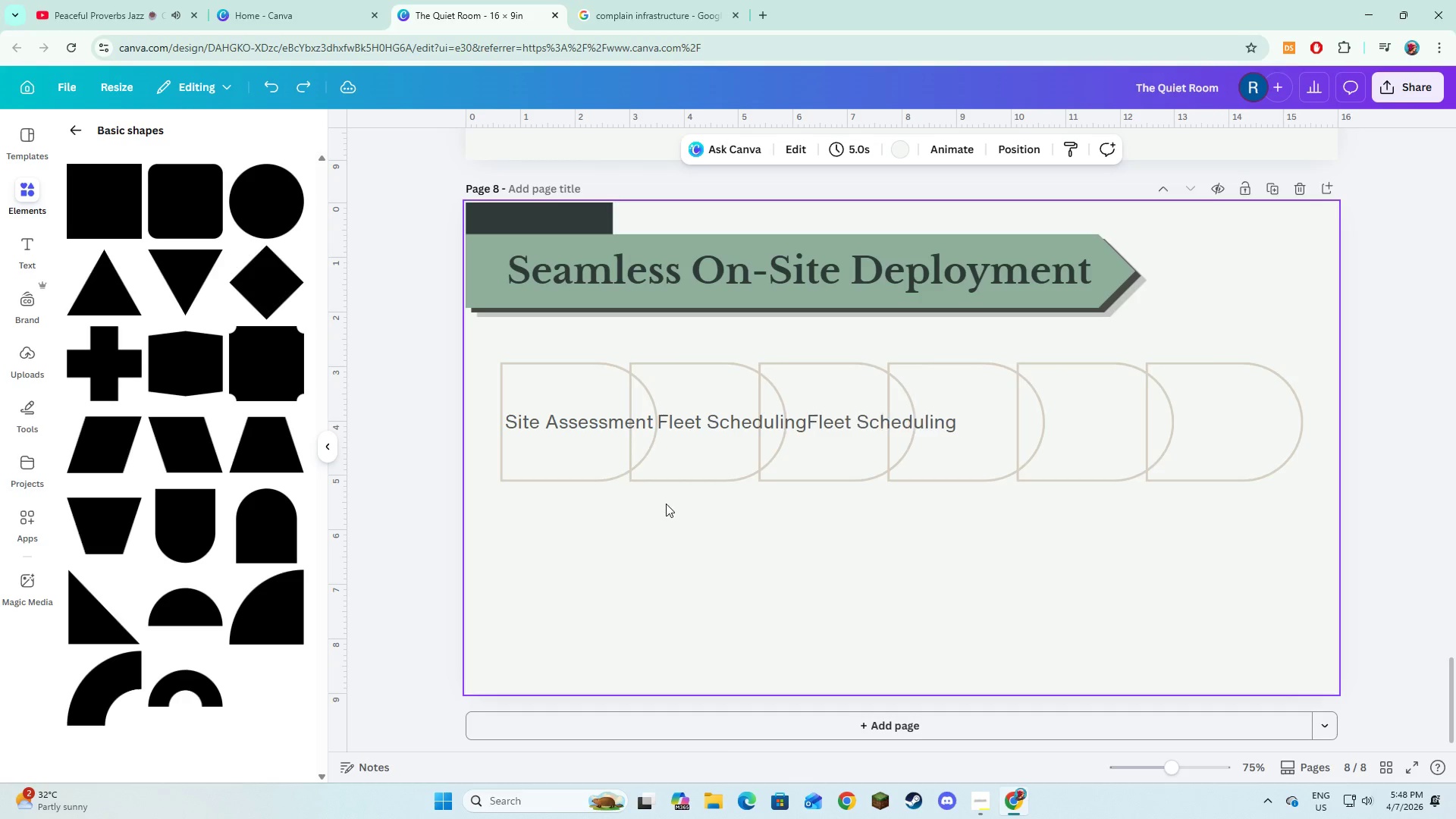 
key(Control+Z)
 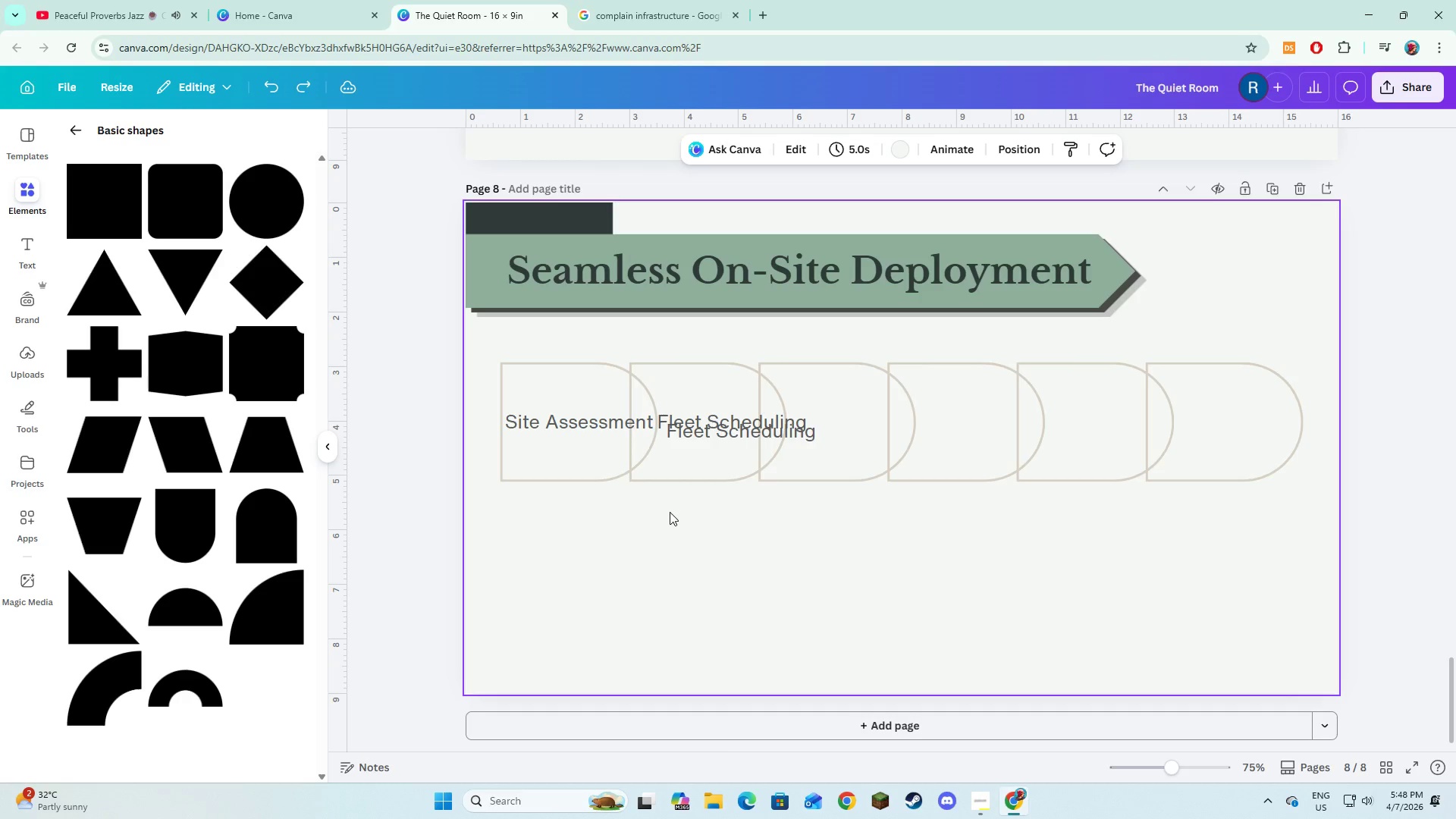 
key(Control+Z)
 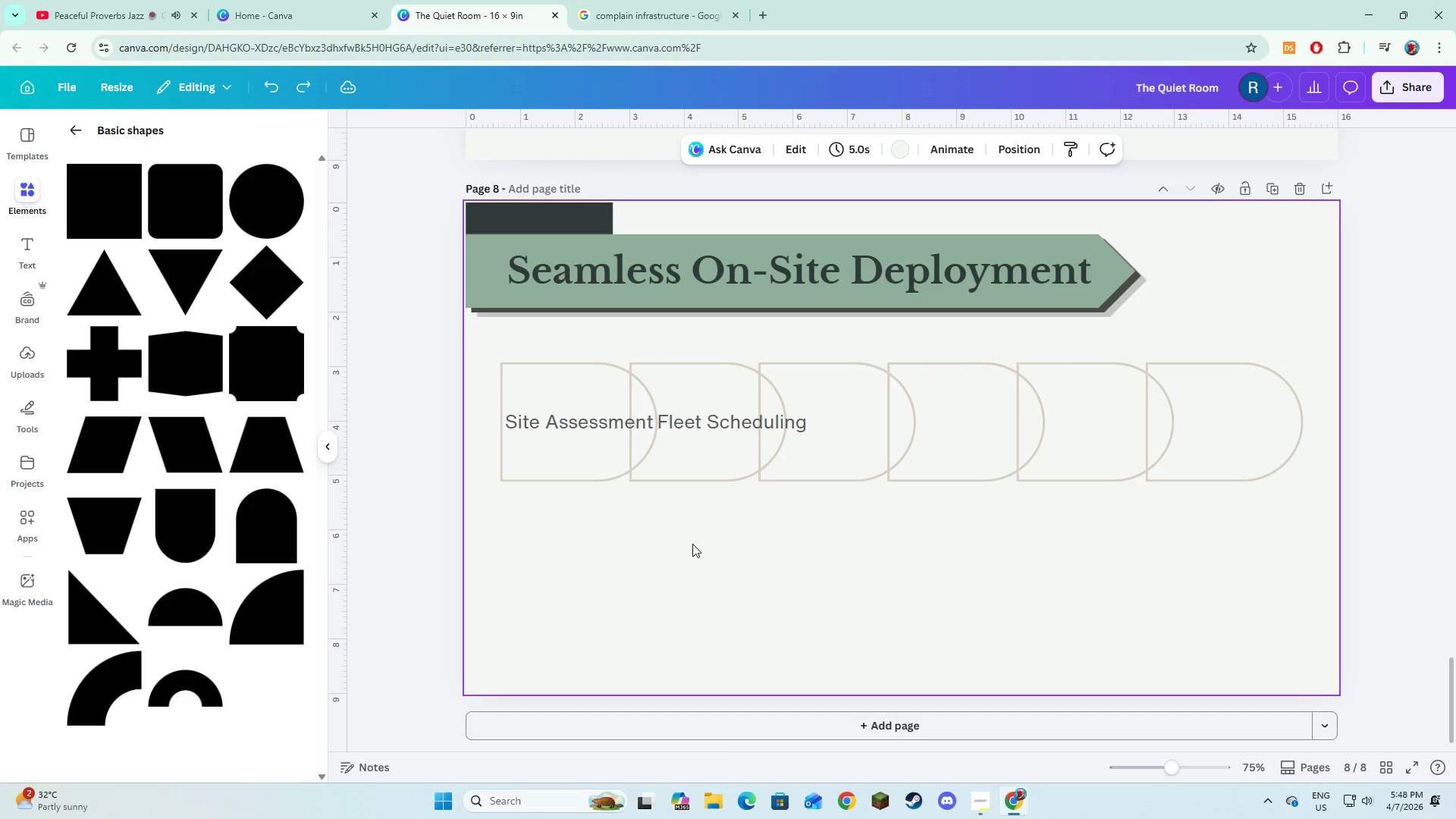 
key(Control+Z)
 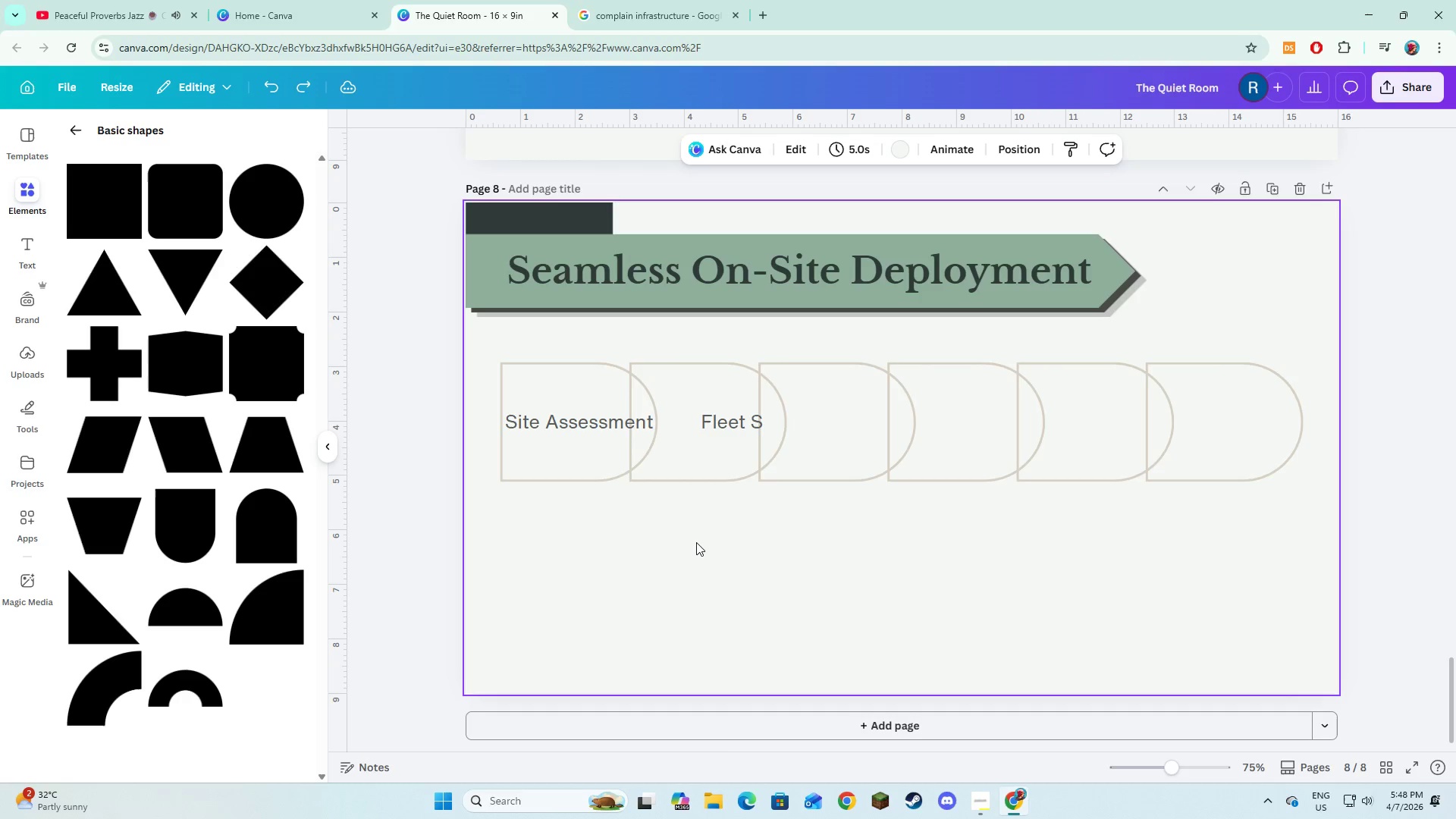 
key(Control+Z)
 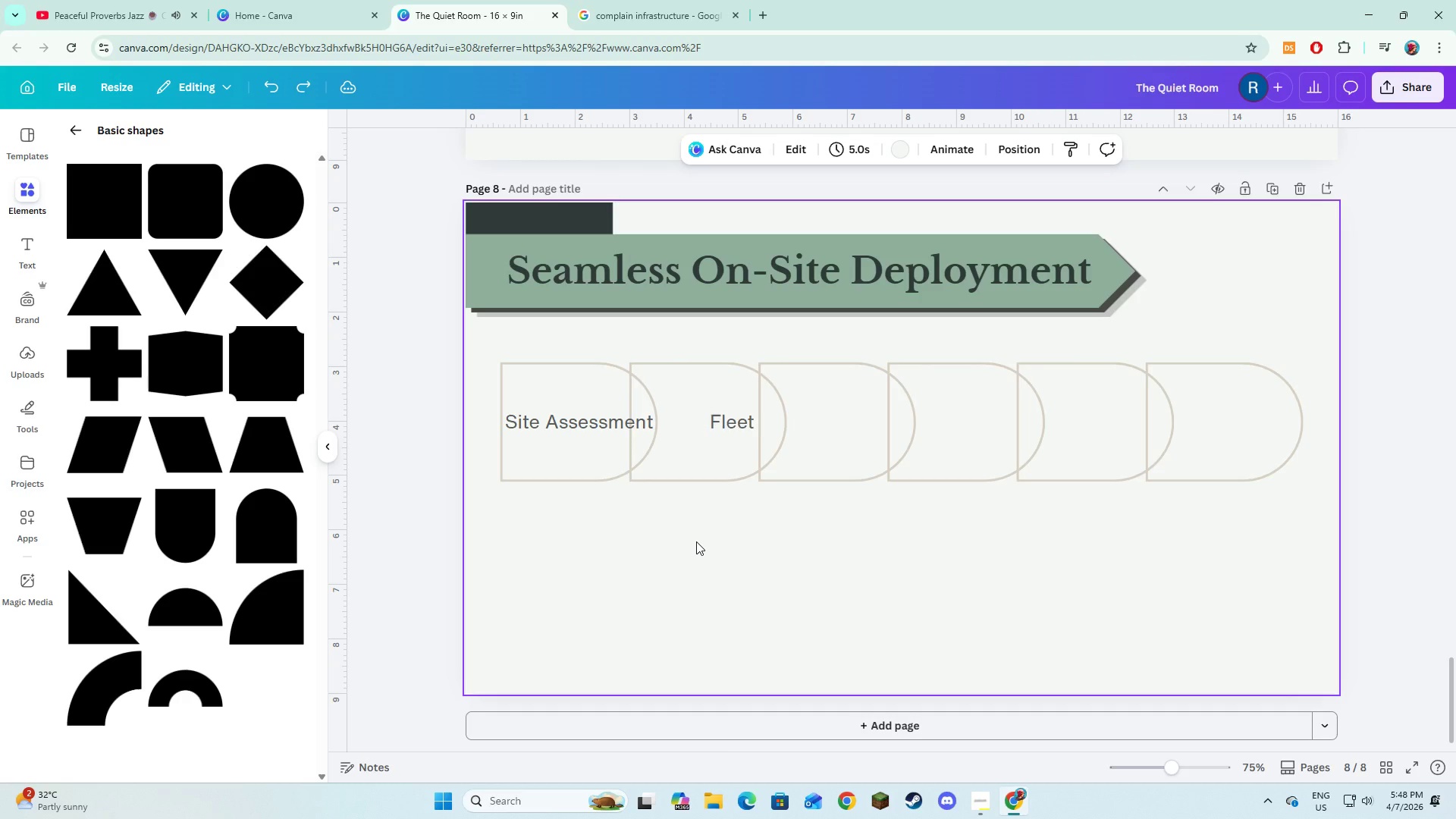 
key(Control+Z)
 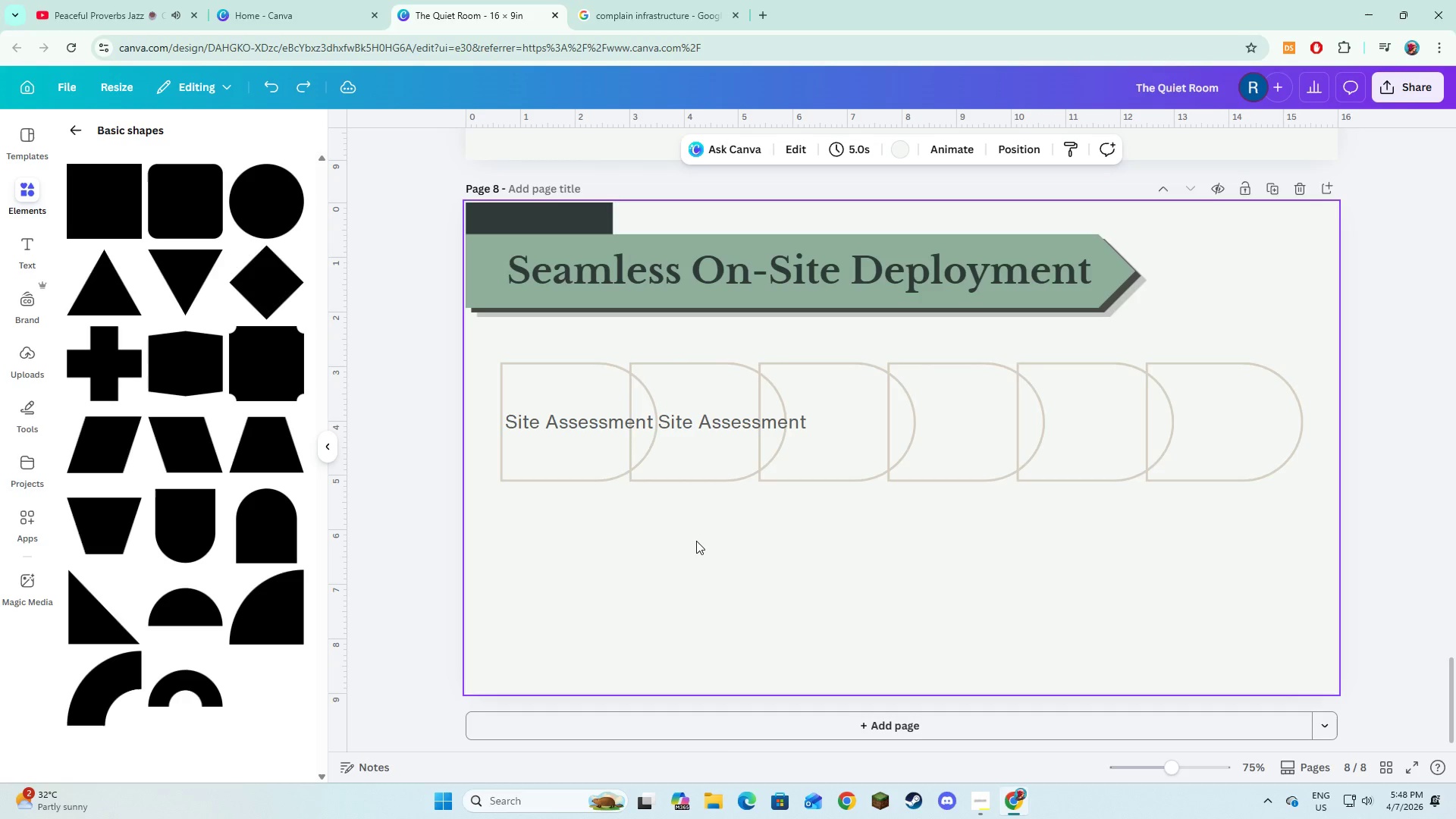 
key(Control+Z)
 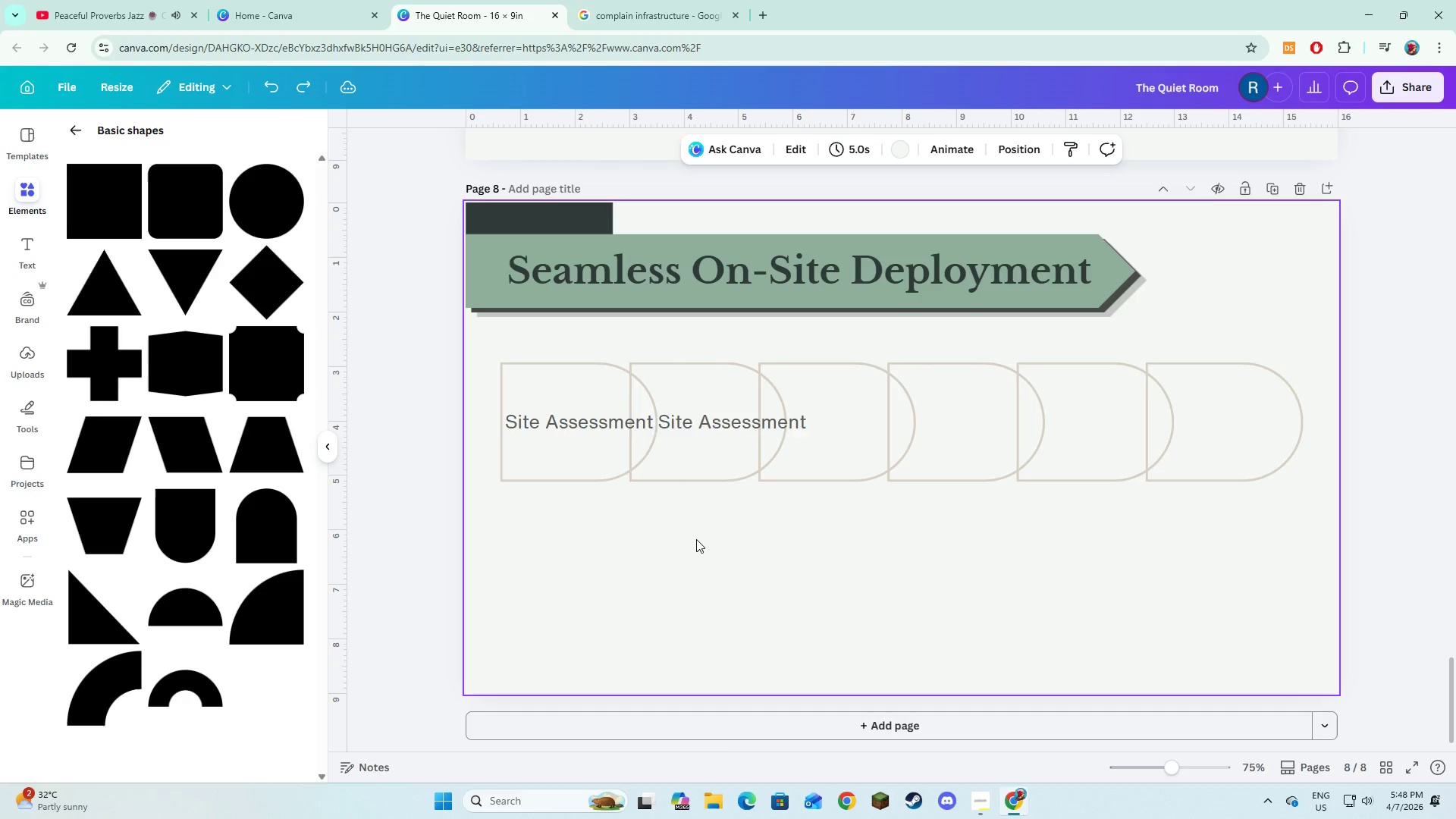 
key(Control+Z)
 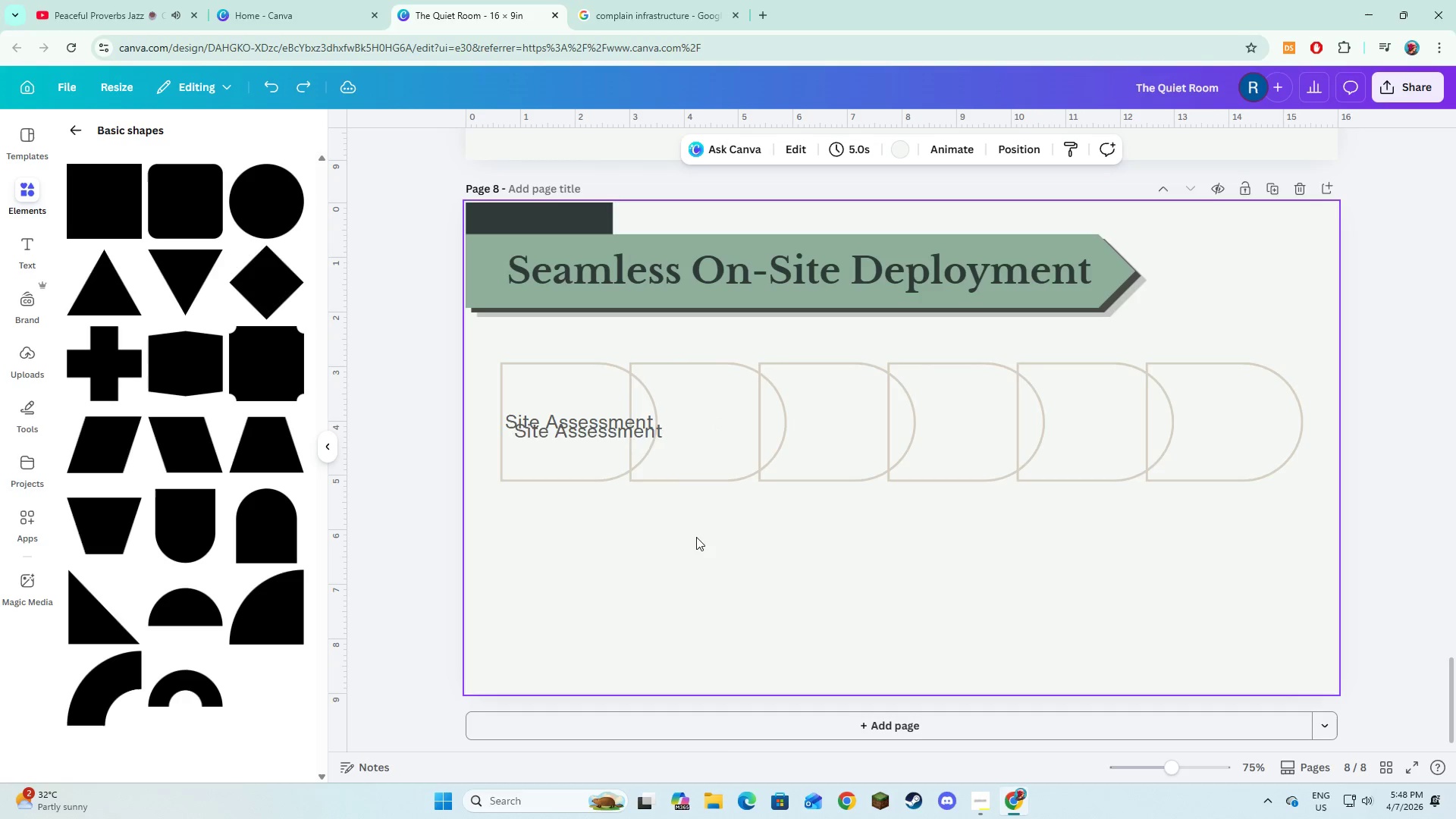 
key(Control+Z)
 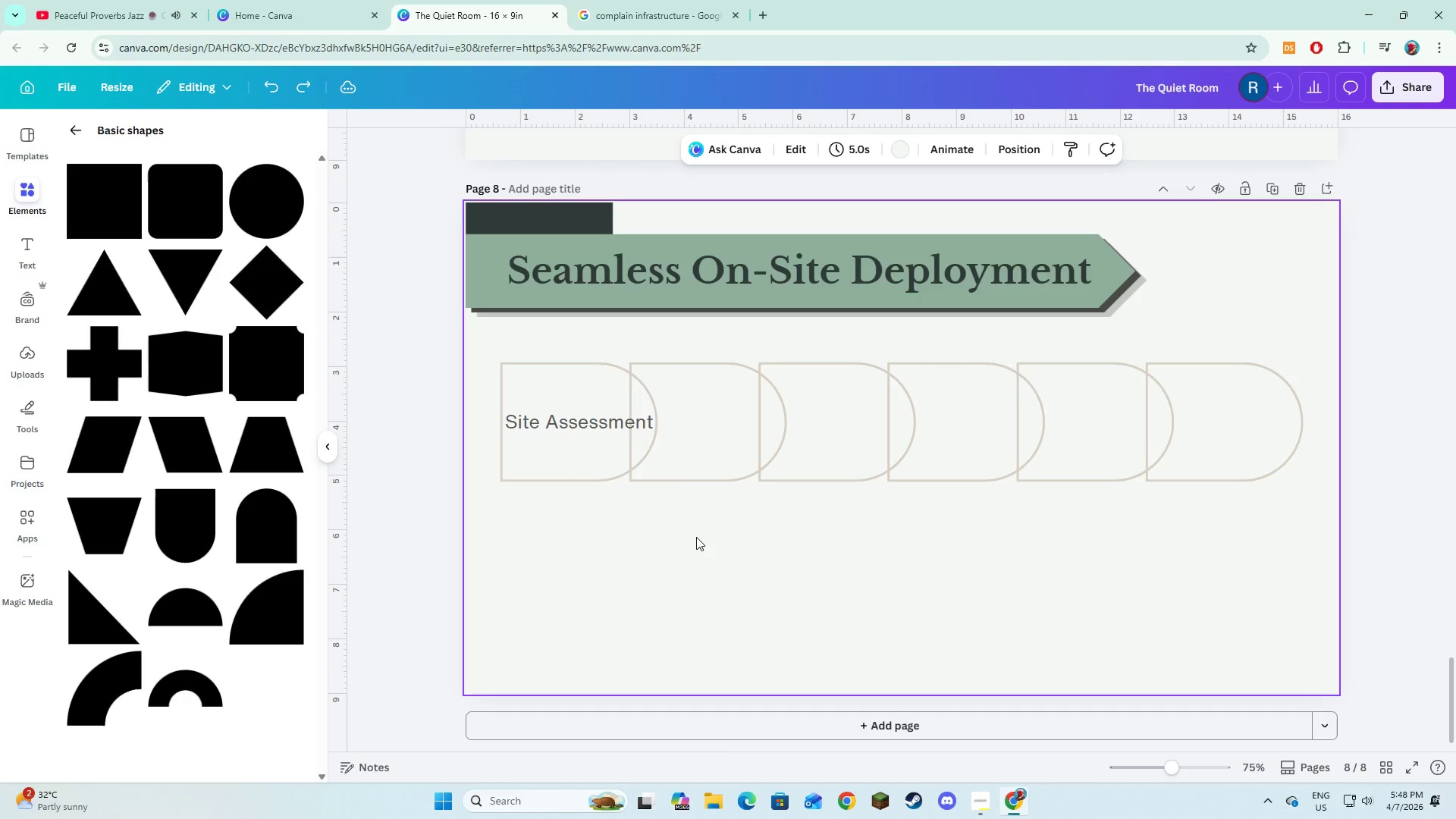 
key(Control+Z)
 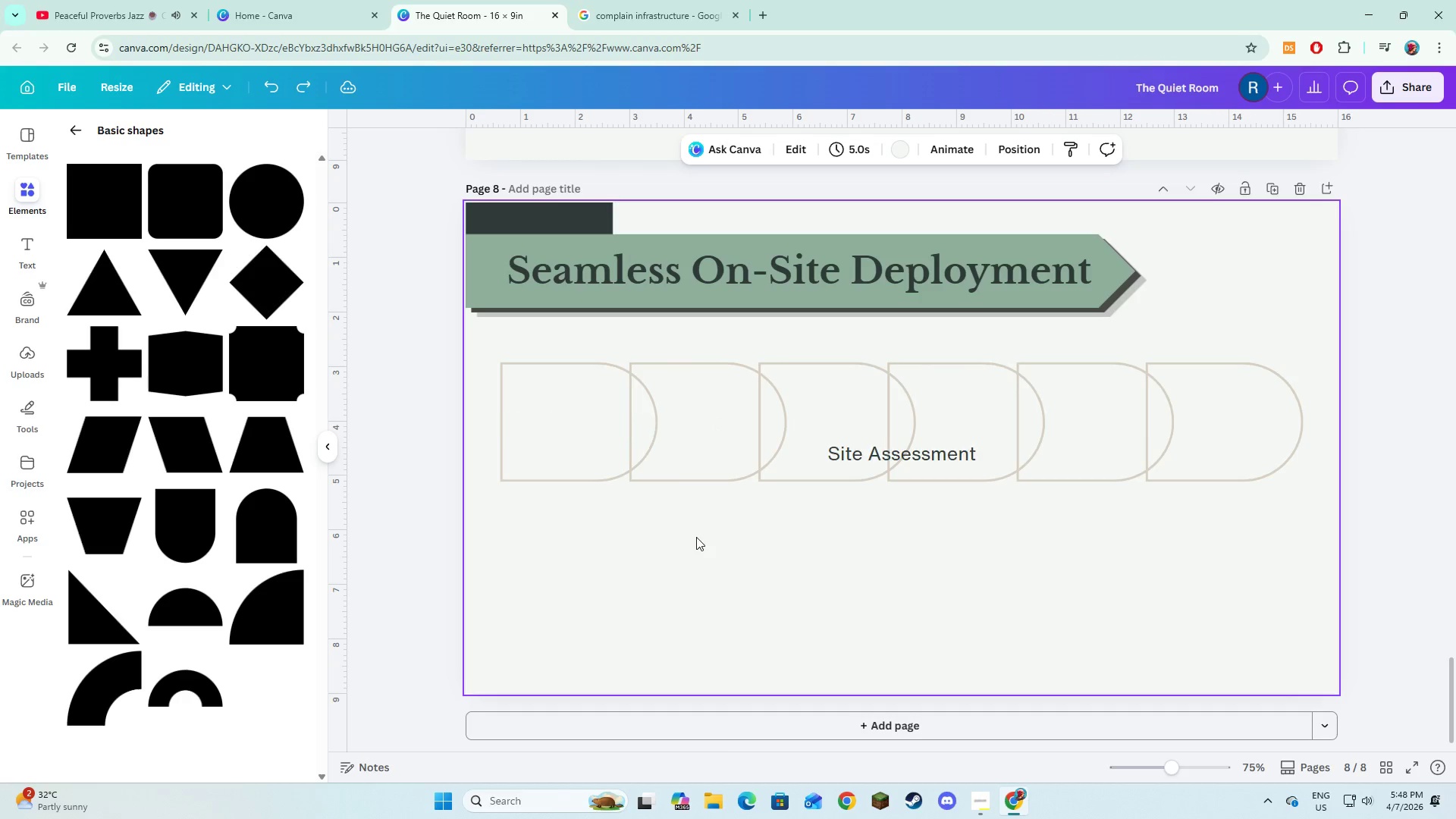 
key(Control+Z)
 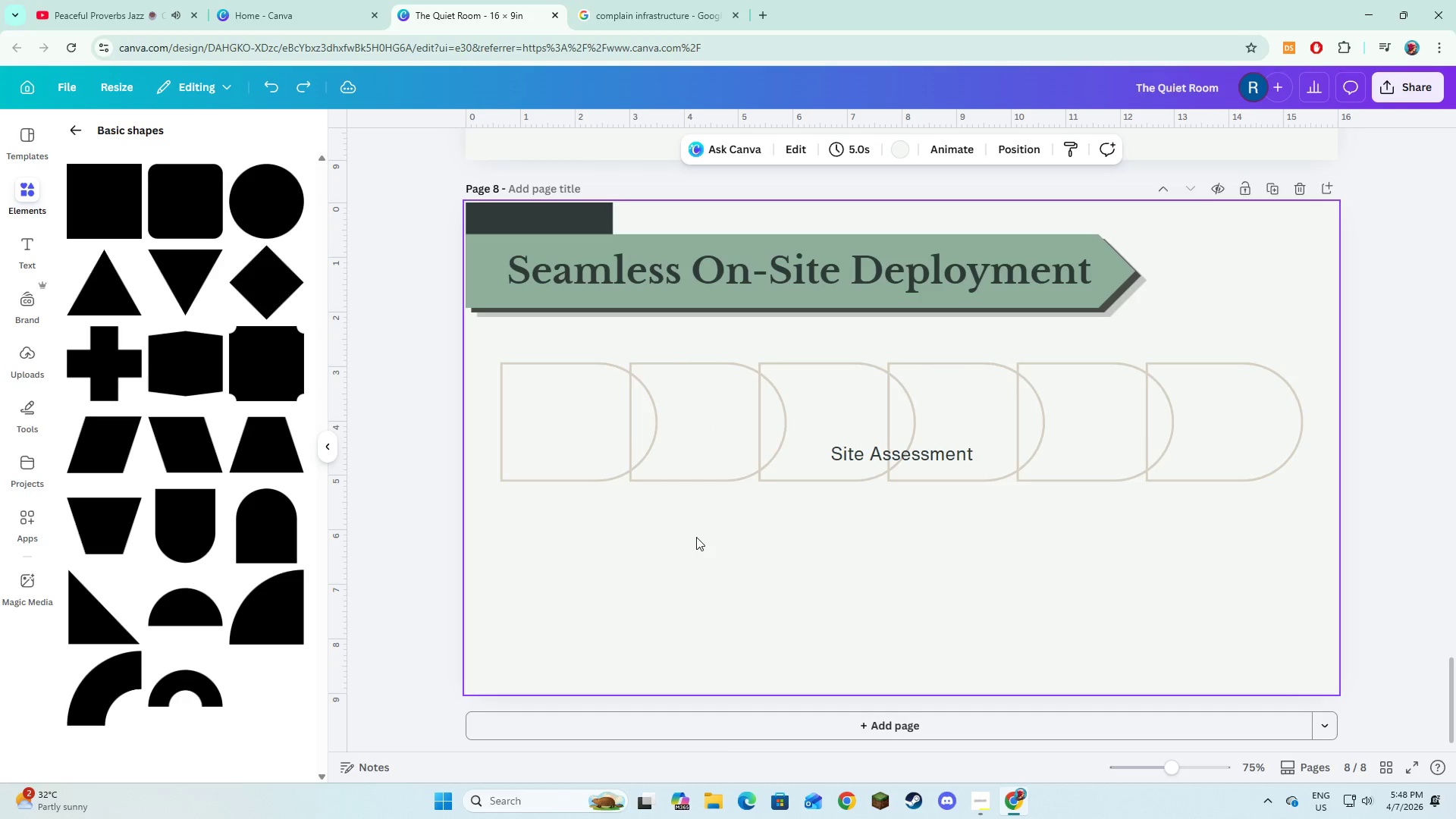 
key(Control+Z)
 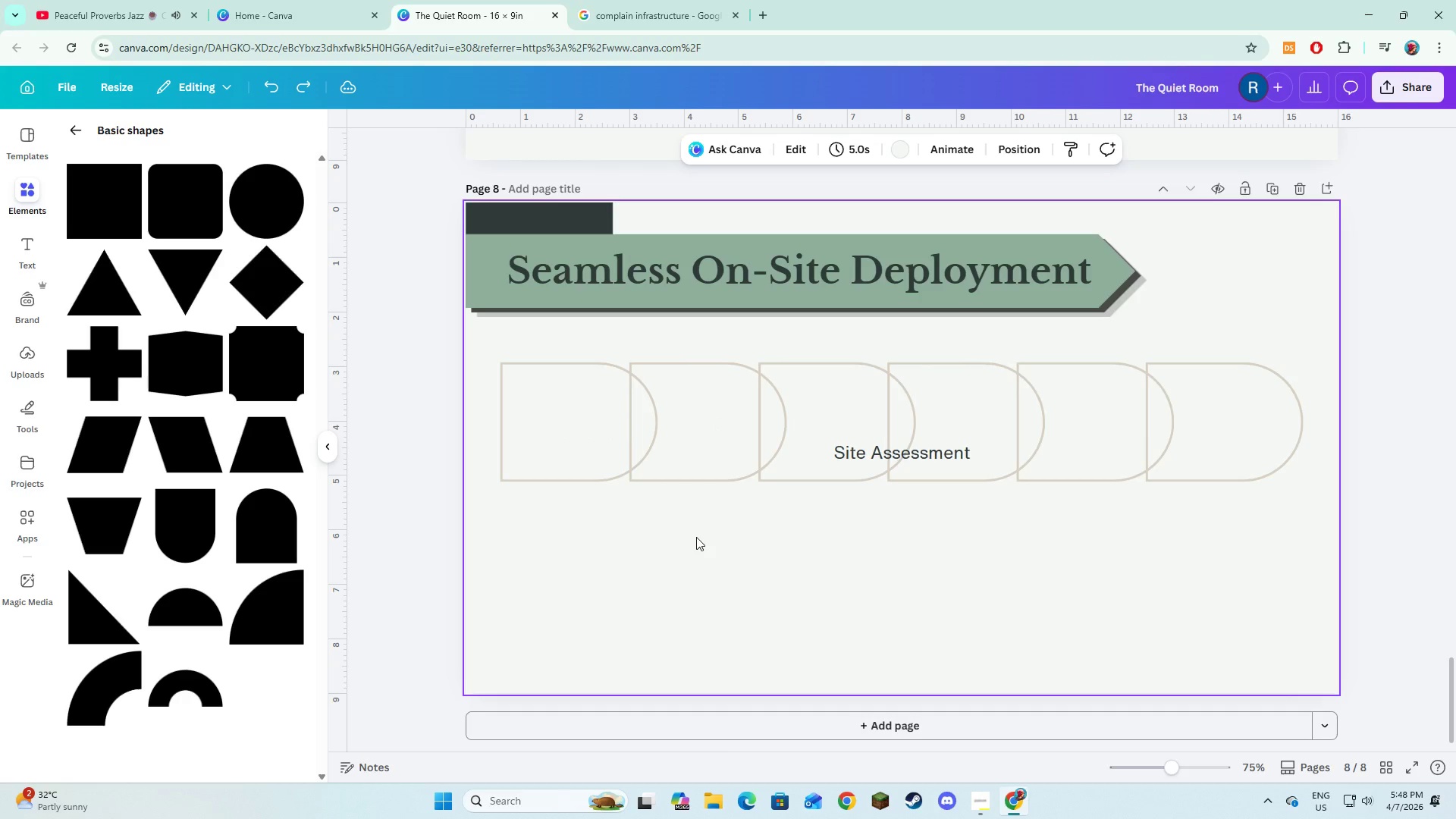 
key(Control+Z)
 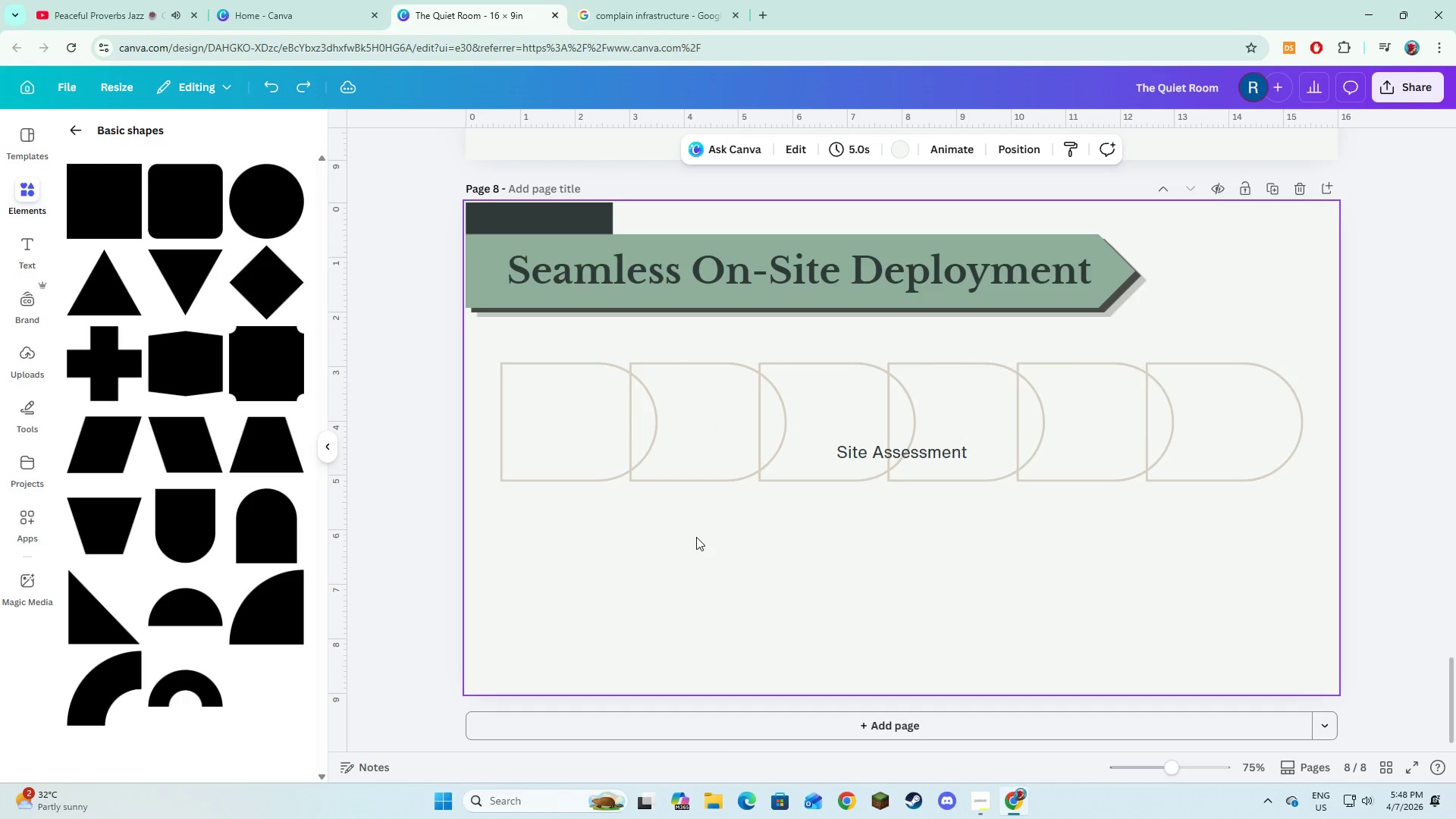 
key(Control+Z)
 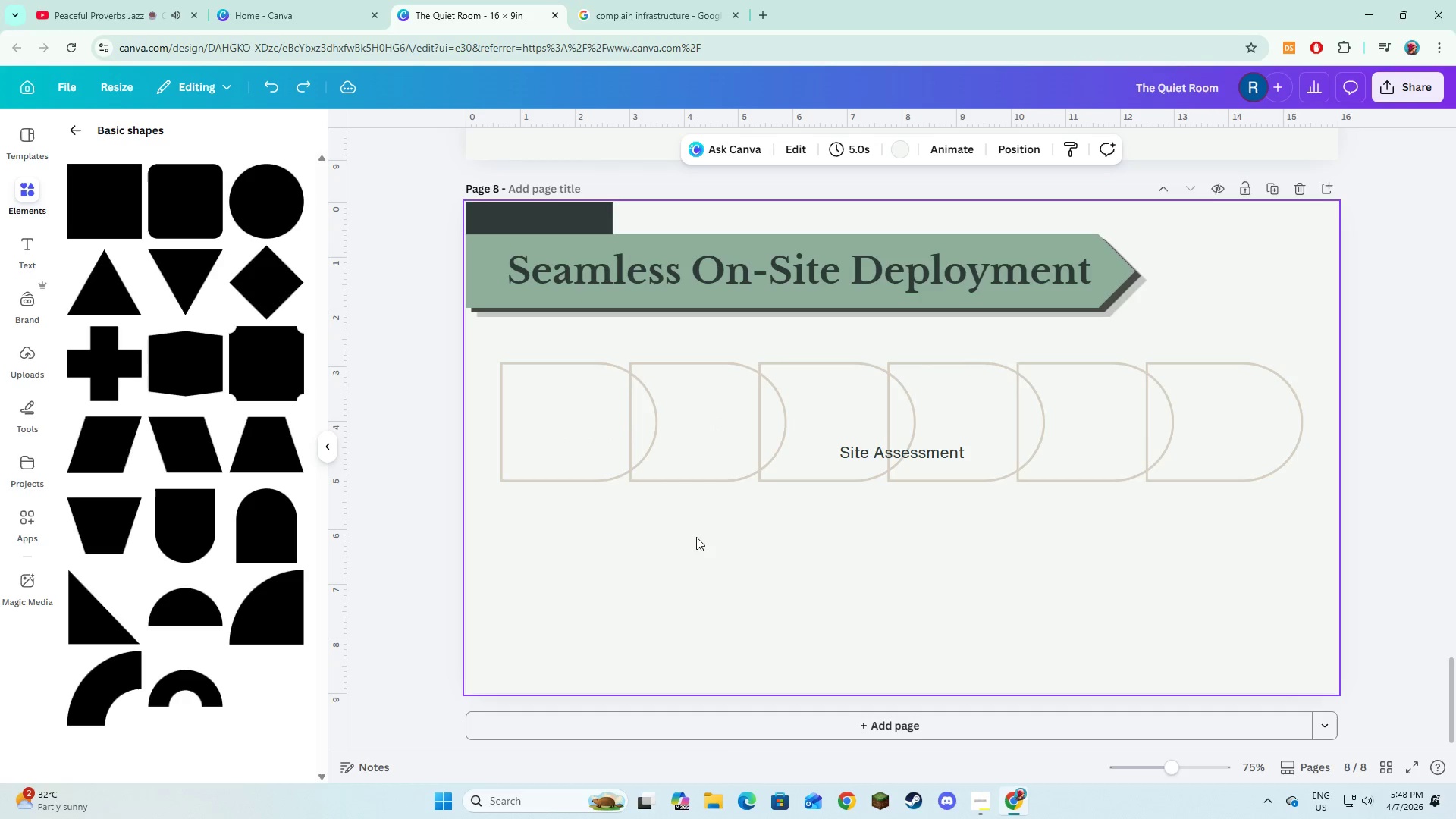 
key(Control+Z)
 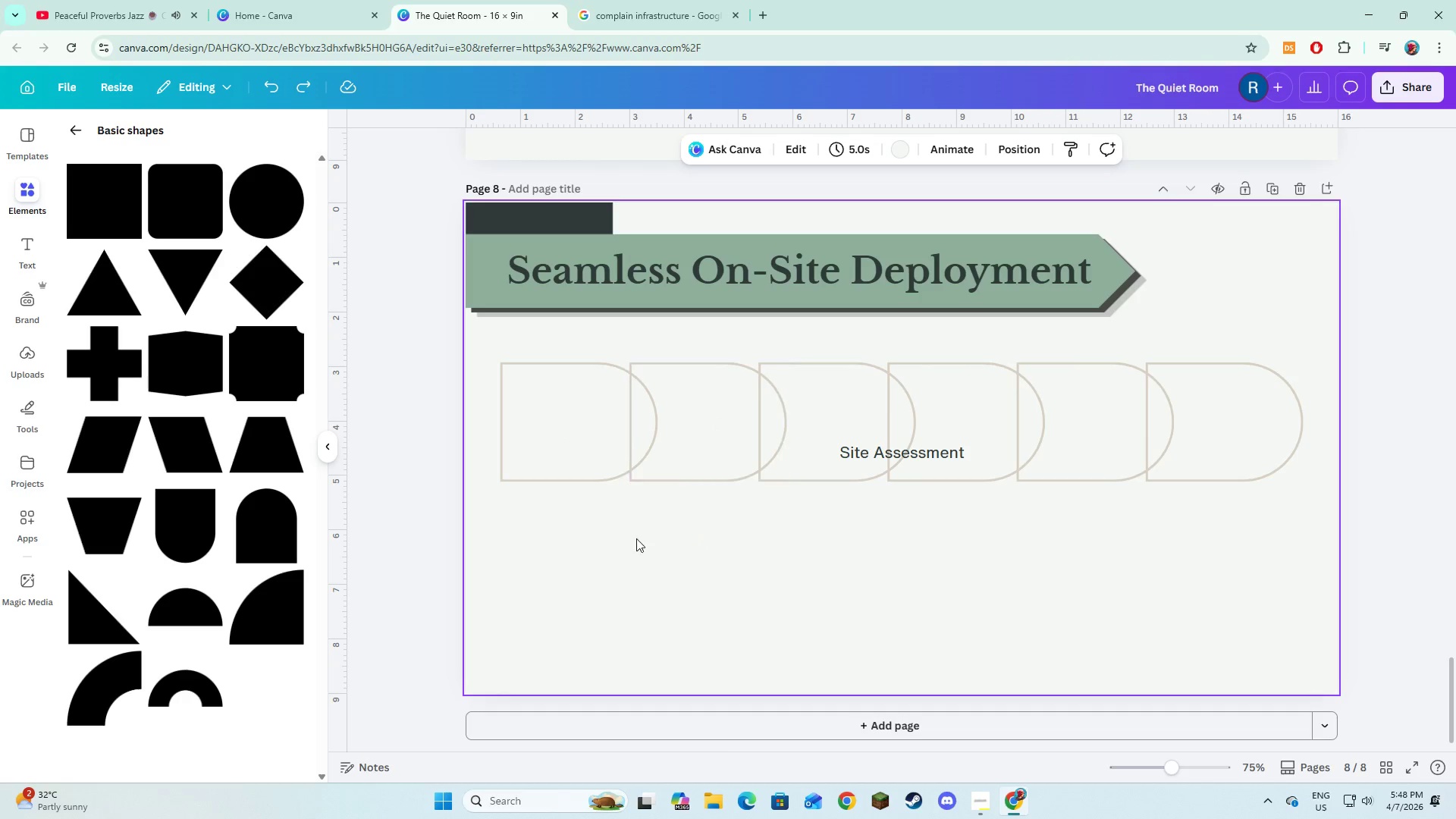 
left_click([642, 557])
 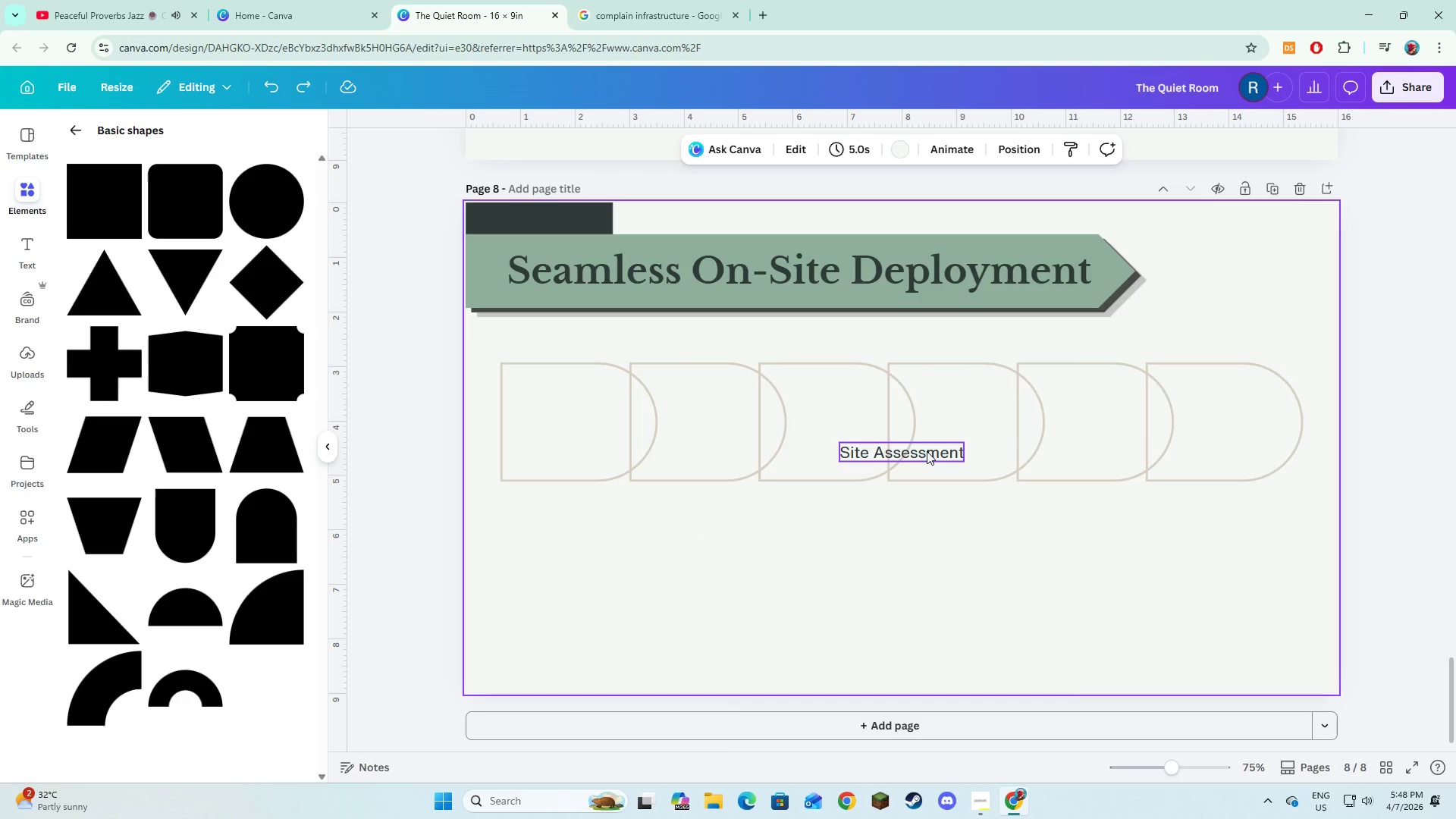 
left_click([927, 451])
 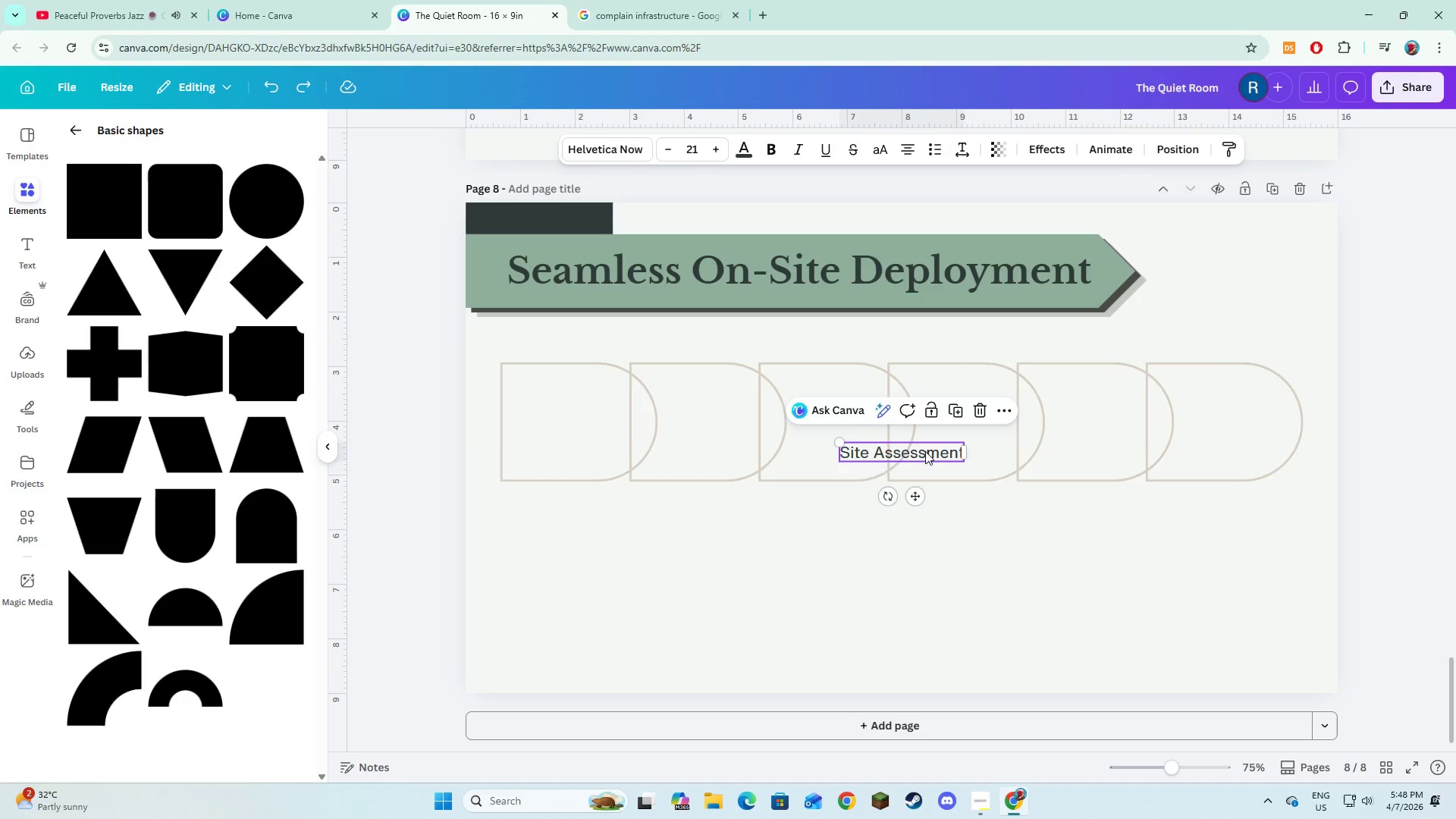 
left_click_drag(start_coordinate=[926, 451], to_coordinate=[598, 418])
 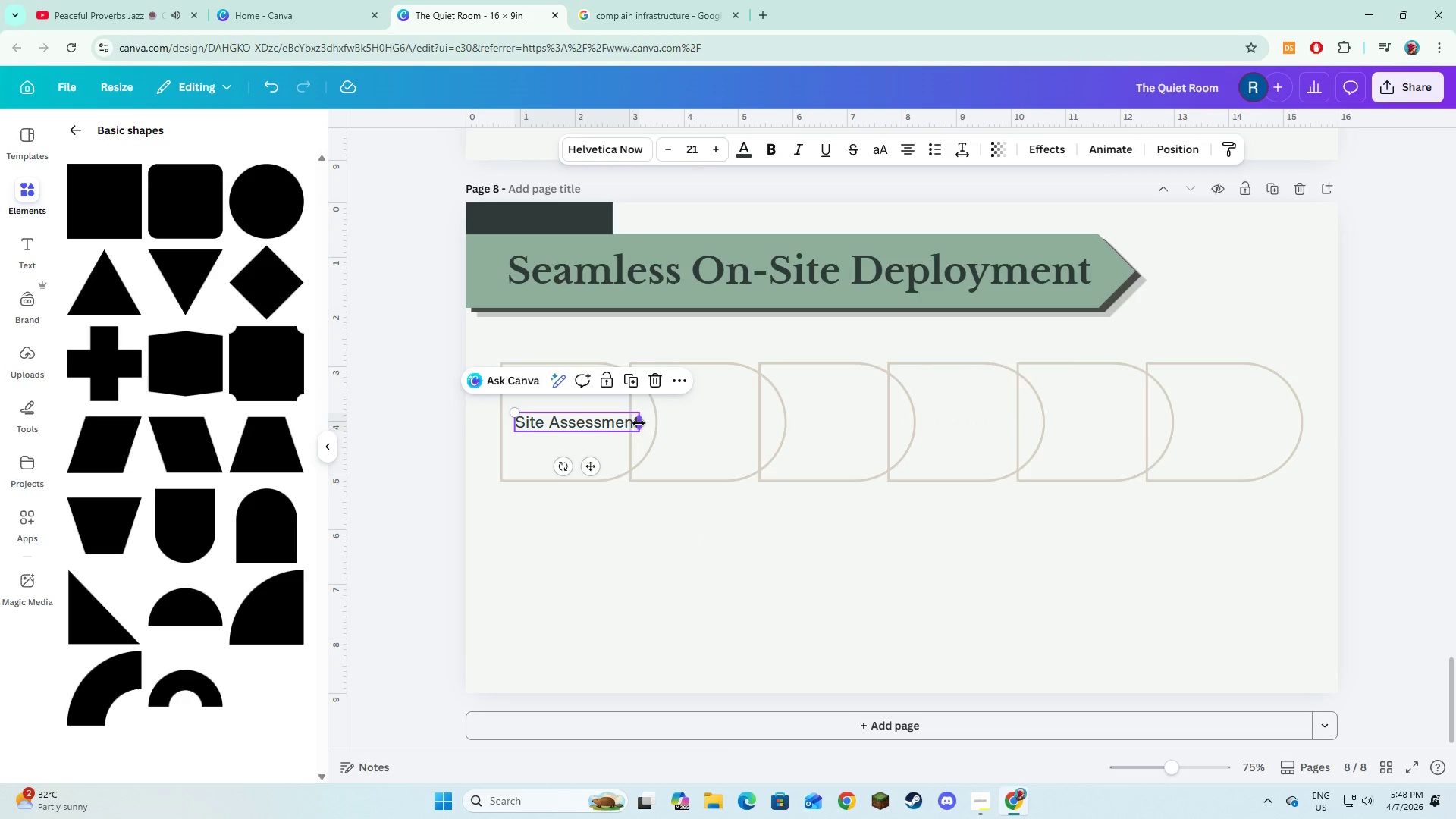 
left_click_drag(start_coordinate=[639, 423], to_coordinate=[629, 425])
 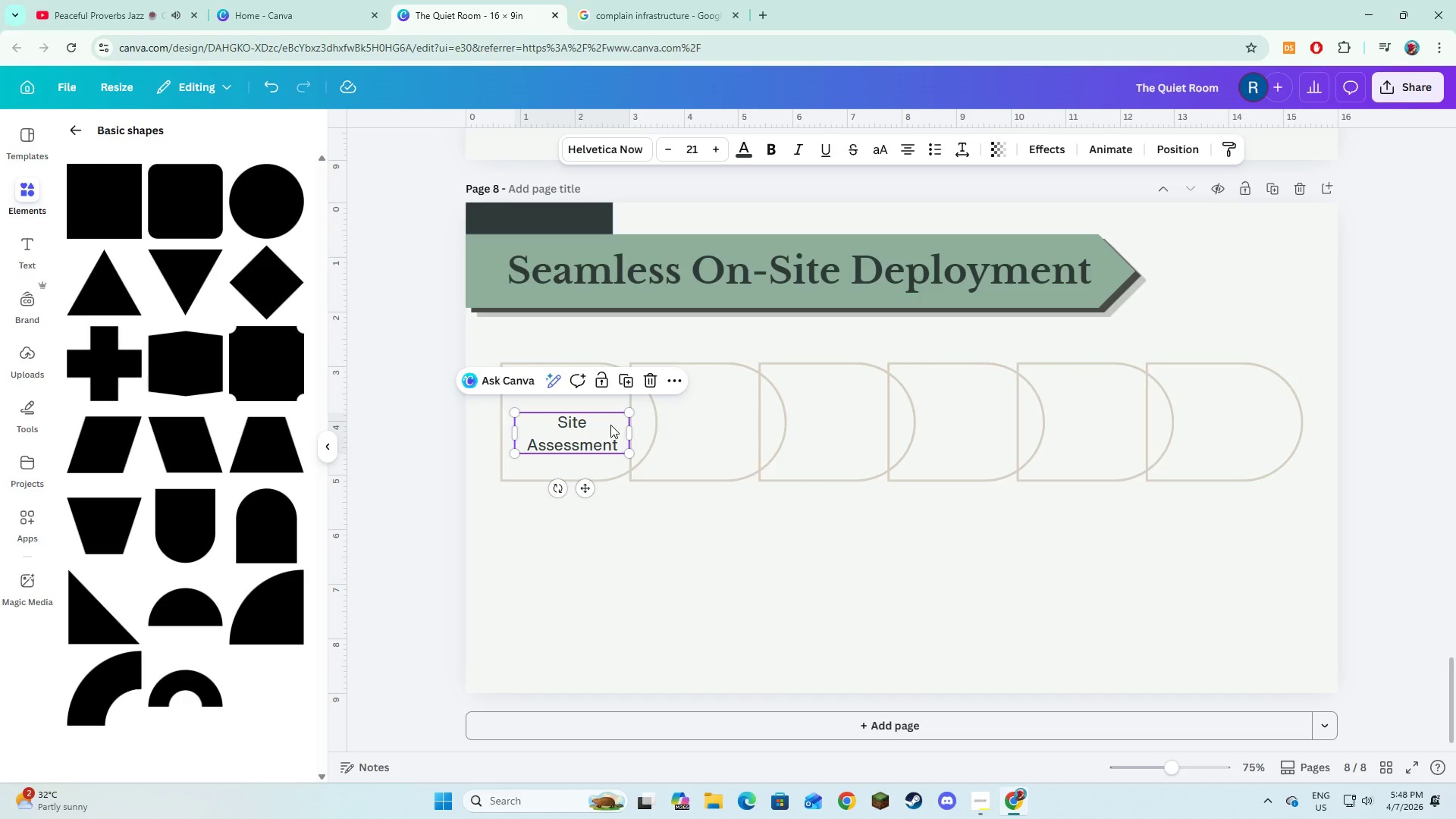 
left_click_drag(start_coordinate=[610, 425], to_coordinate=[606, 414])
 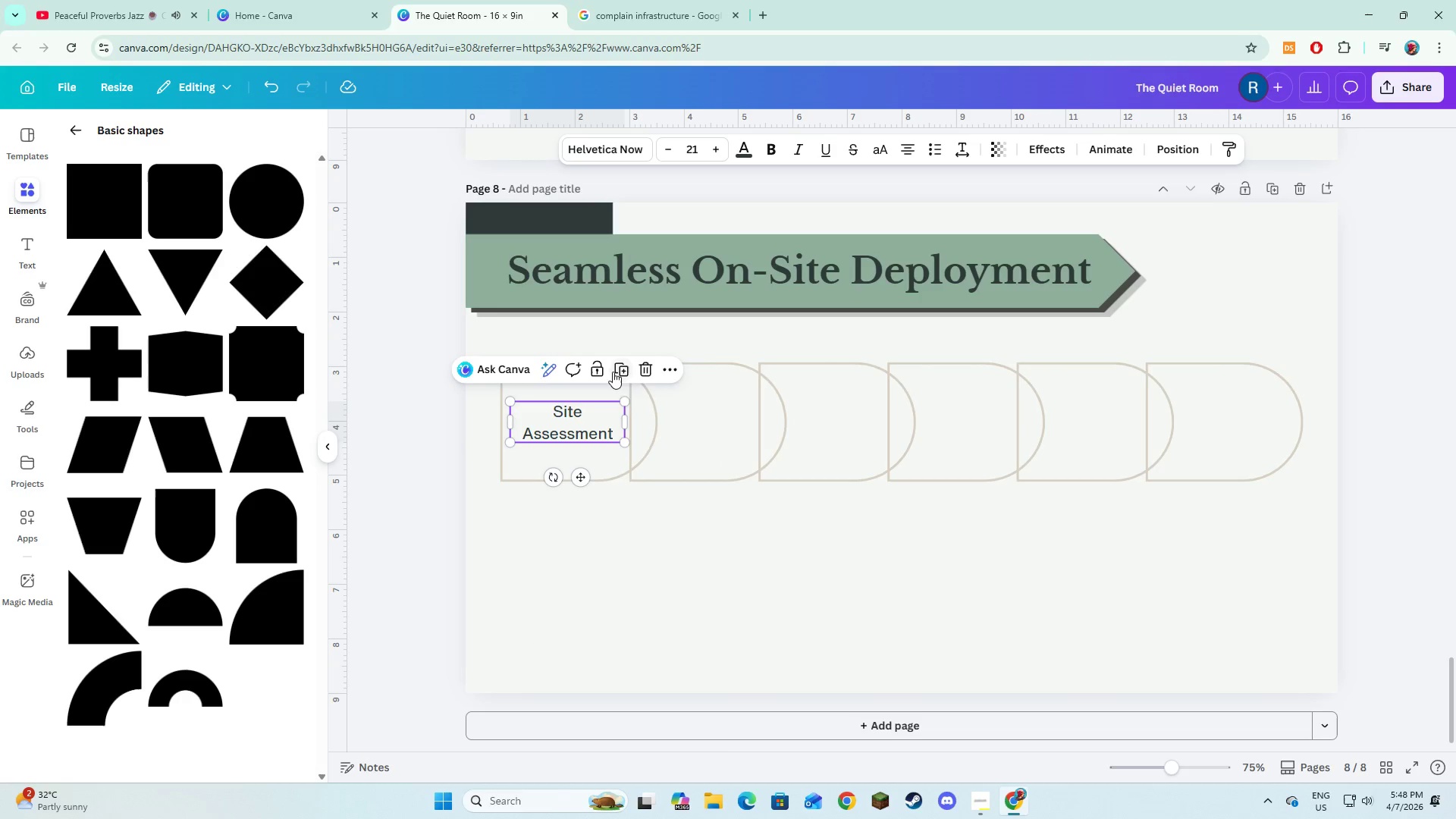 
left_click([613, 372])
 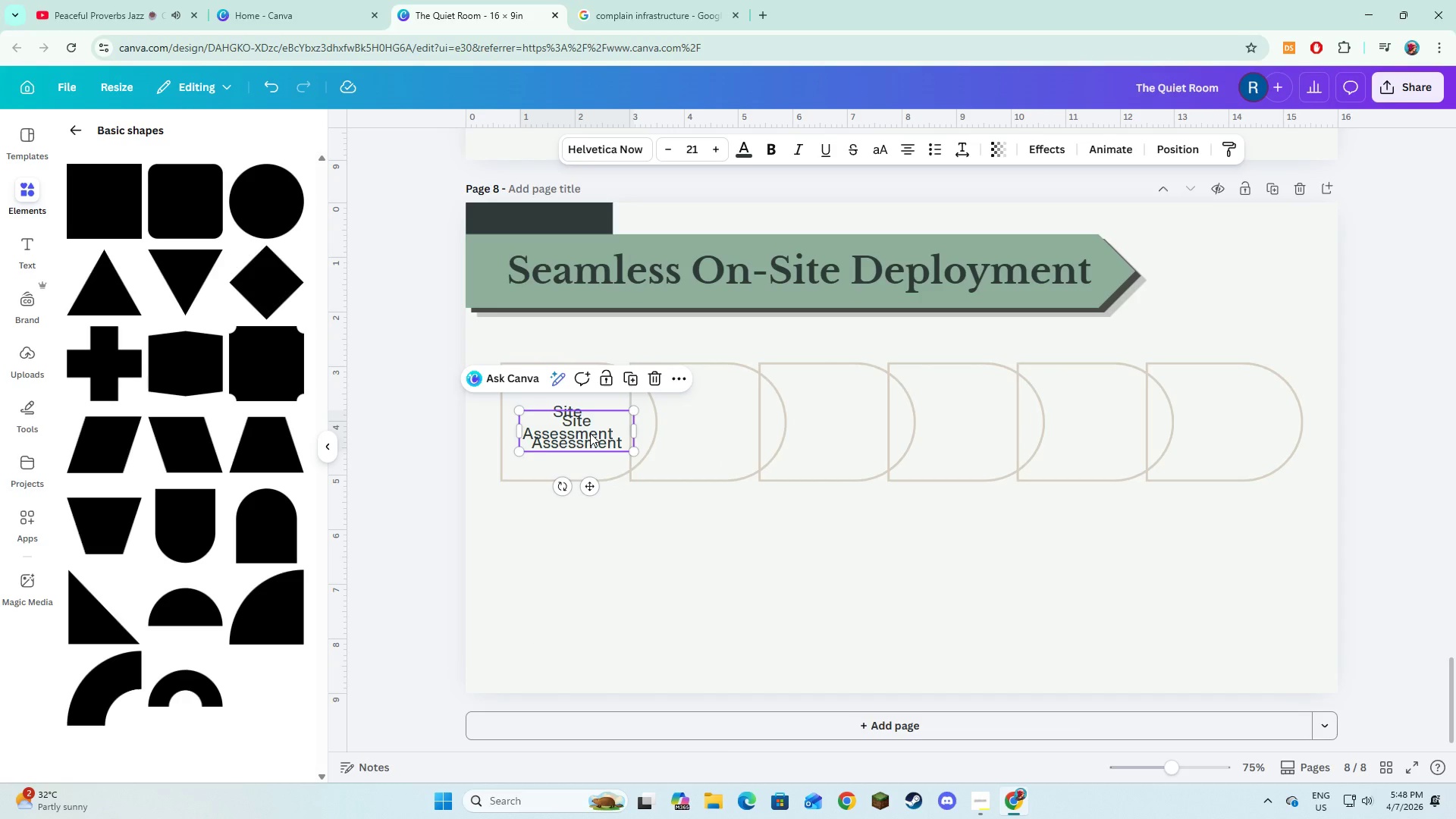 
left_click_drag(start_coordinate=[590, 433], to_coordinate=[731, 421])
 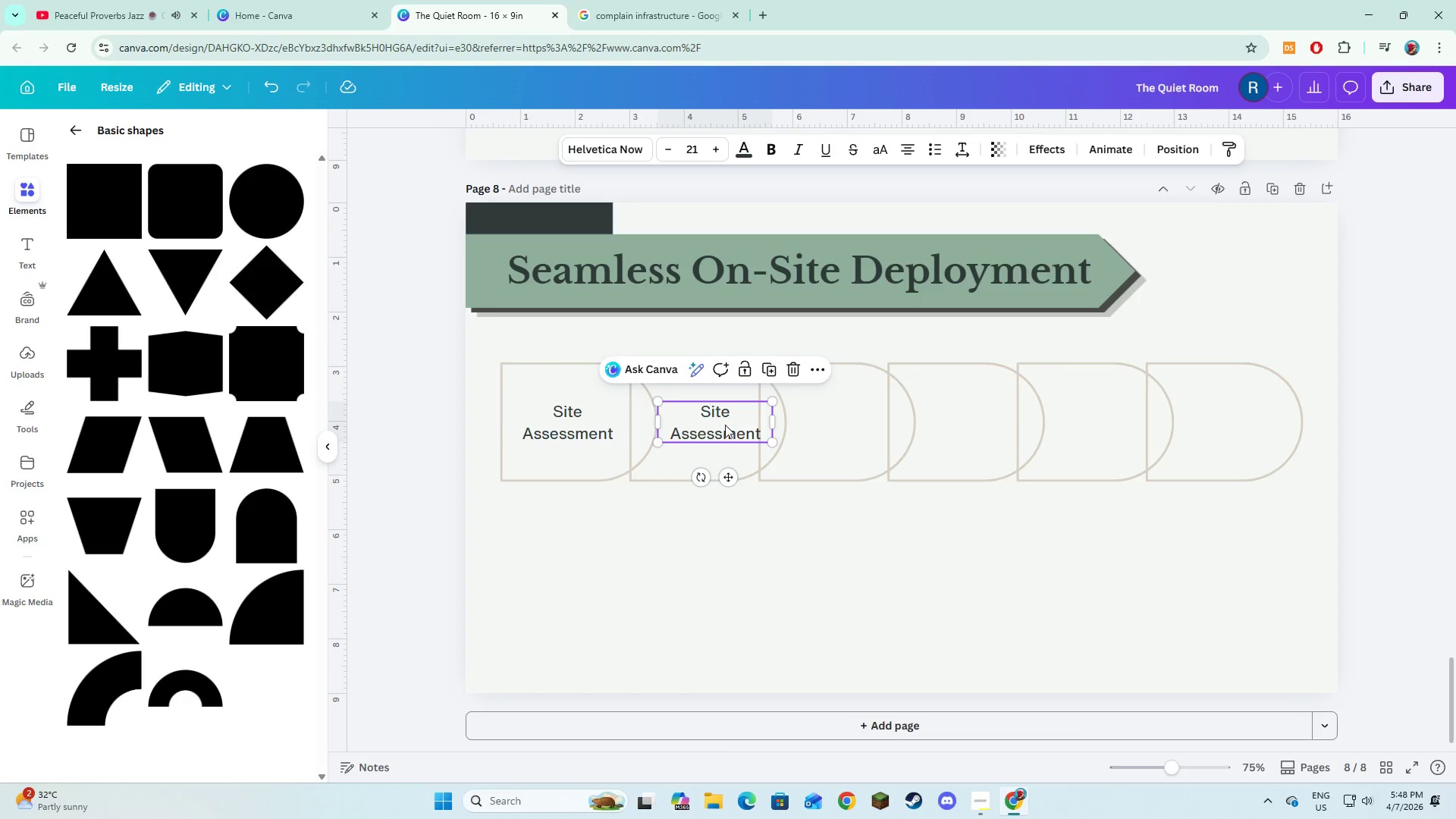 
left_click_drag(start_coordinate=[725, 425], to_coordinate=[724, 431])
 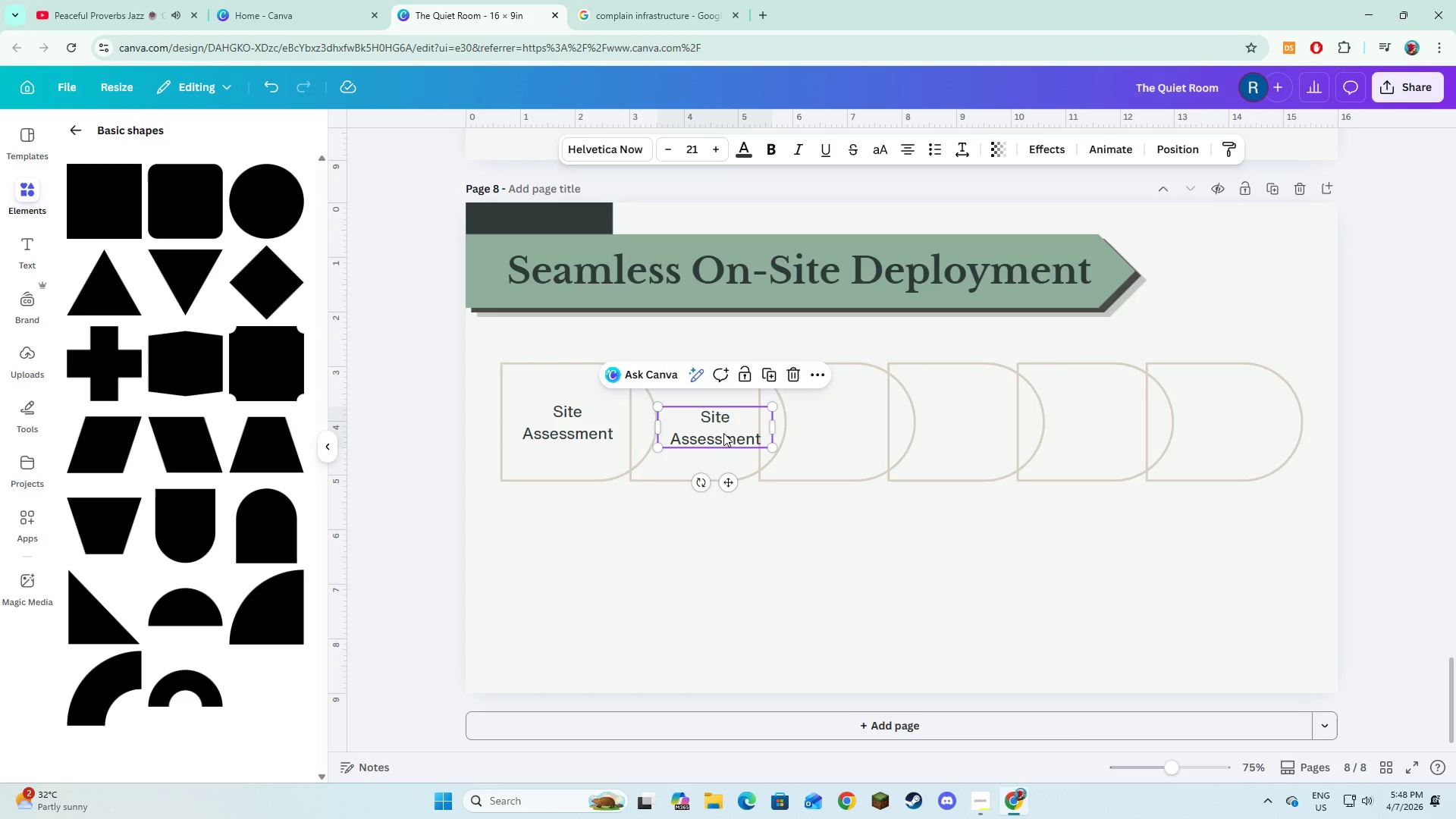 
left_click_drag(start_coordinate=[723, 433], to_coordinate=[722, 428])
 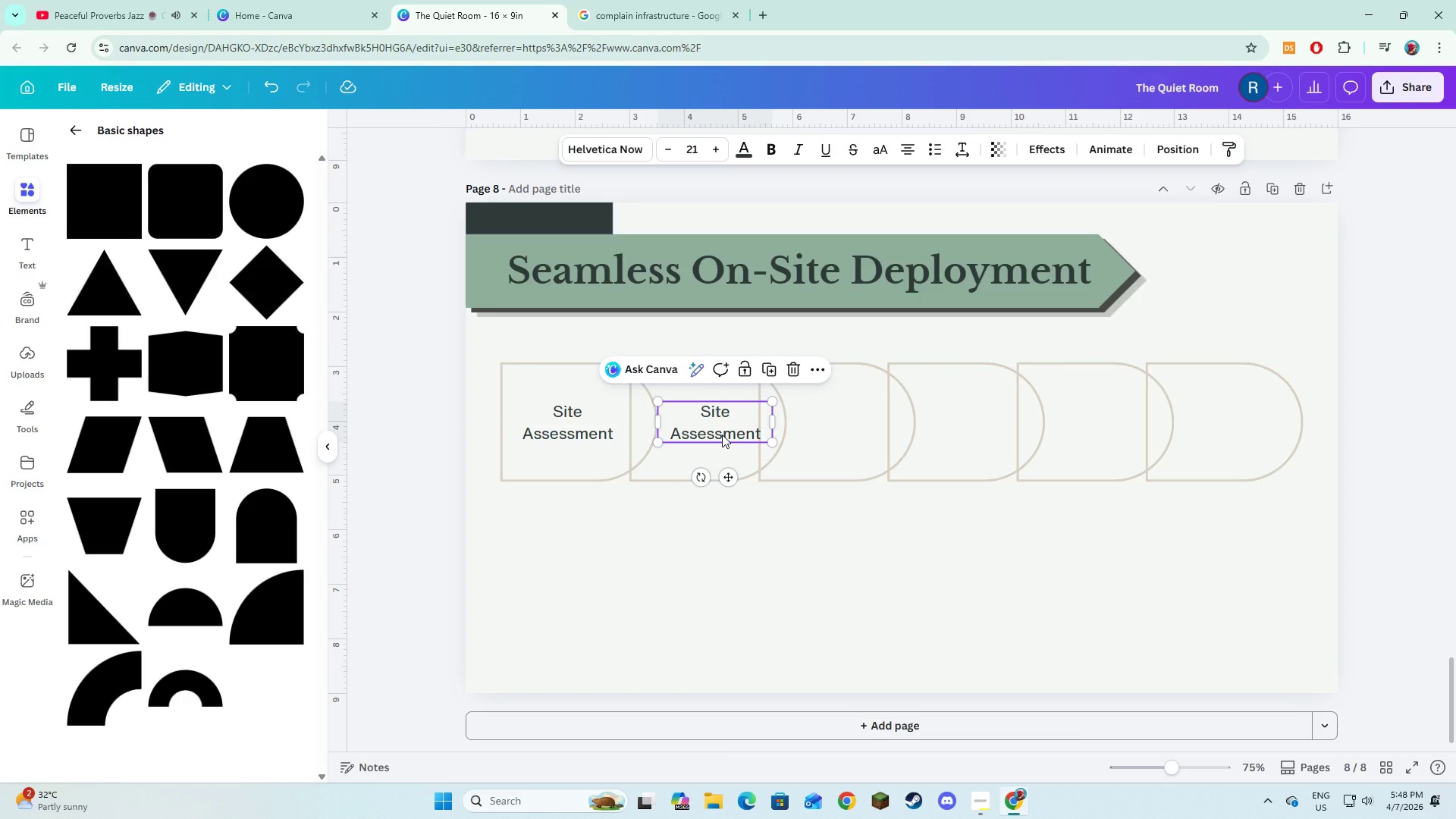 
left_click([722, 435])
 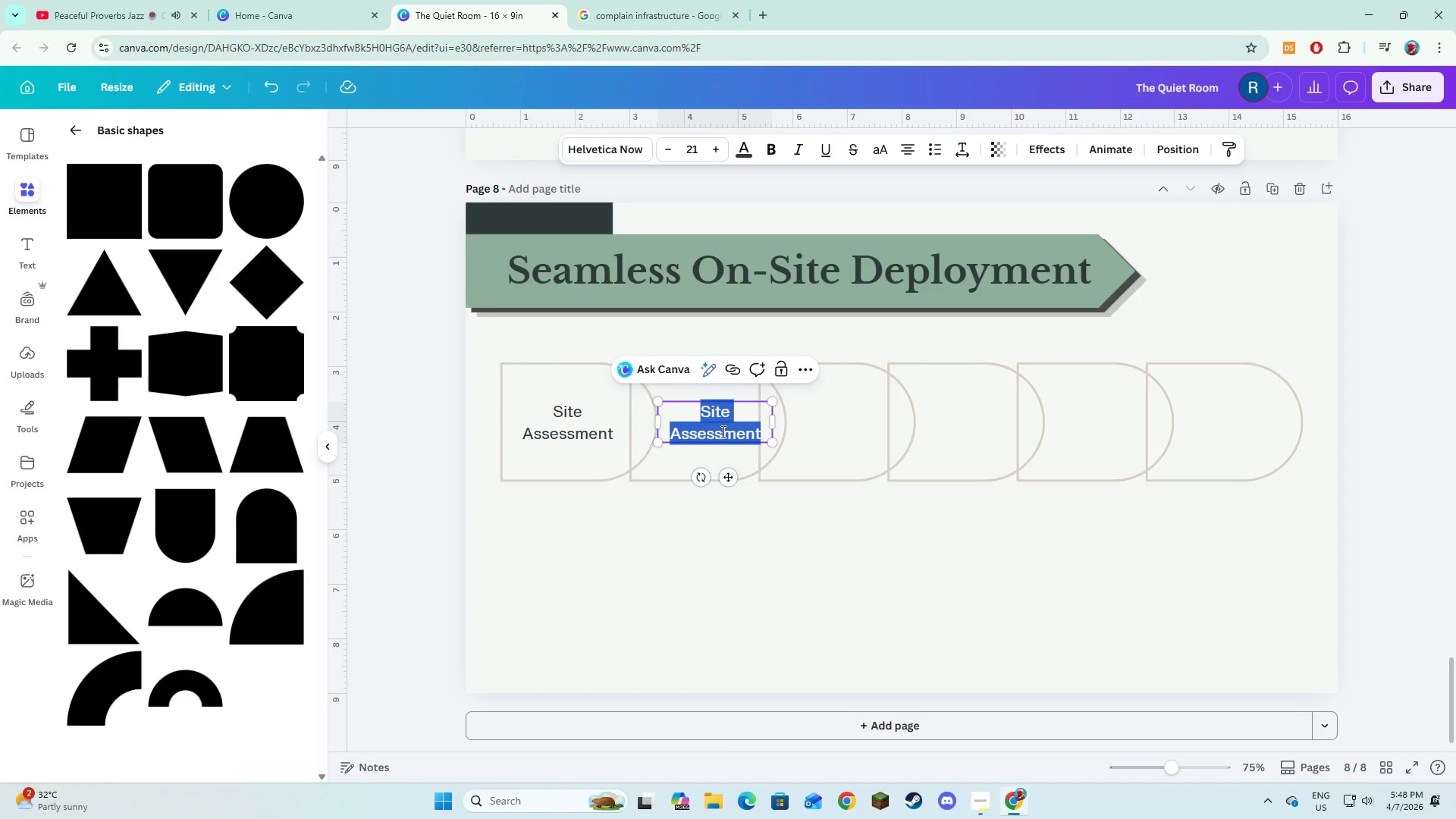 
type(Fleet Scheduling)
 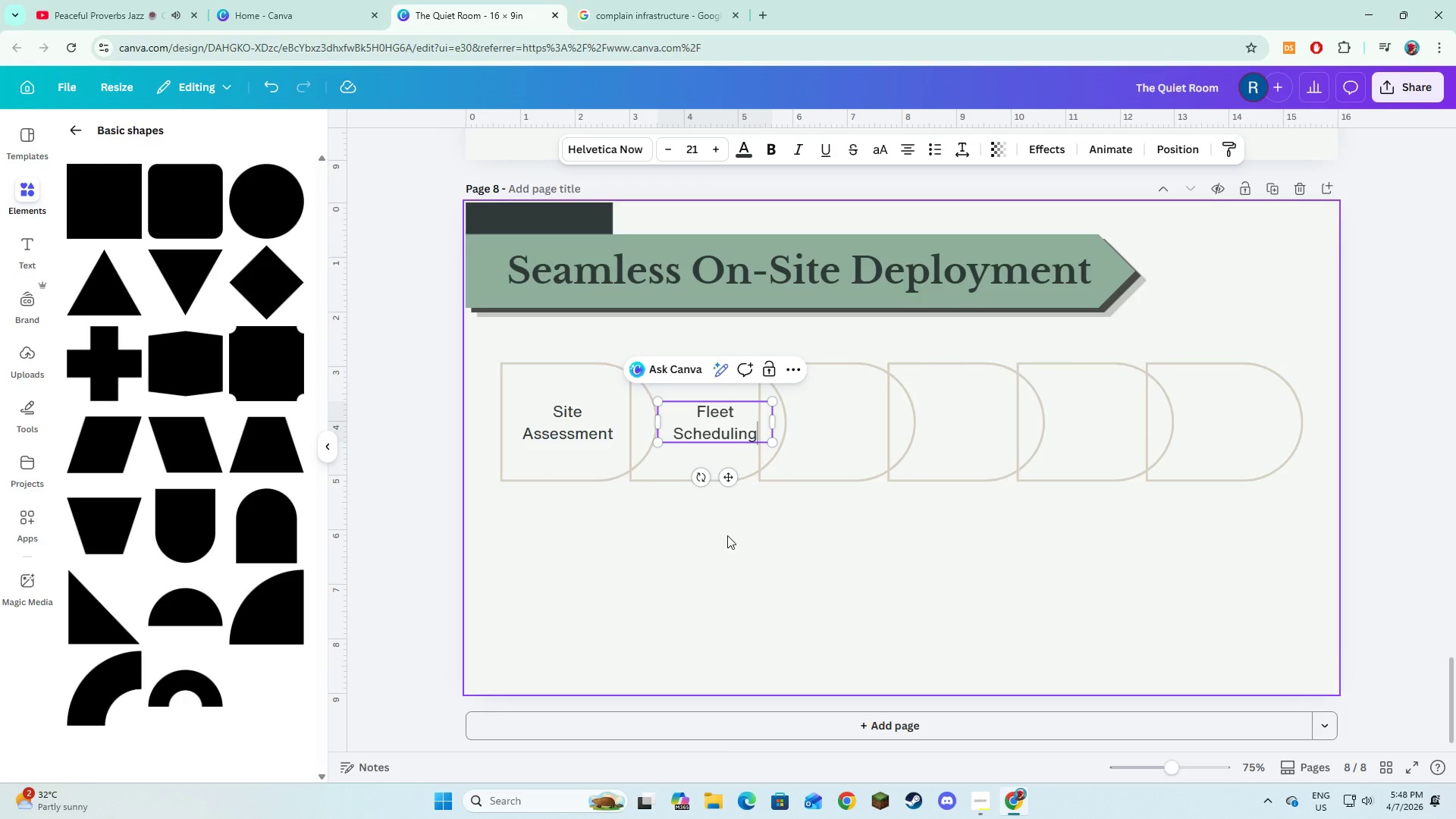 
double_click([698, 418])
 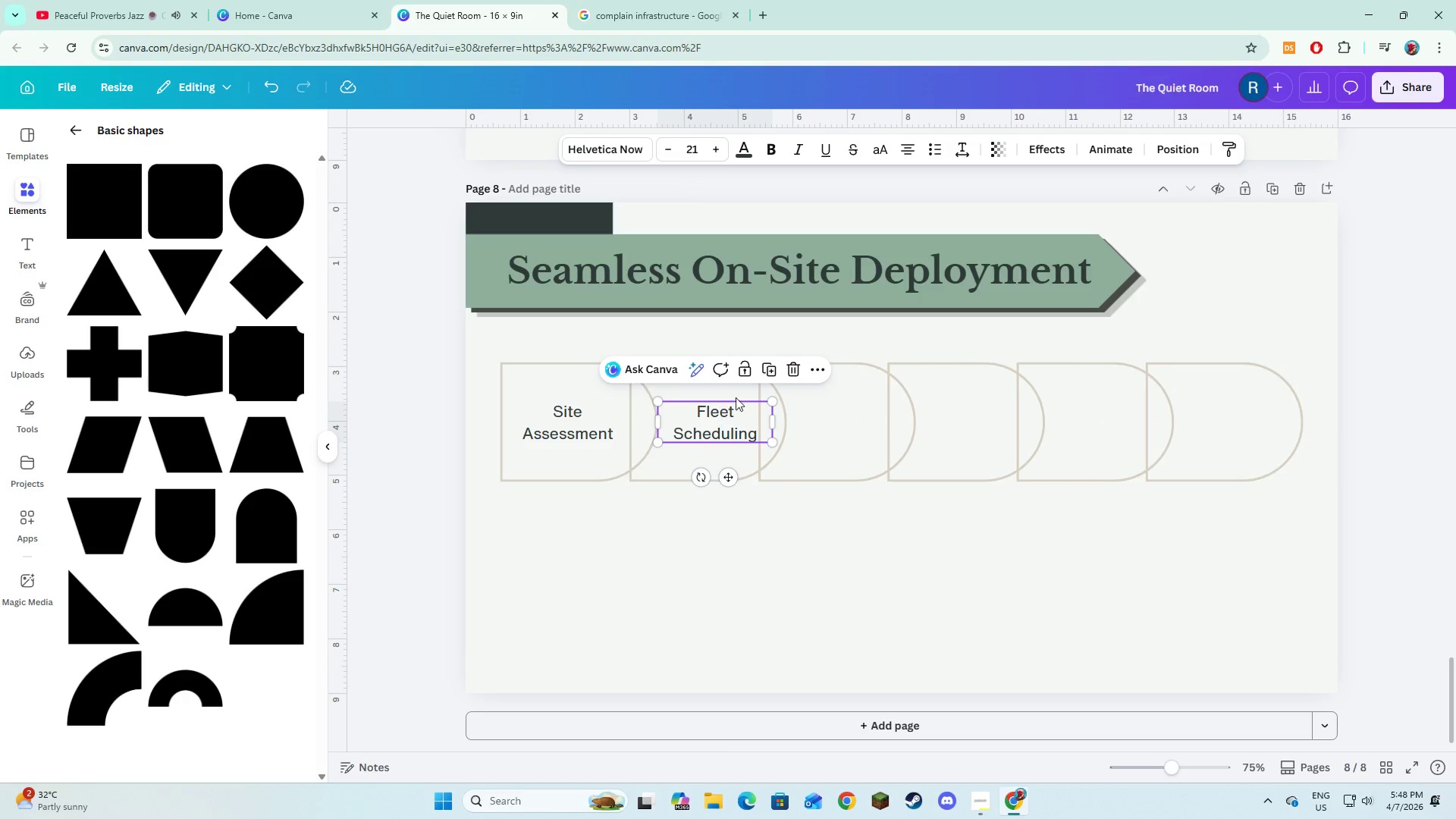 
left_click([759, 372])
 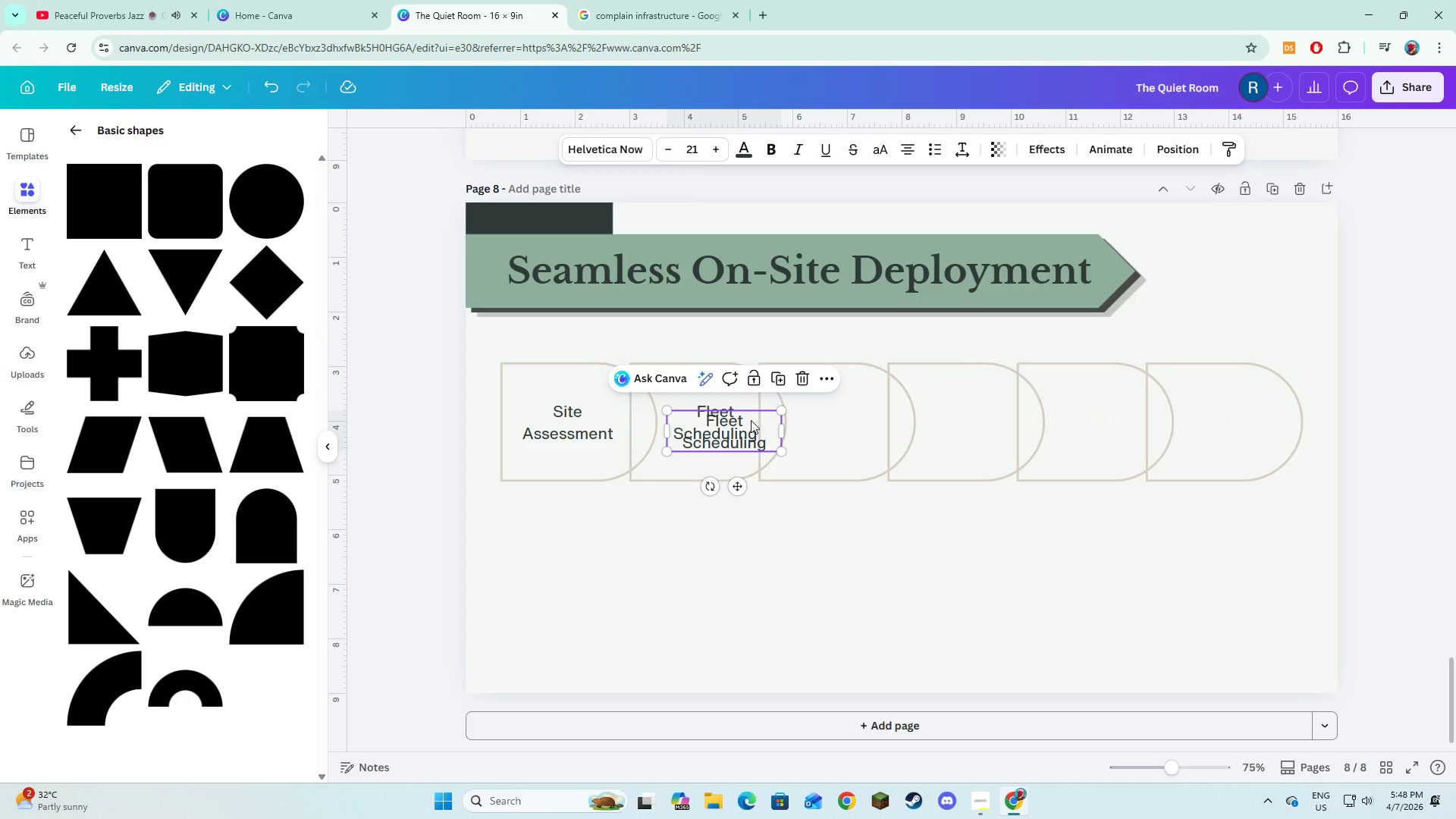 
left_click_drag(start_coordinate=[751, 422], to_coordinate=[871, 413])
 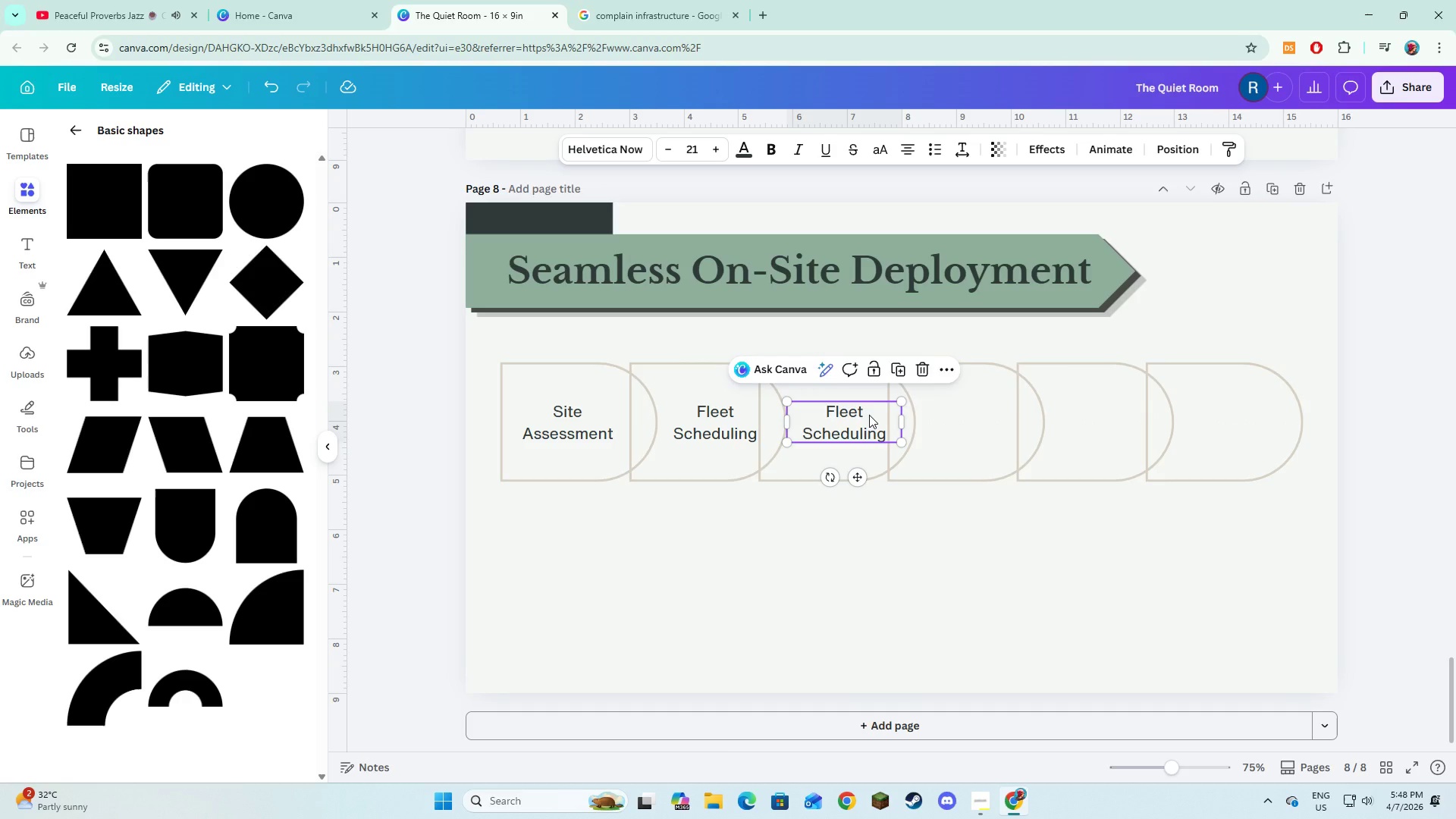 
left_click([869, 415])
 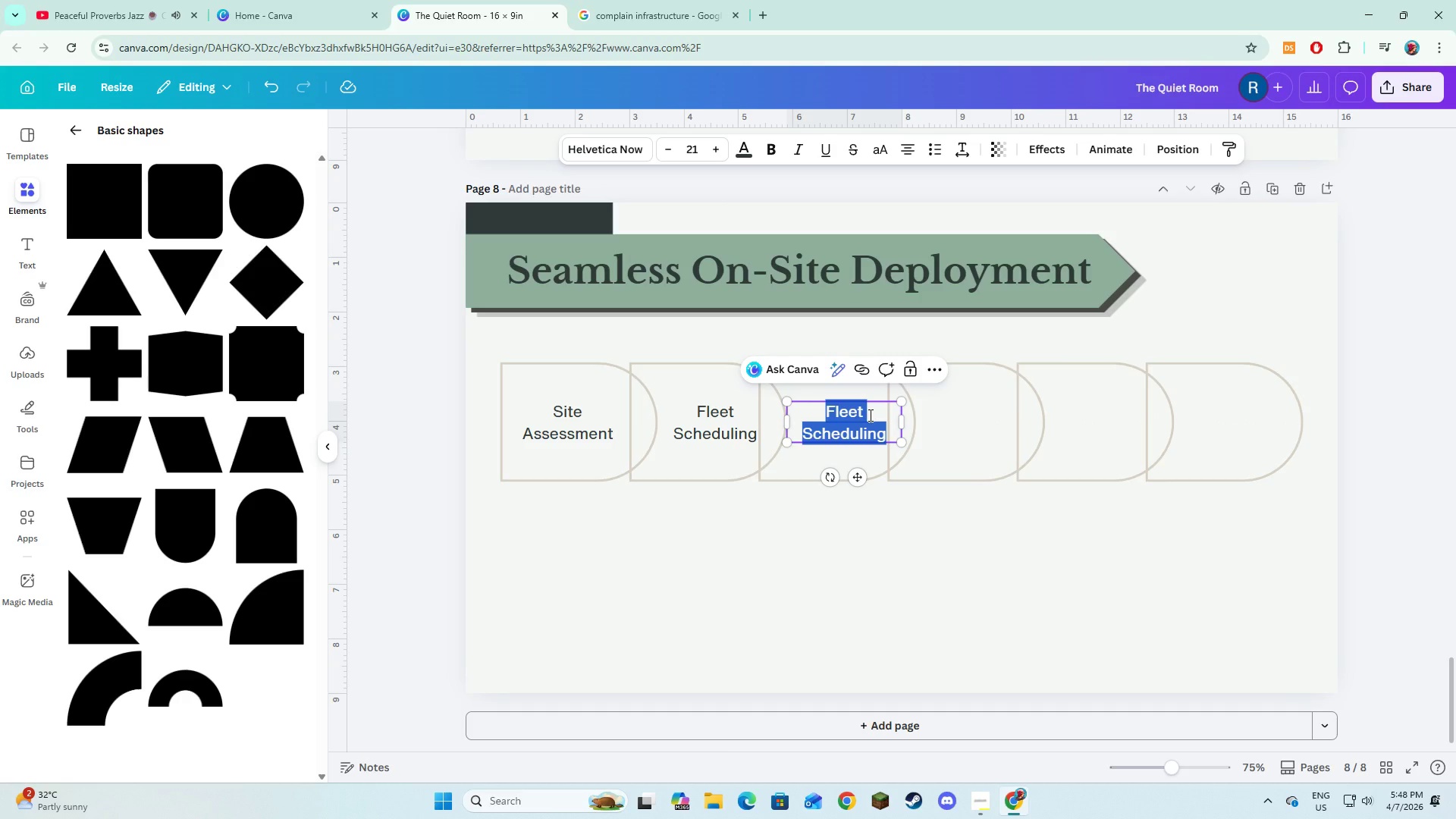 
type(On-Site Setup)
 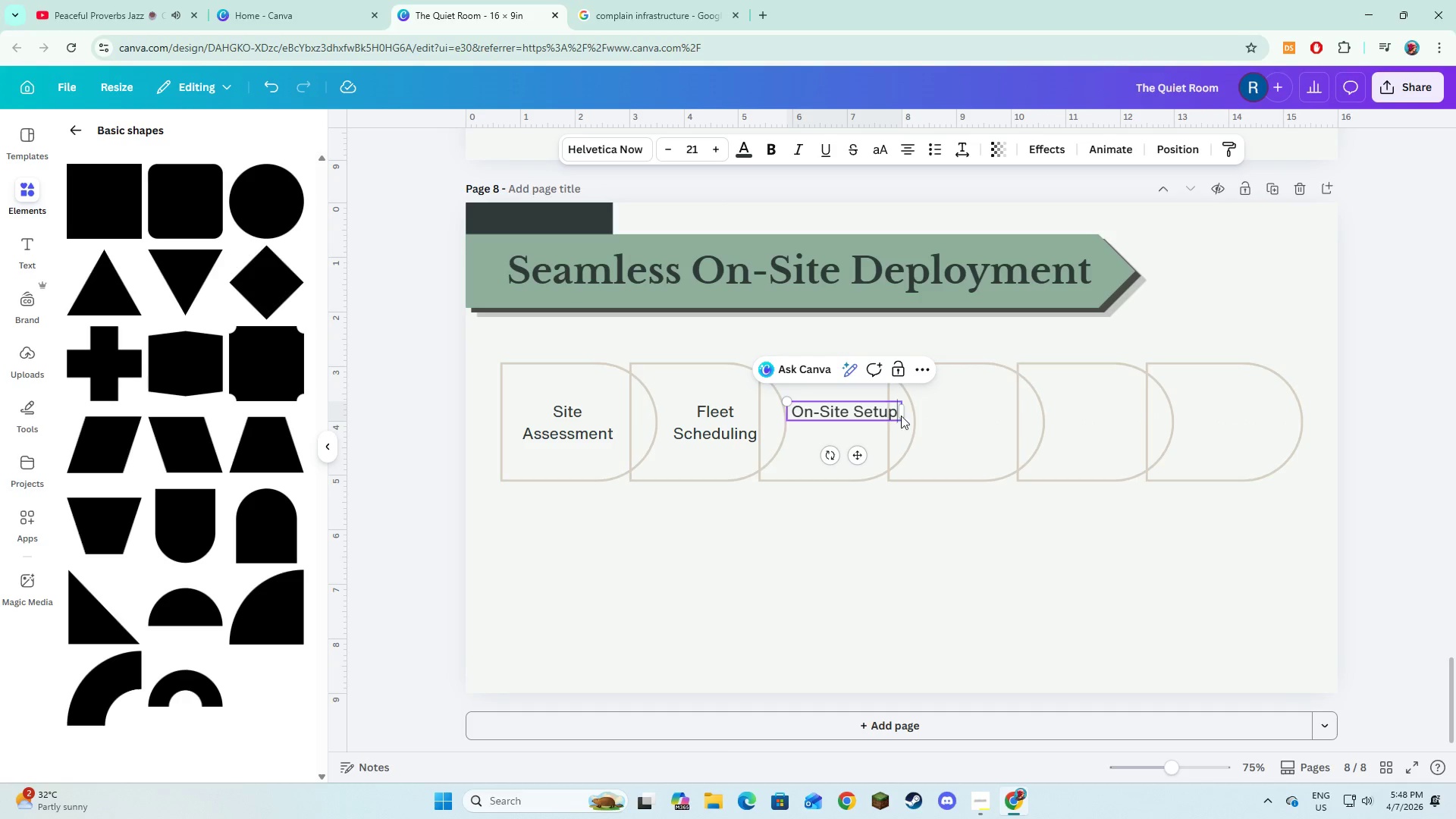 
left_click_drag(start_coordinate=[903, 416], to_coordinate=[894, 419])
 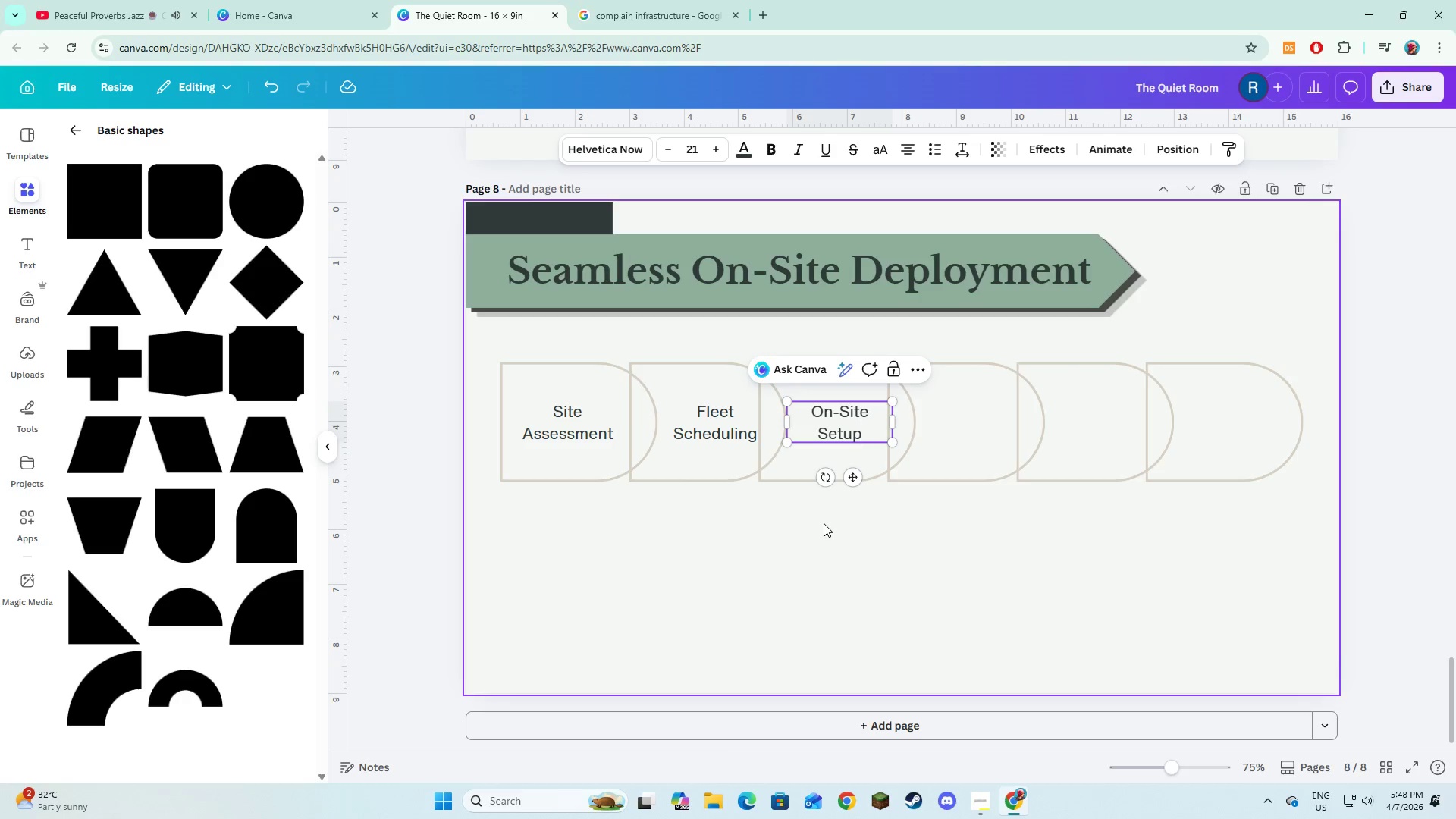 
left_click([824, 523])
 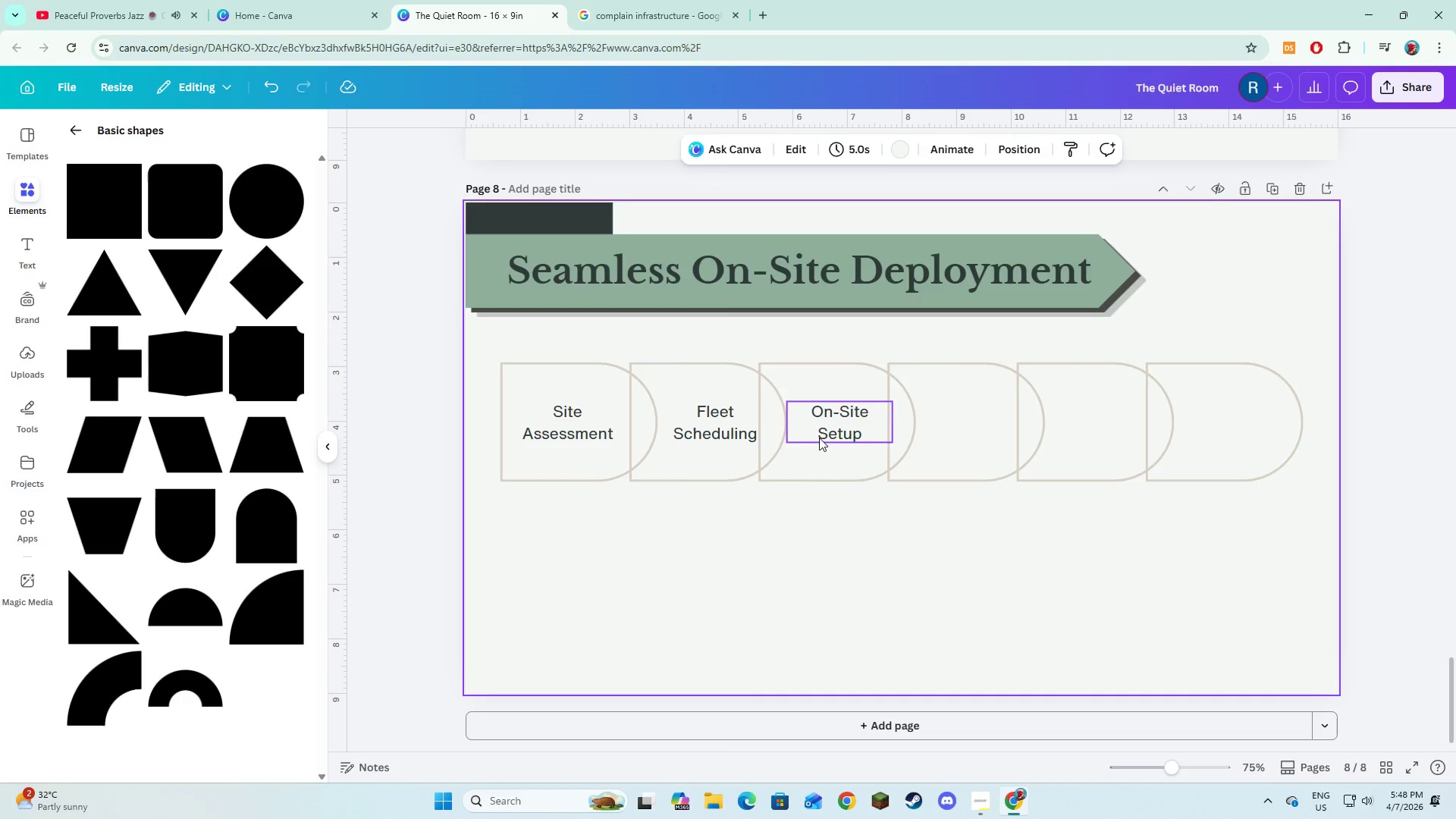 
left_click([819, 437])
 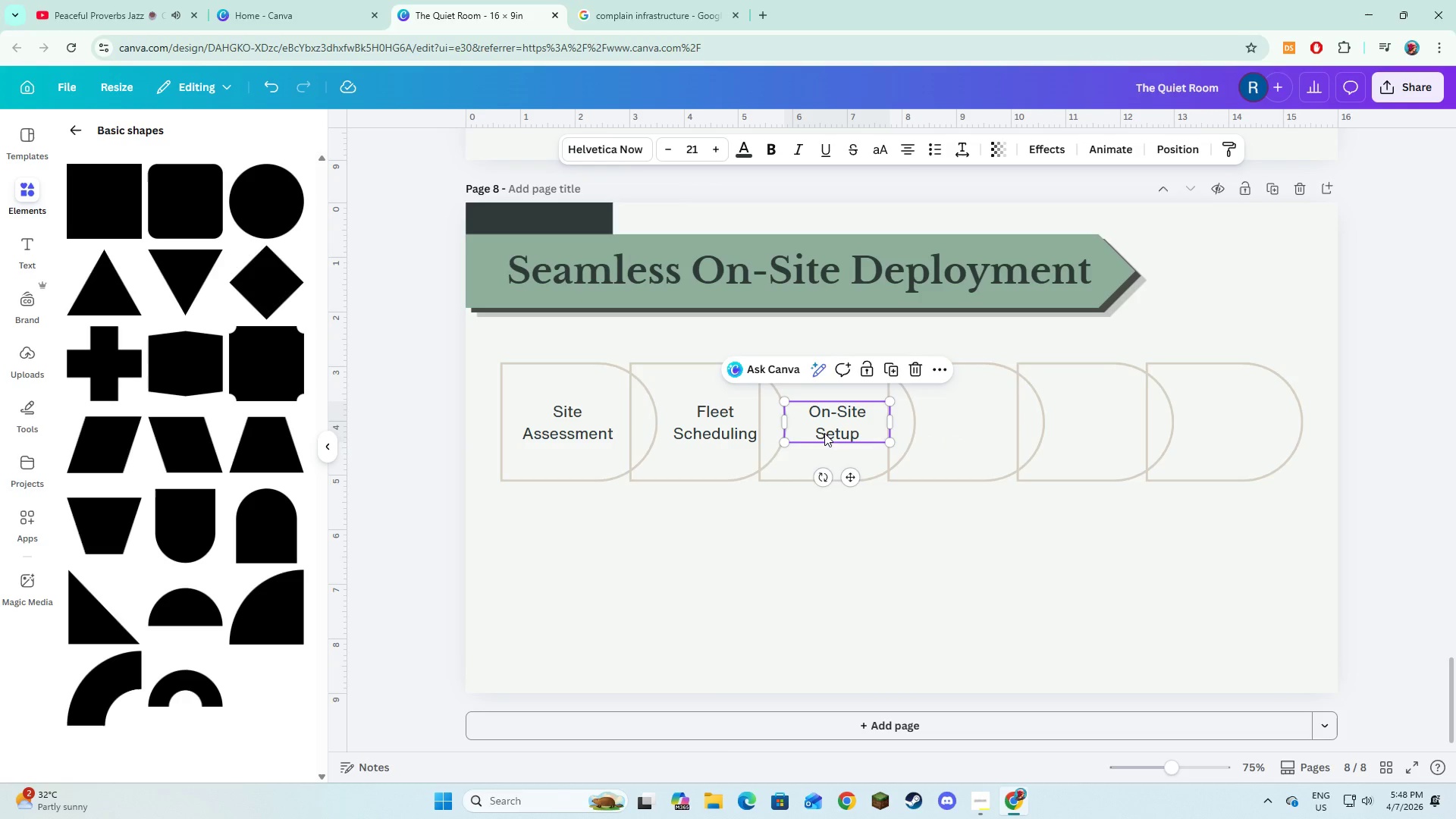 
left_click([886, 368])
 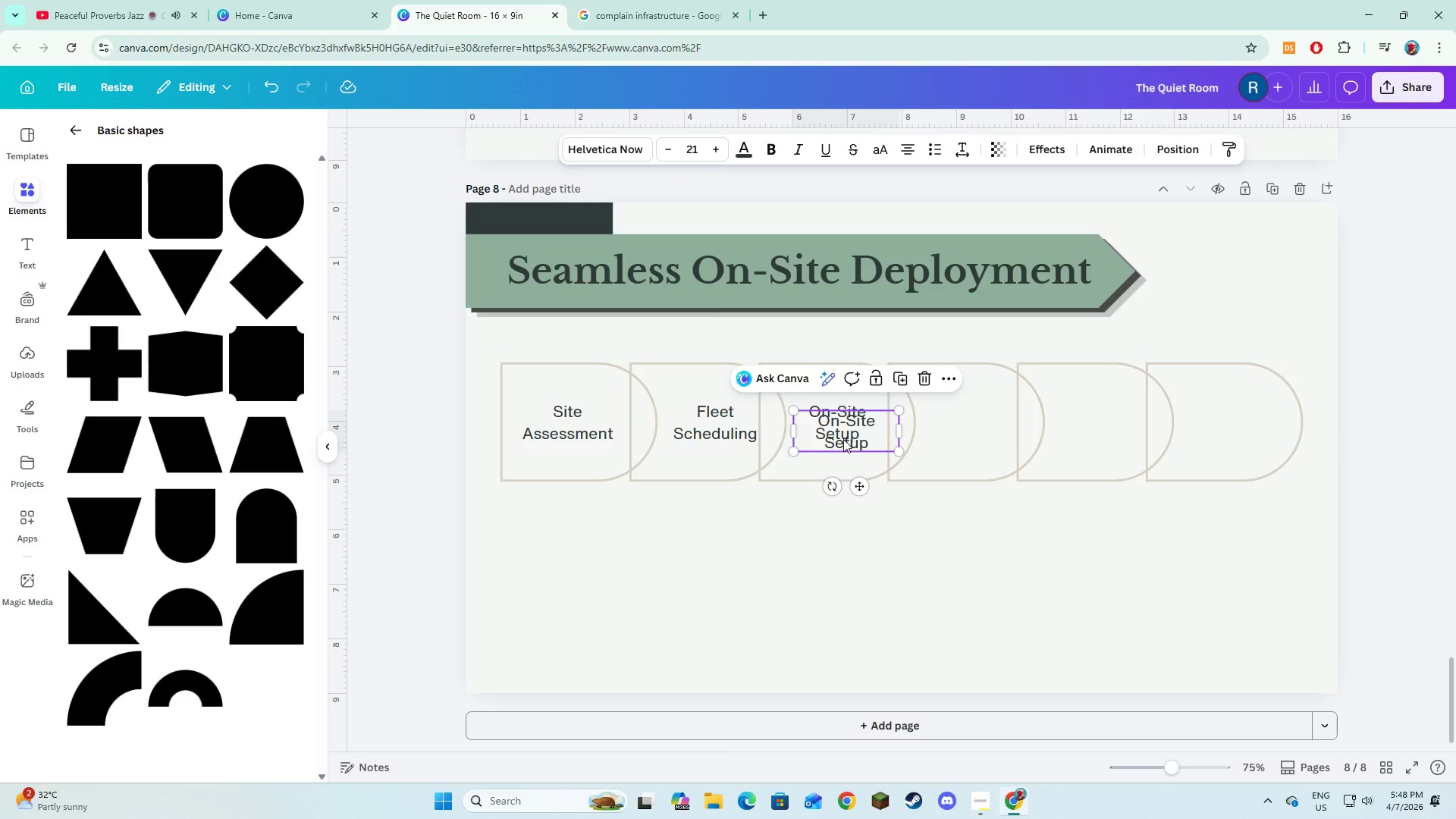 
left_click_drag(start_coordinate=[843, 439], to_coordinate=[968, 430])
 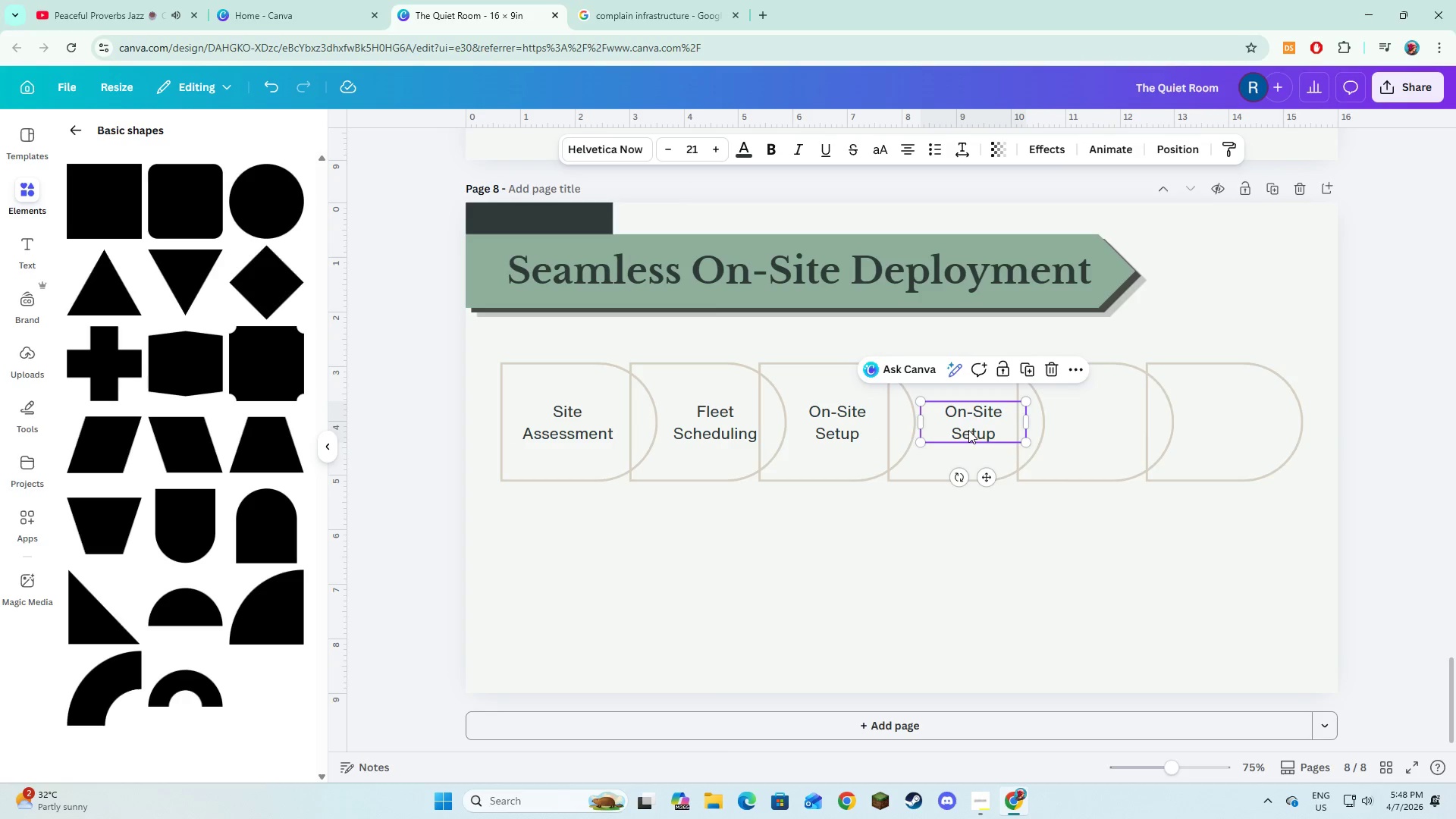 
left_click([968, 430])
 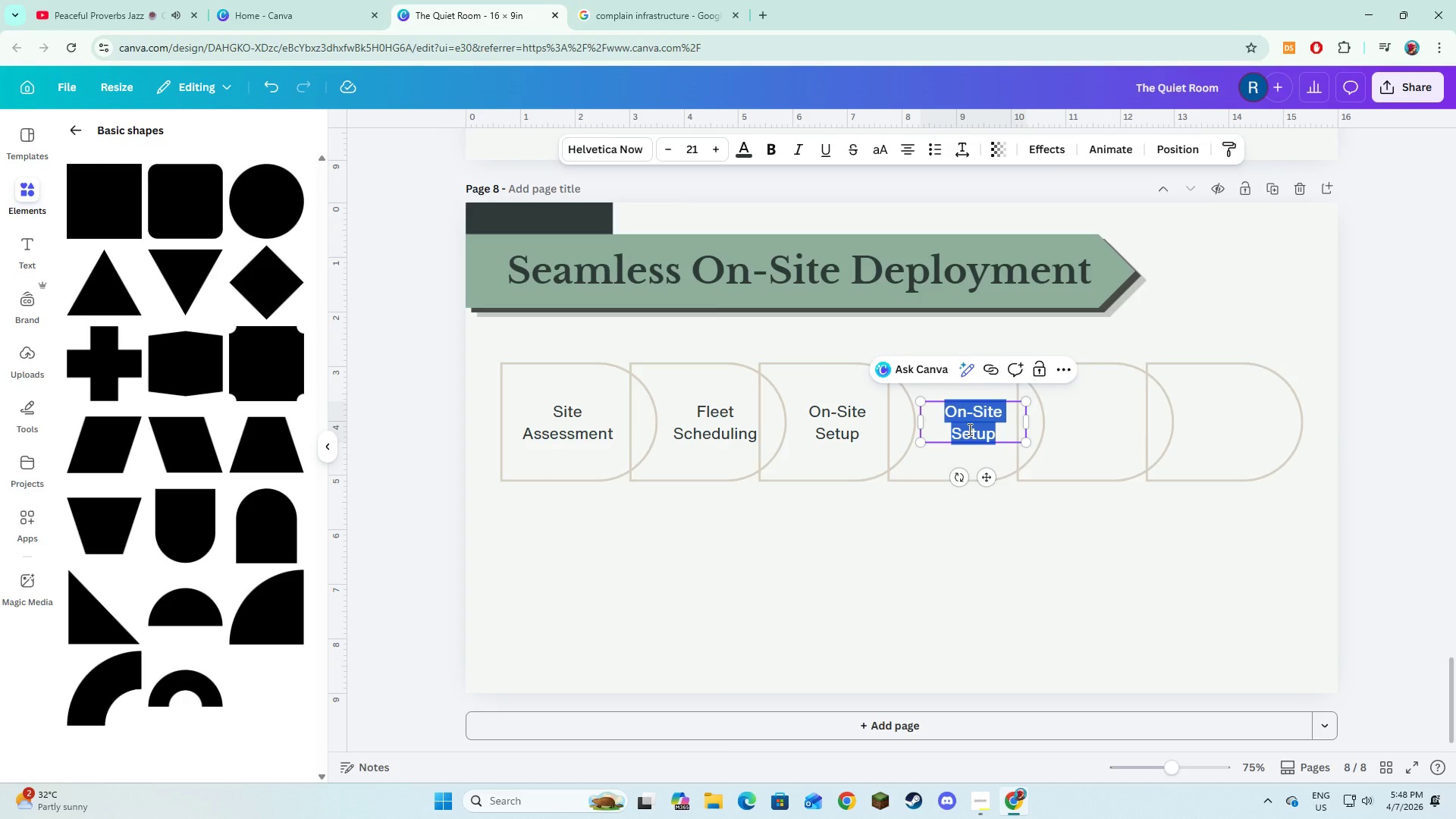 
type(Employee Booking)
 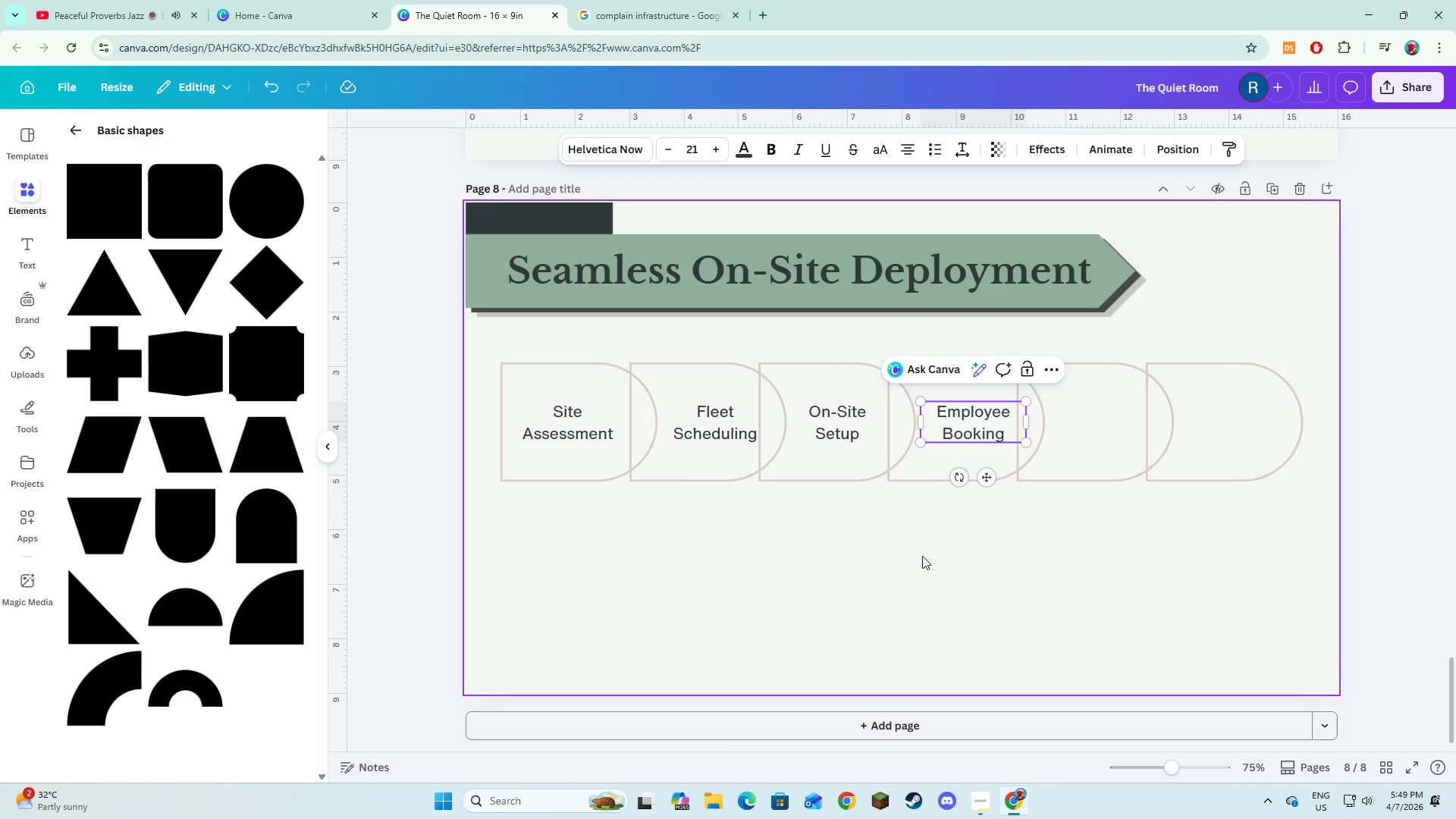 
left_click([920, 565])
 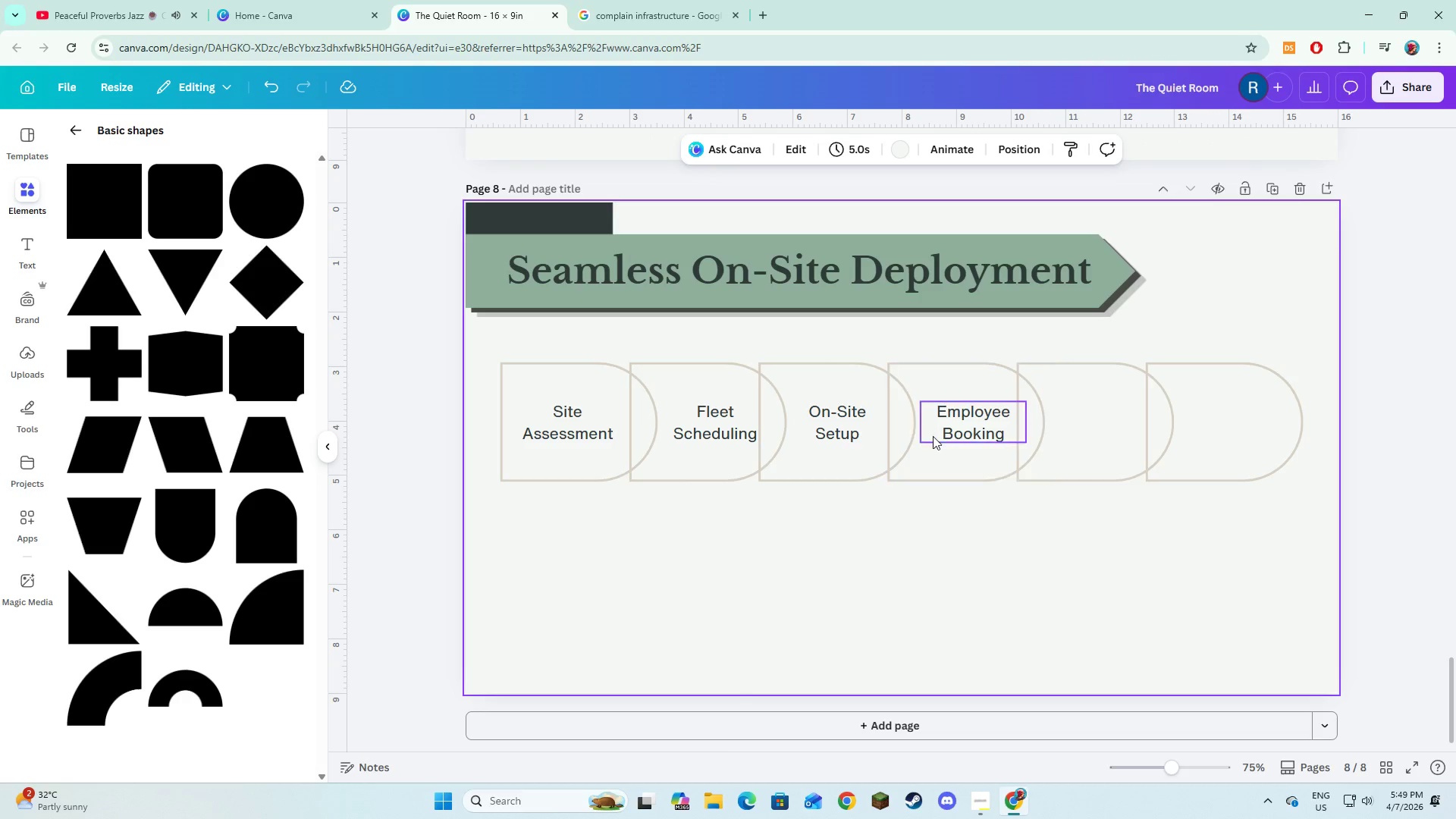 
left_click([941, 431])
 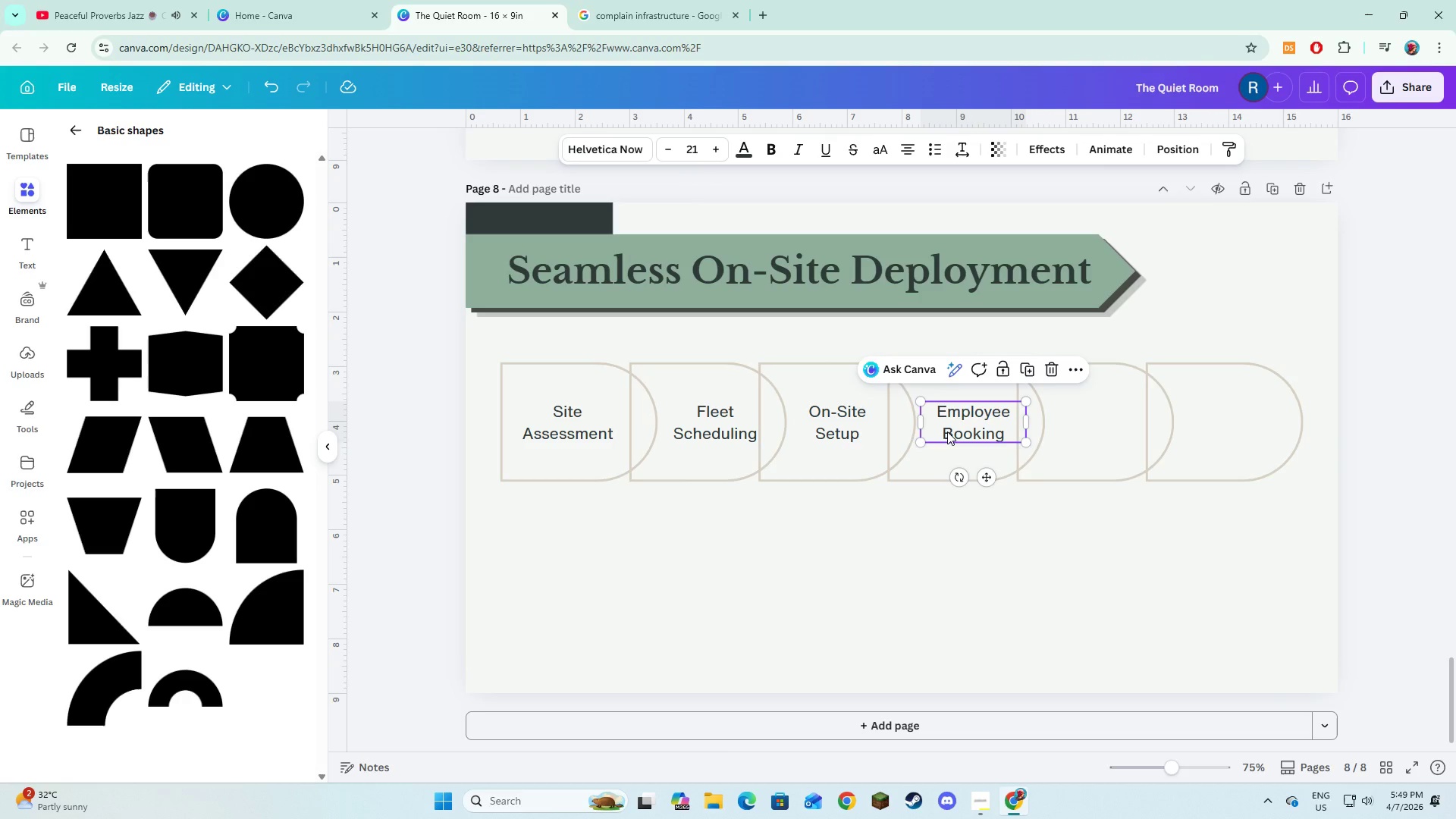 
left_click_drag(start_coordinate=[947, 431], to_coordinate=[942, 431])
 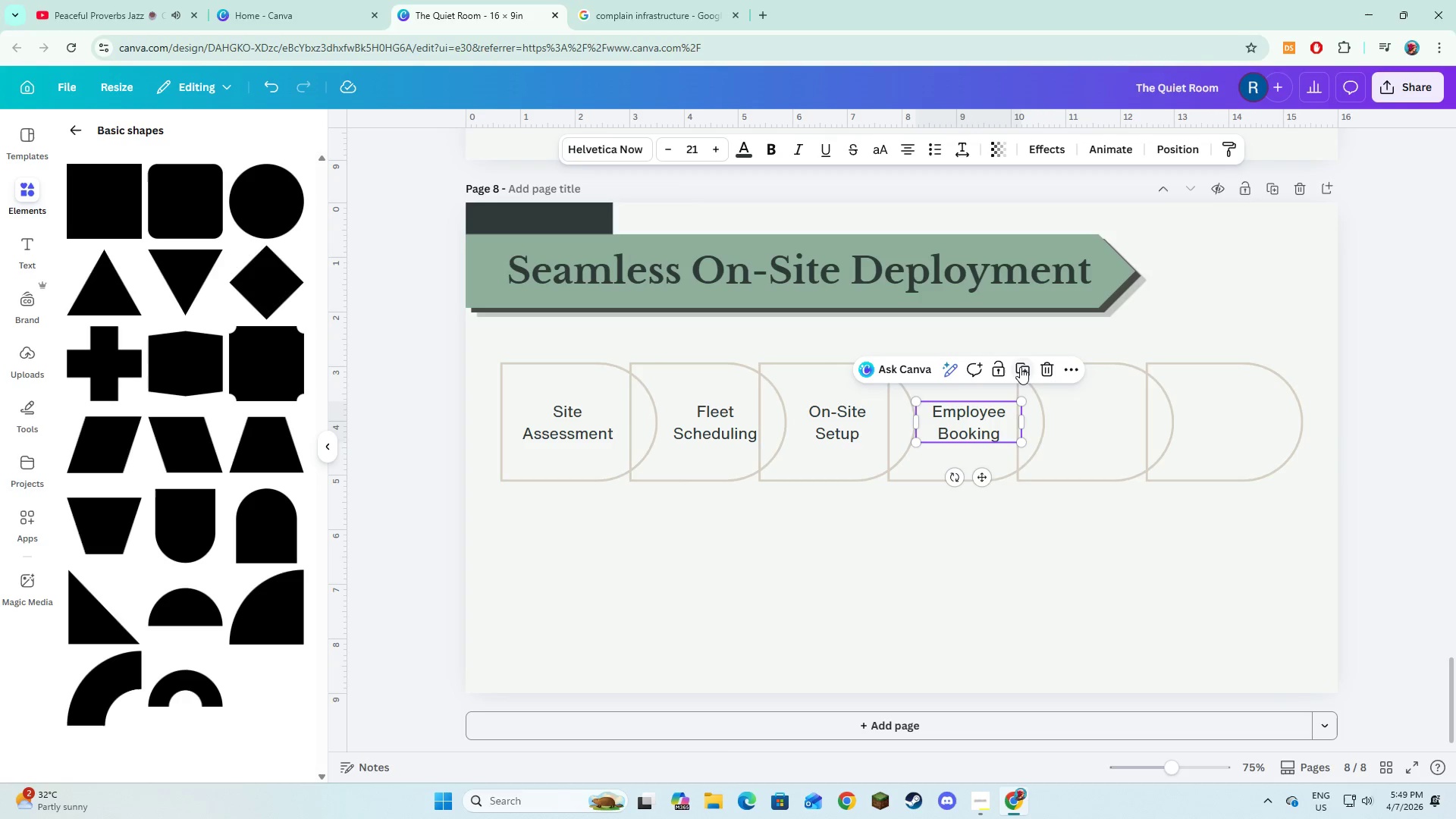 
left_click([1020, 367])
 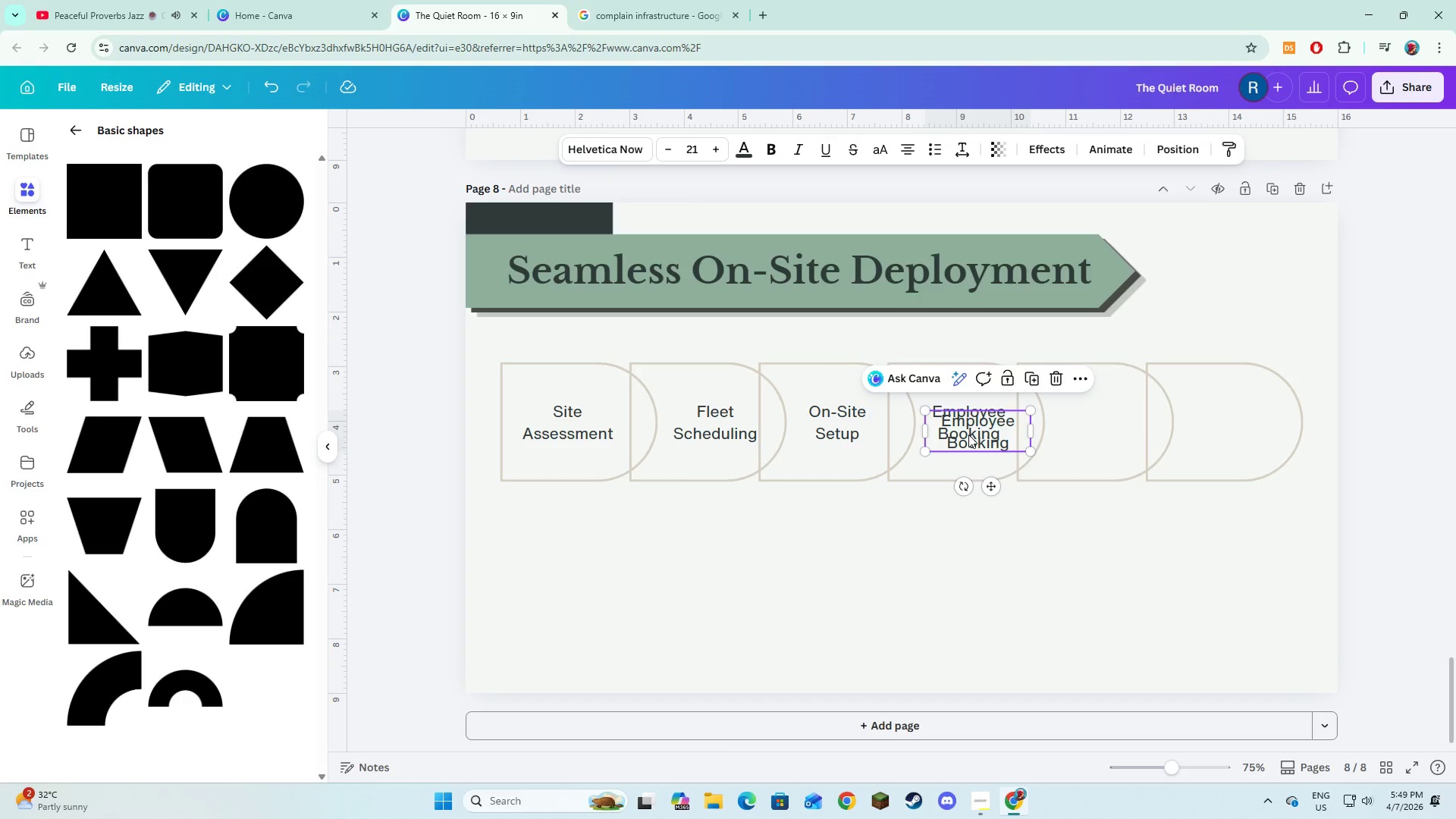 
left_click_drag(start_coordinate=[968, 435], to_coordinate=[1089, 426])
 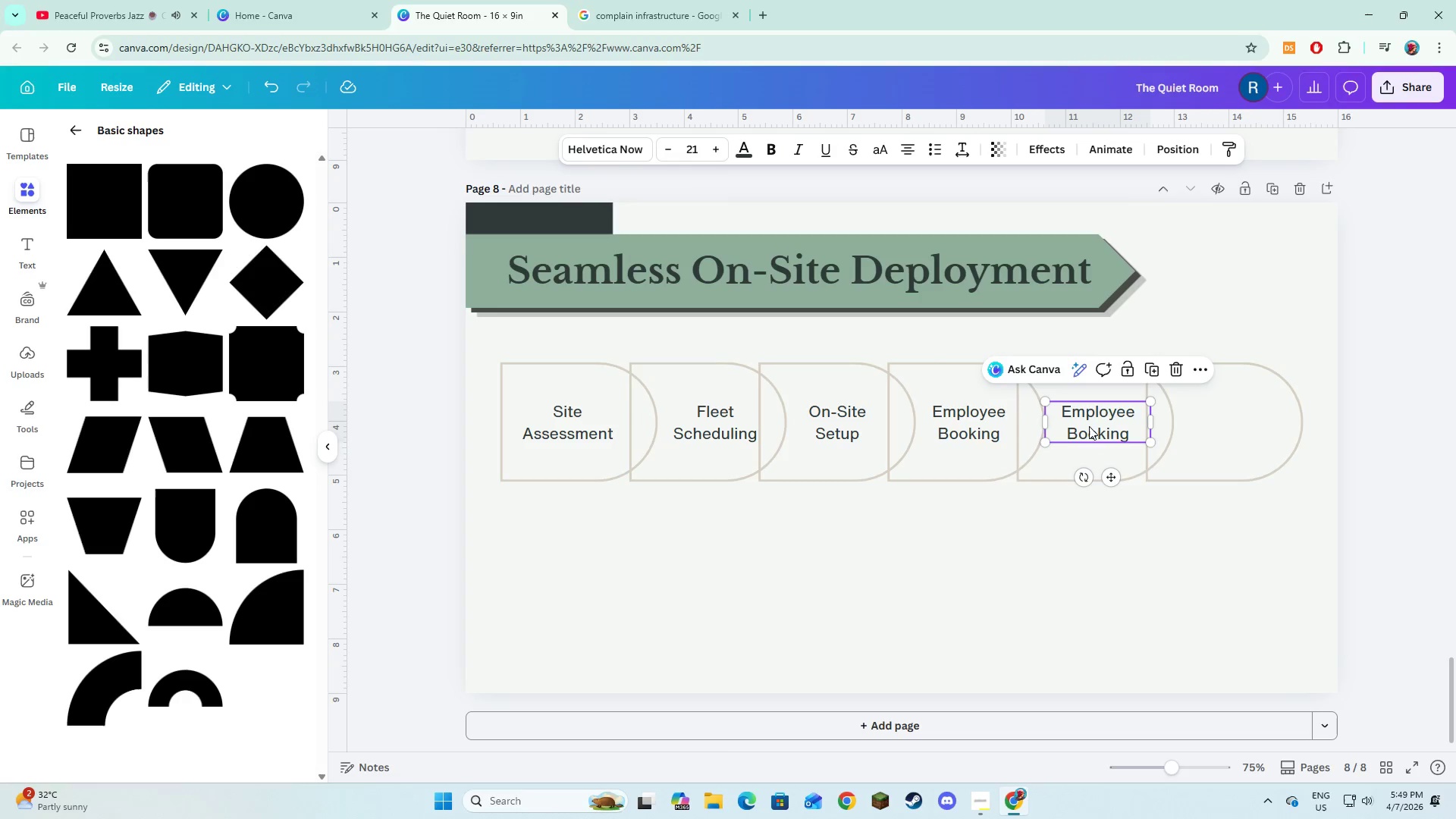 
left_click([1089, 426])
 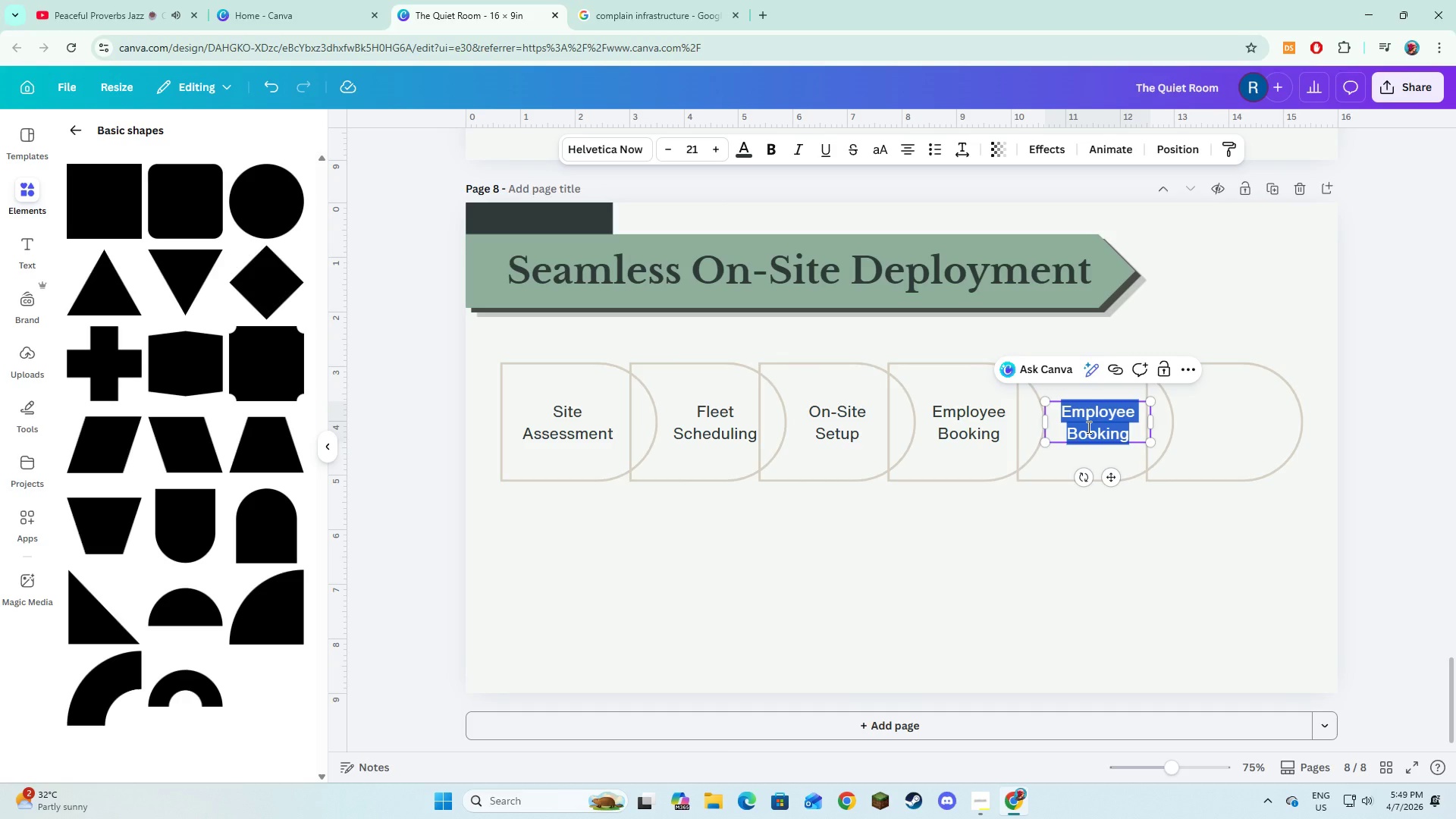 
type(Theraphy Sessions)
 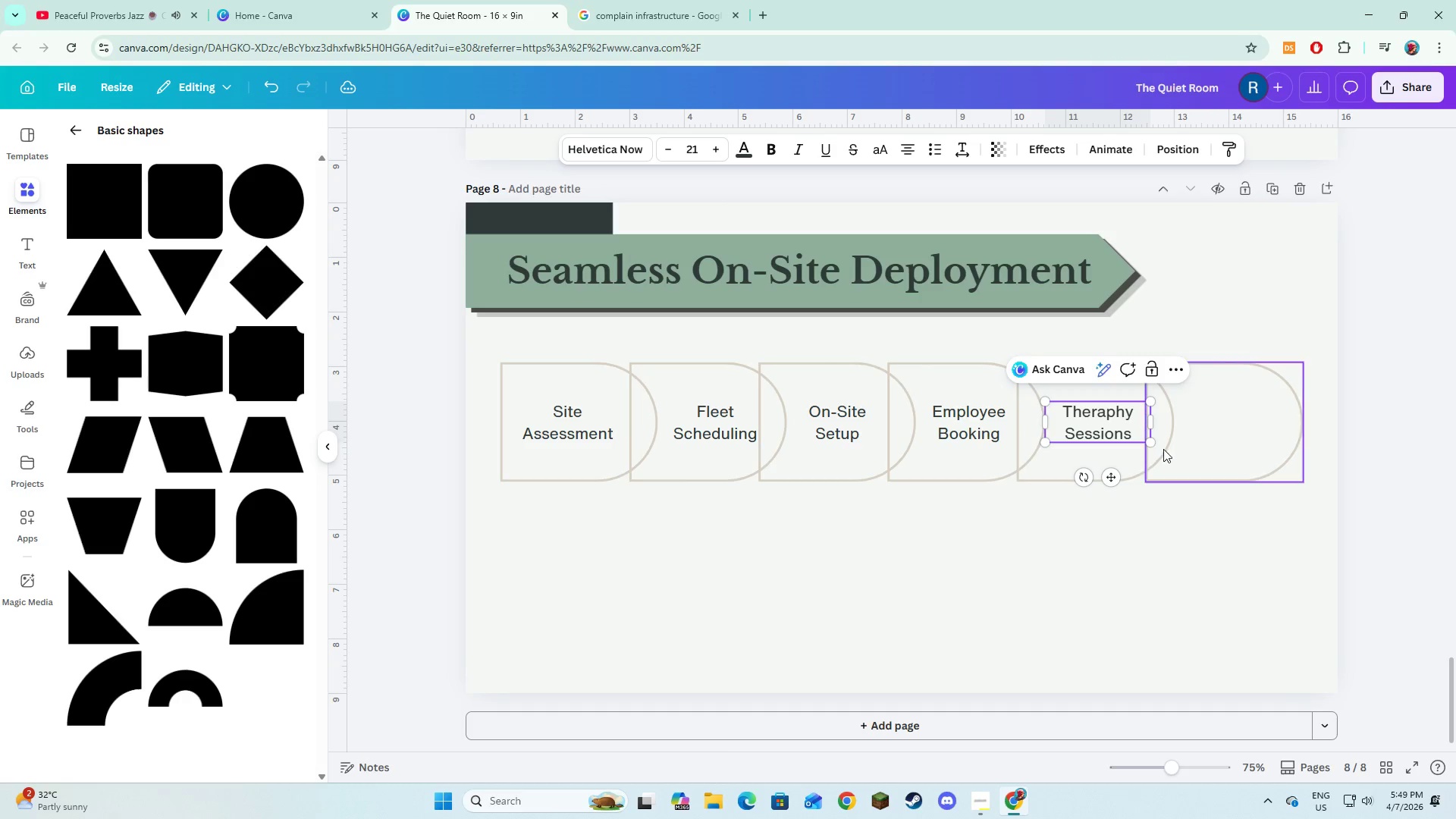 
double_click([1103, 436])
 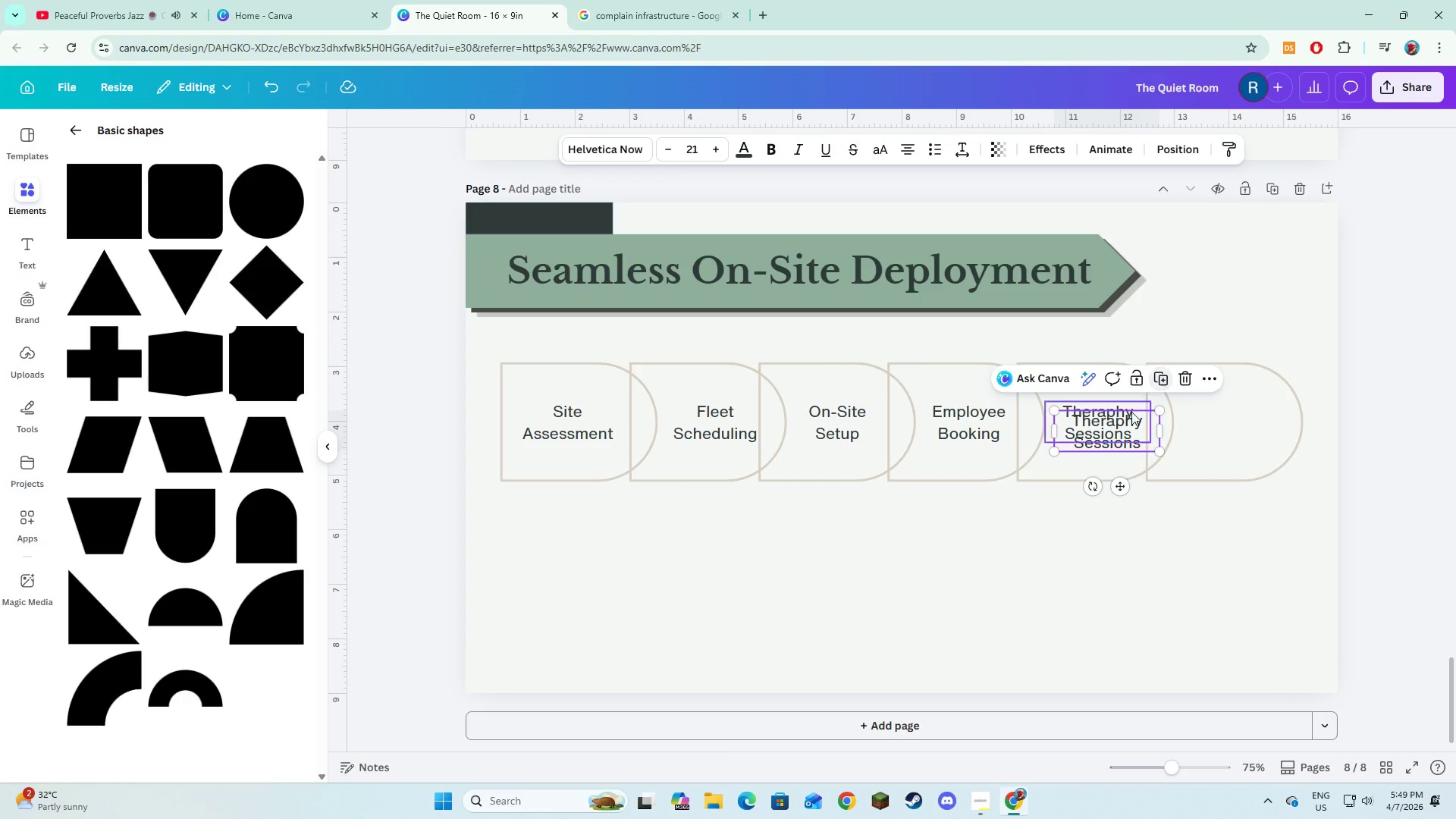 
left_click_drag(start_coordinate=[1121, 431], to_coordinate=[1244, 421])
 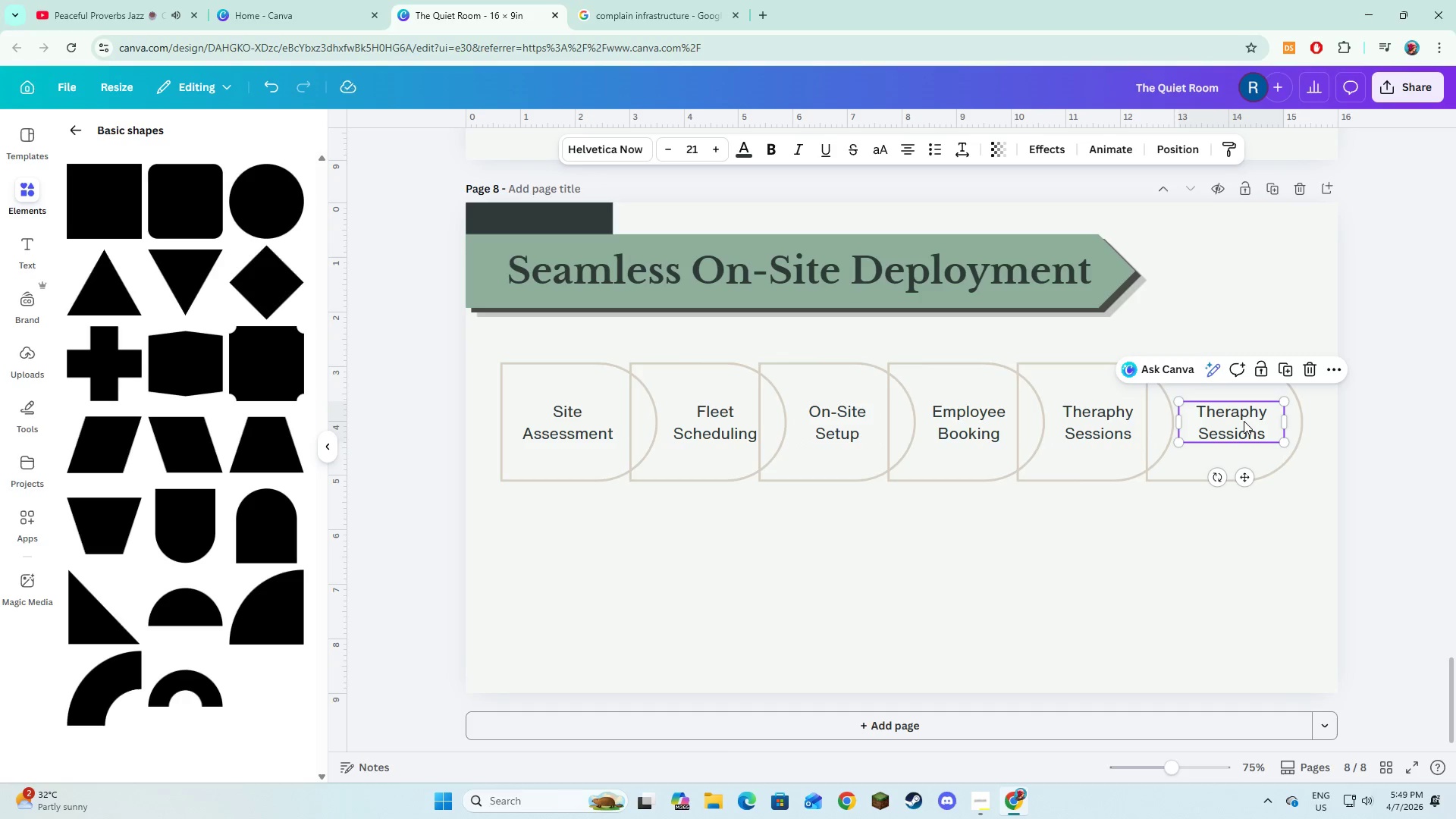 
left_click([1244, 421])
 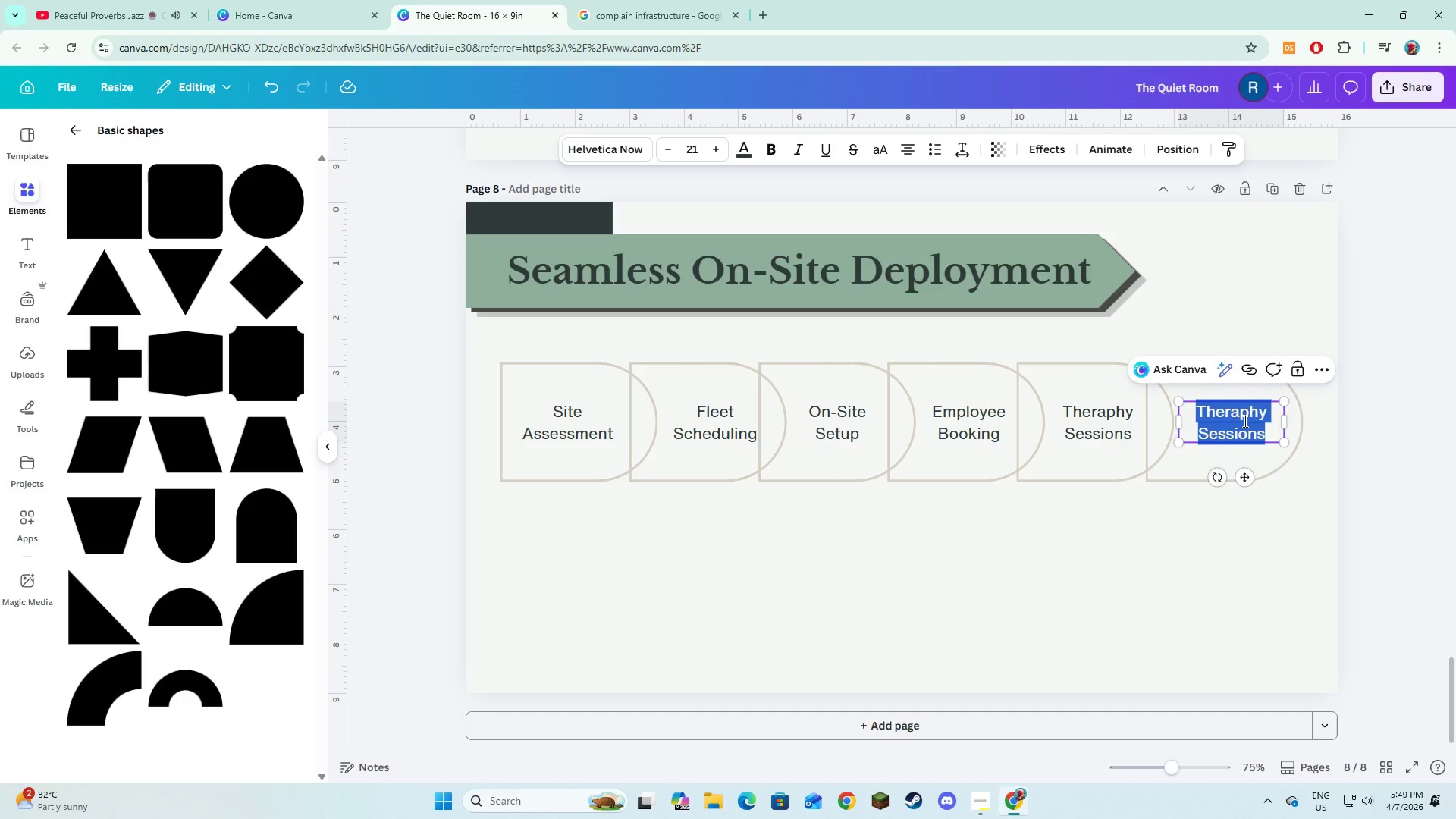 
type(Reporting & Insights)
 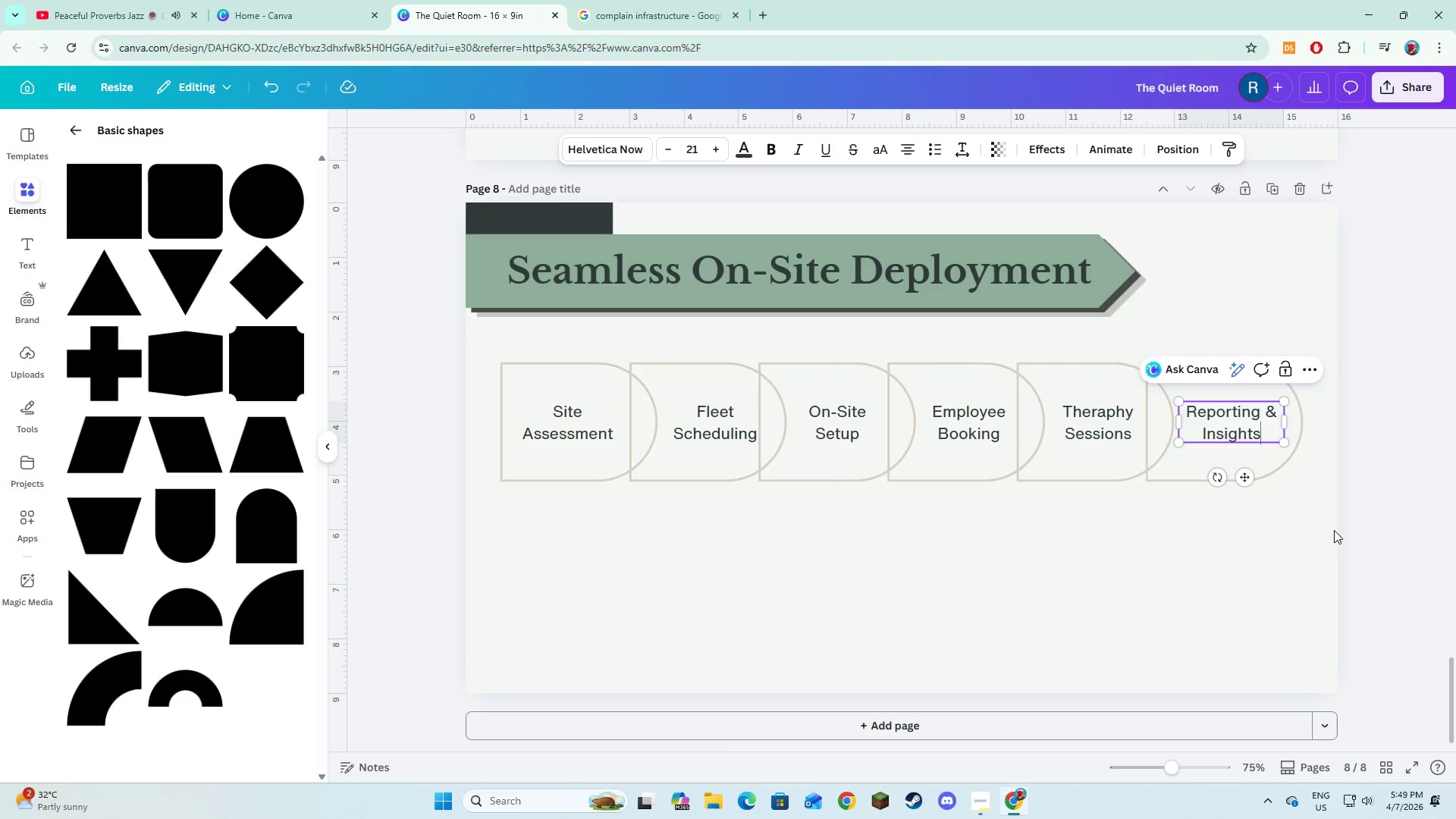 
left_click([1309, 572])
 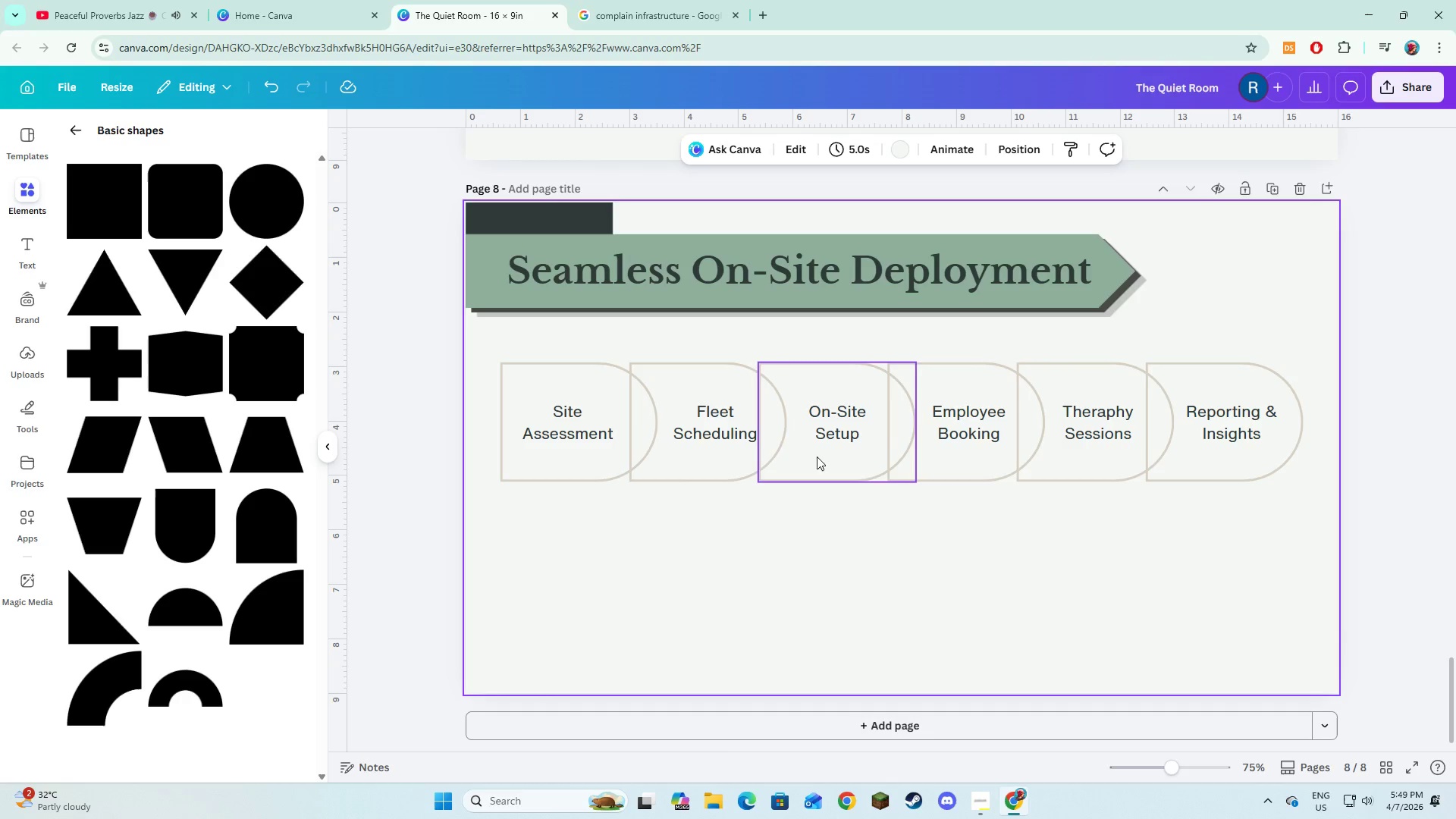 
left_click([732, 571])
 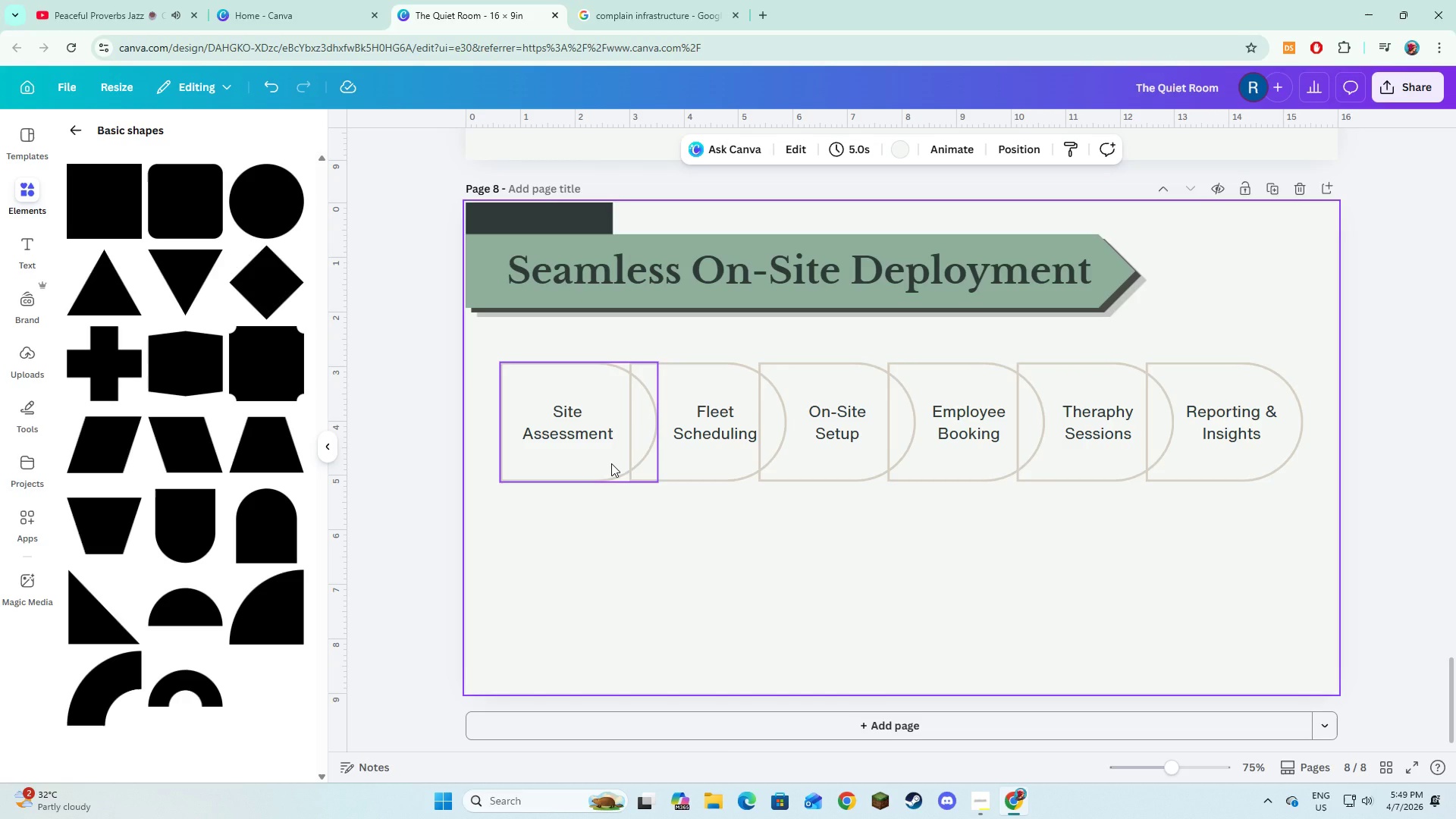 
wait(6.28)
 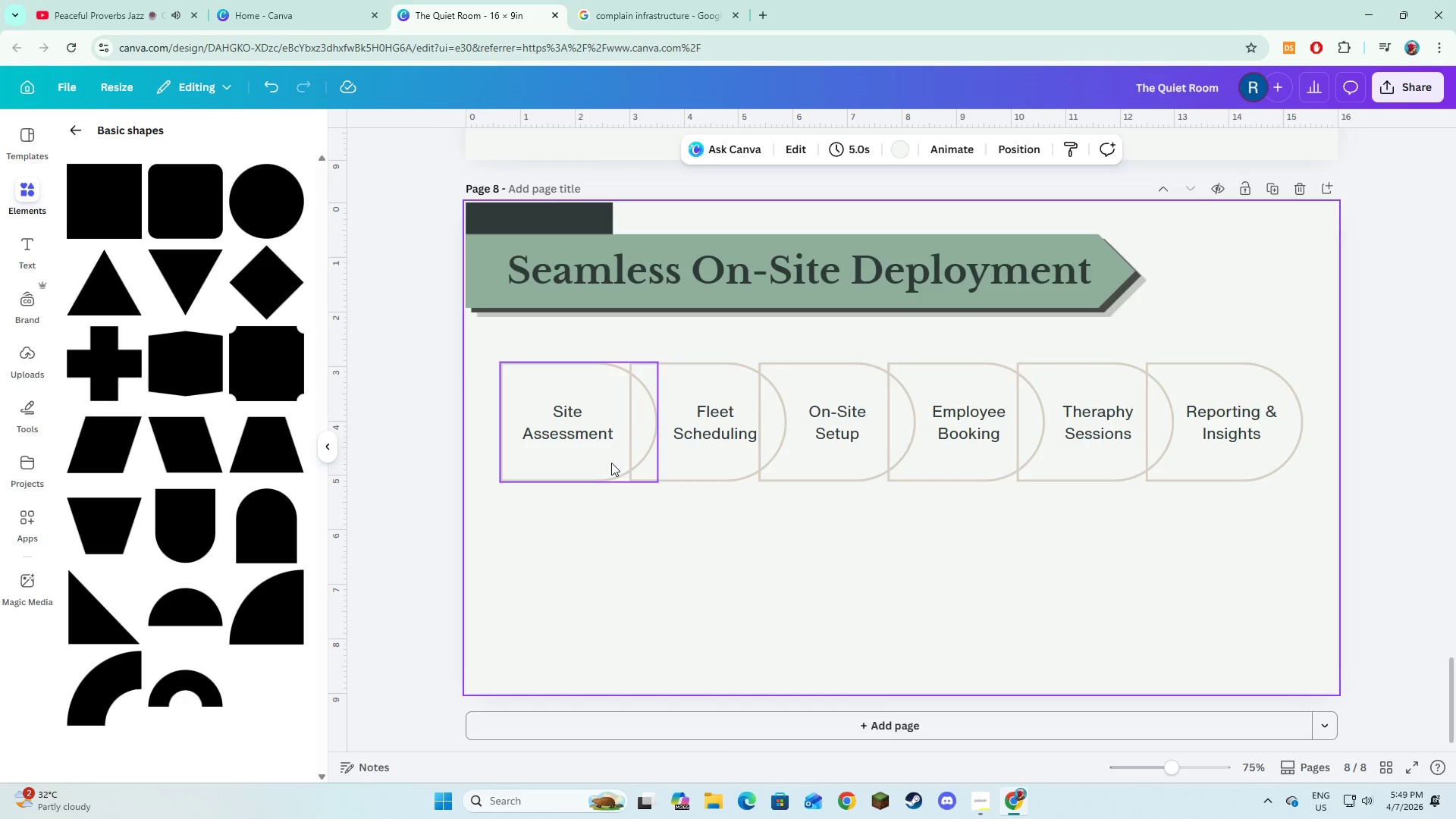 
hold_key(key=ShiftLeft, duration=1.5)
left_click([598, 455])
 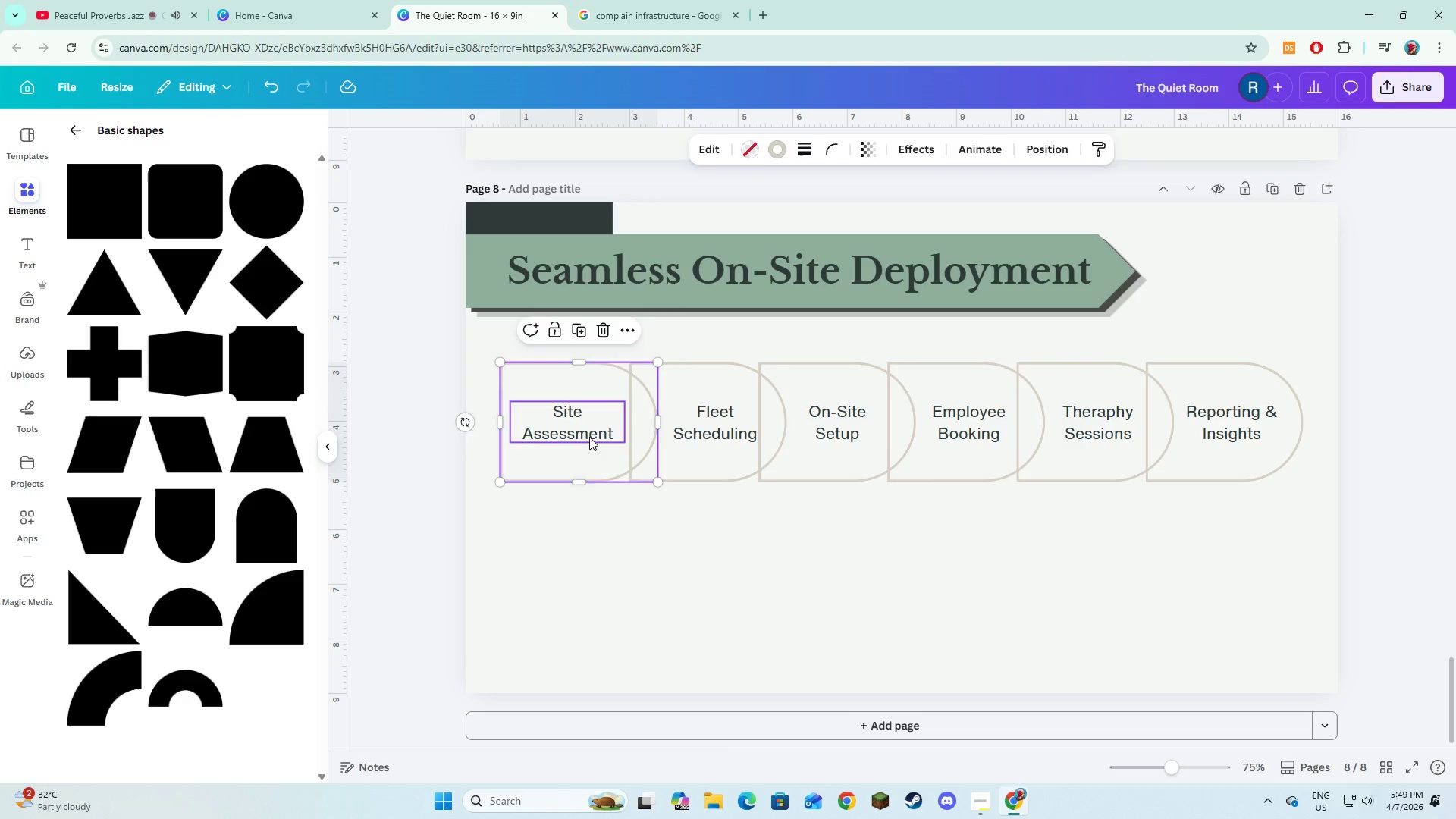 
left_click([589, 437])
 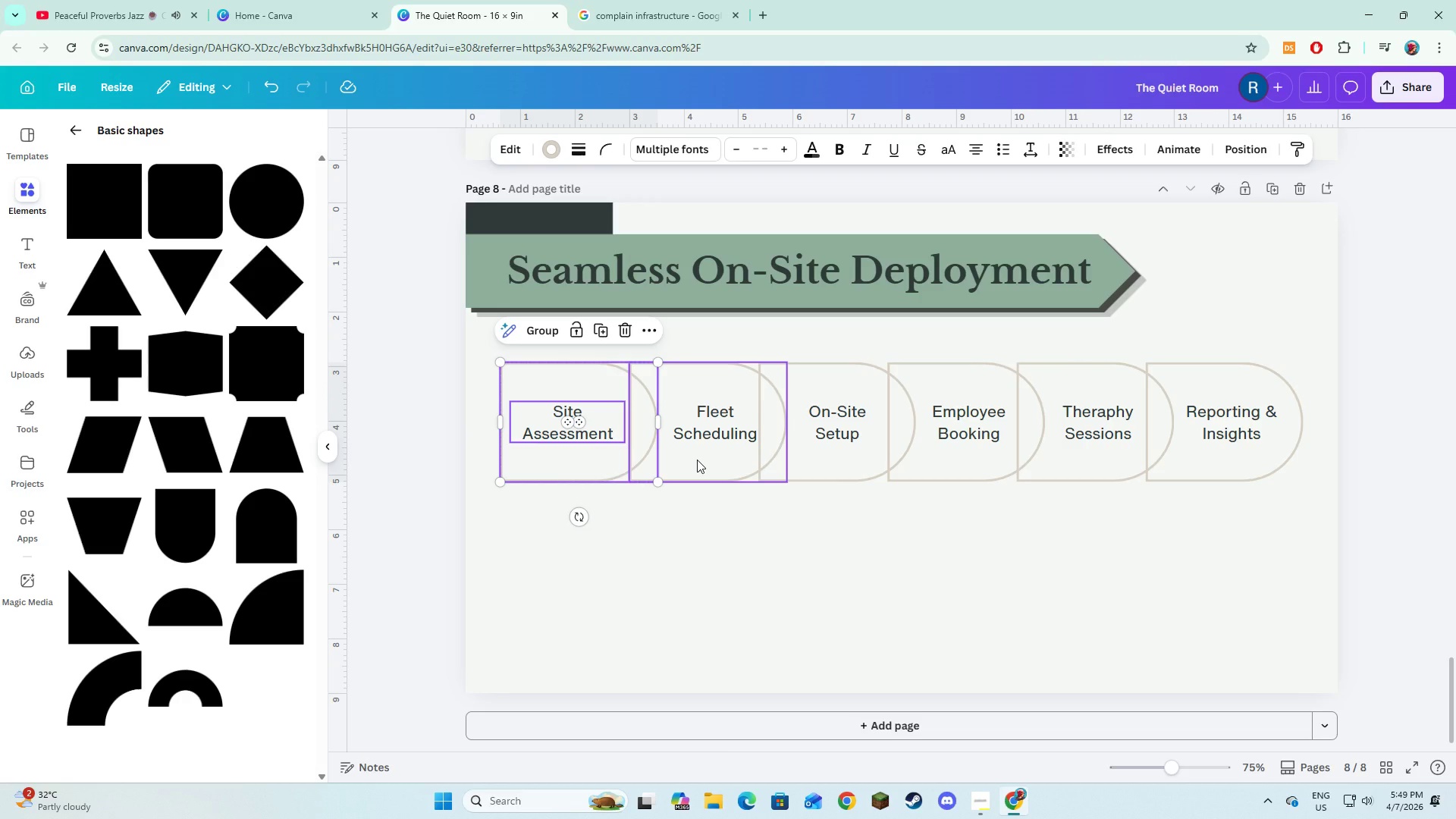 
hold_key(key=ShiftLeft, duration=0.5)
 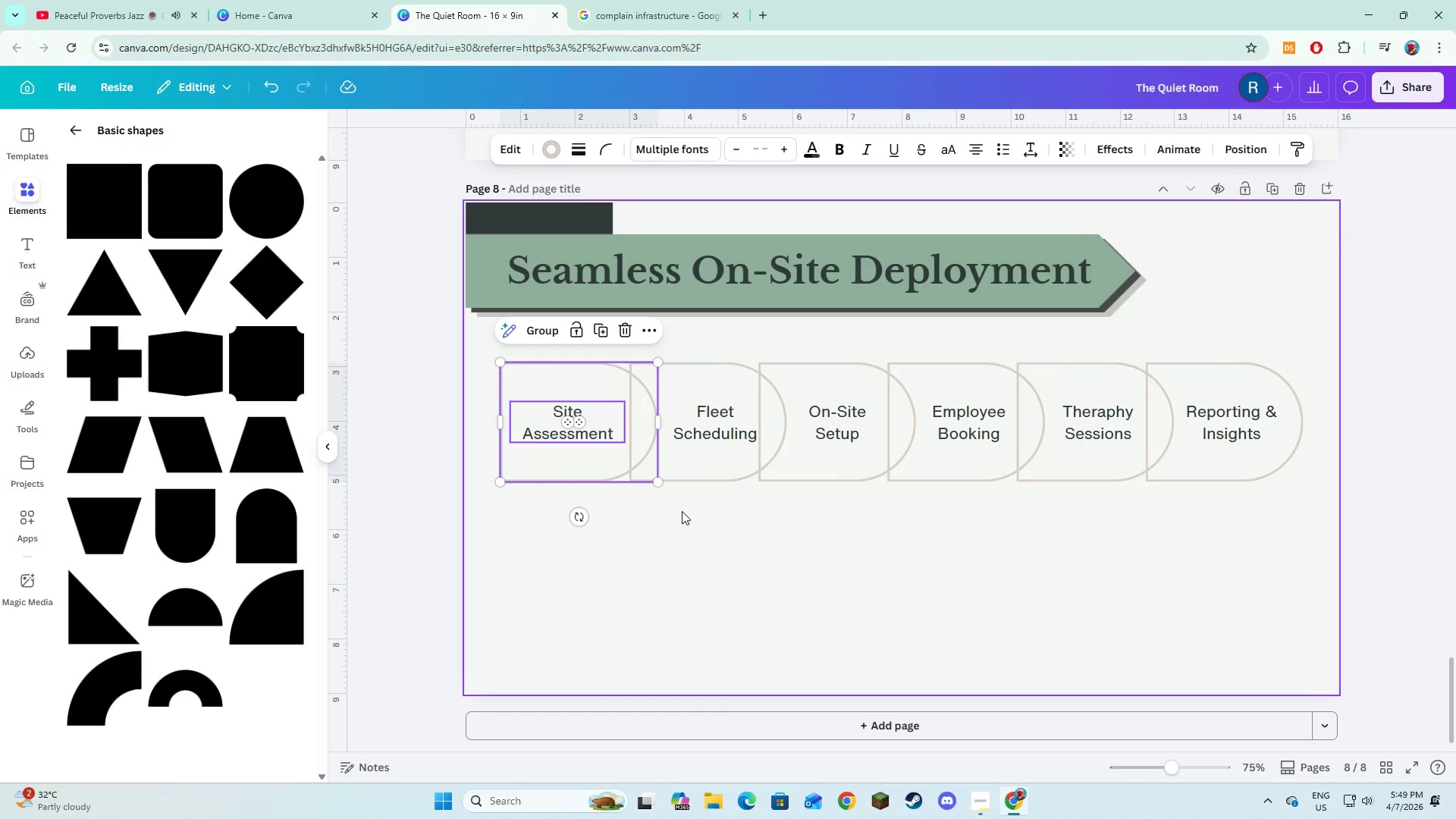 
left_click([682, 511])
 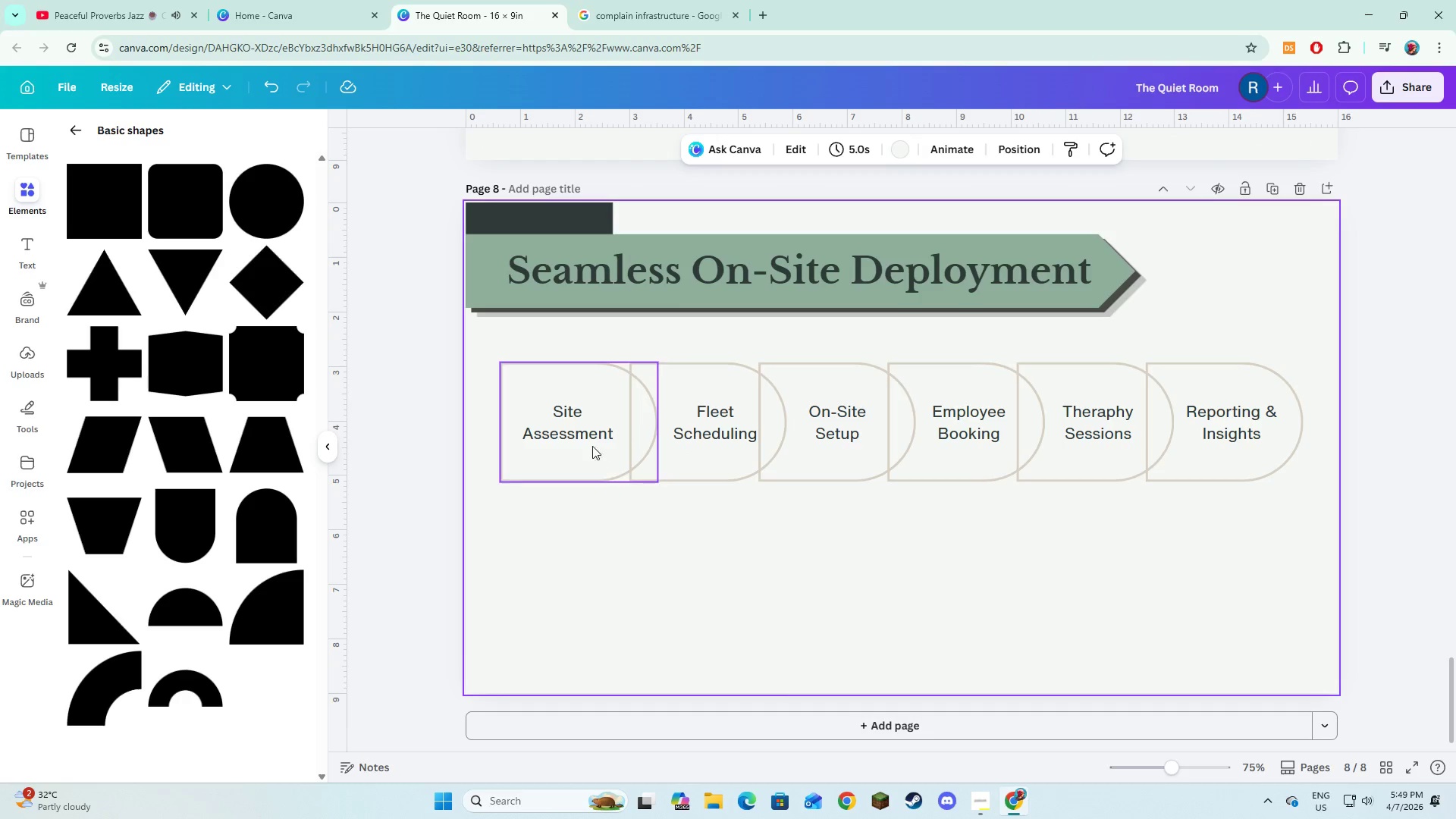 
hold_key(key=ShiftLeft, duration=1.5)
left_click([590, 437])
 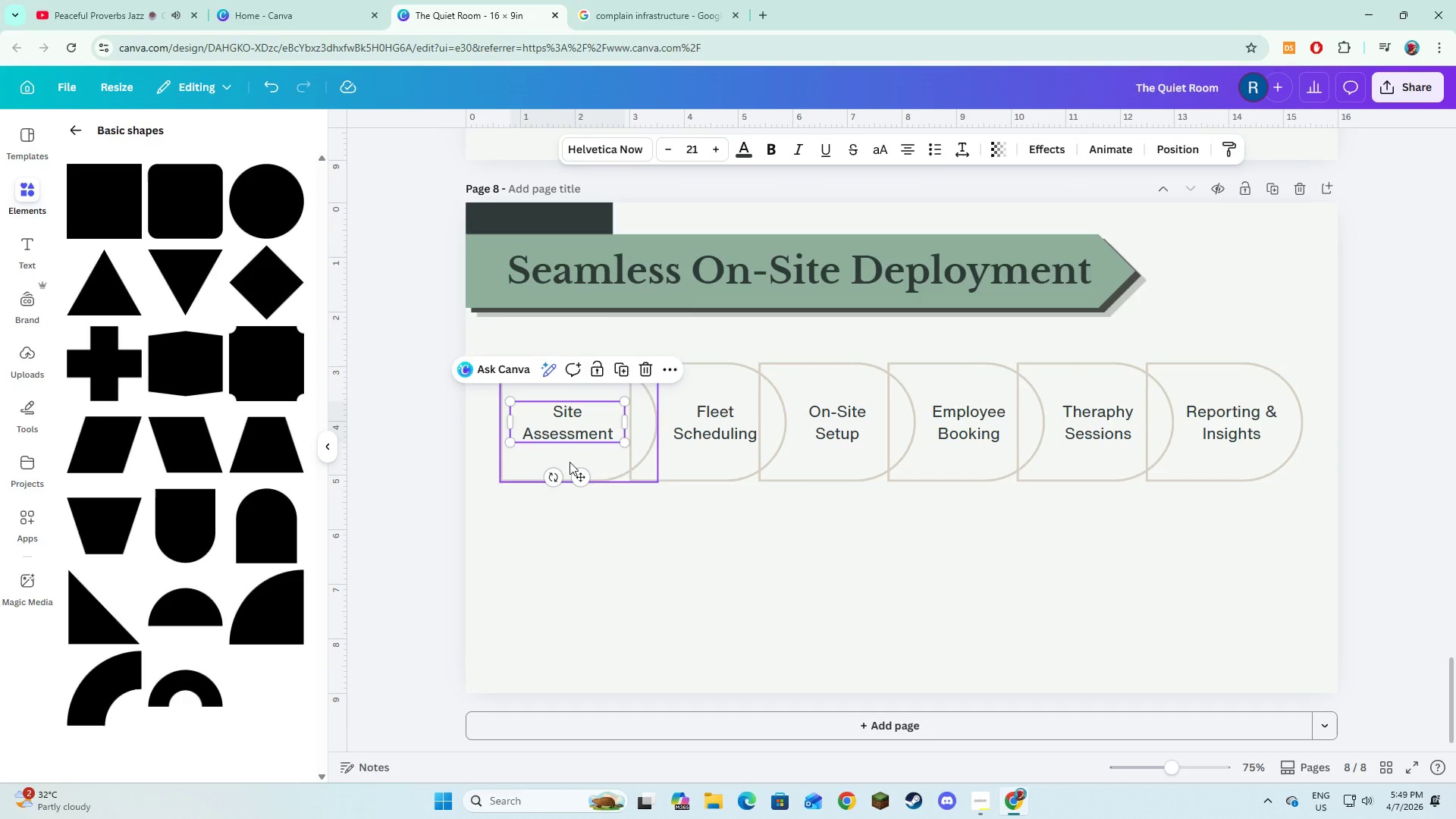 
left_click([570, 462])
 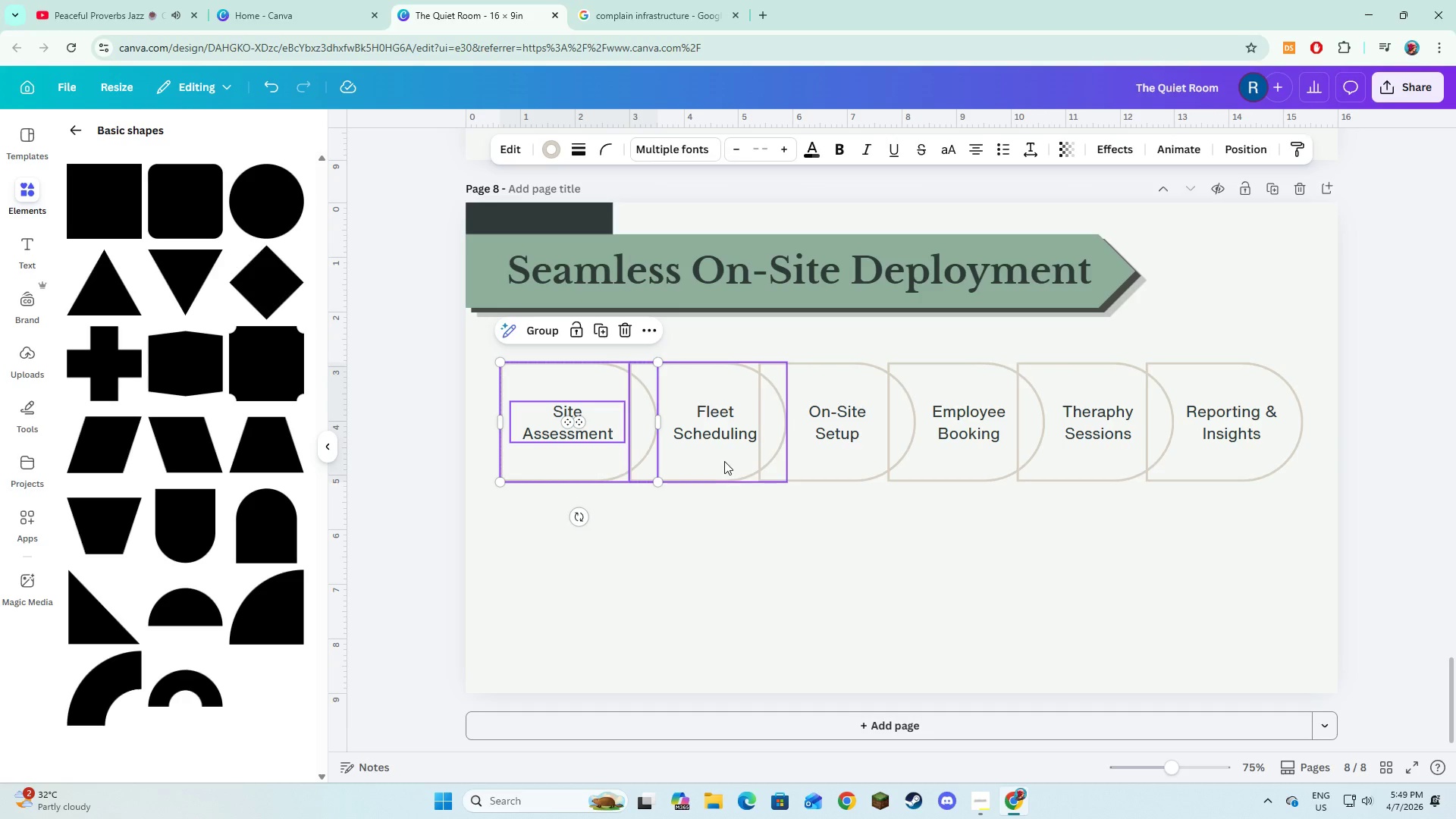 
hold_key(key=ShiftLeft, duration=1.51)
left_click([712, 427])
 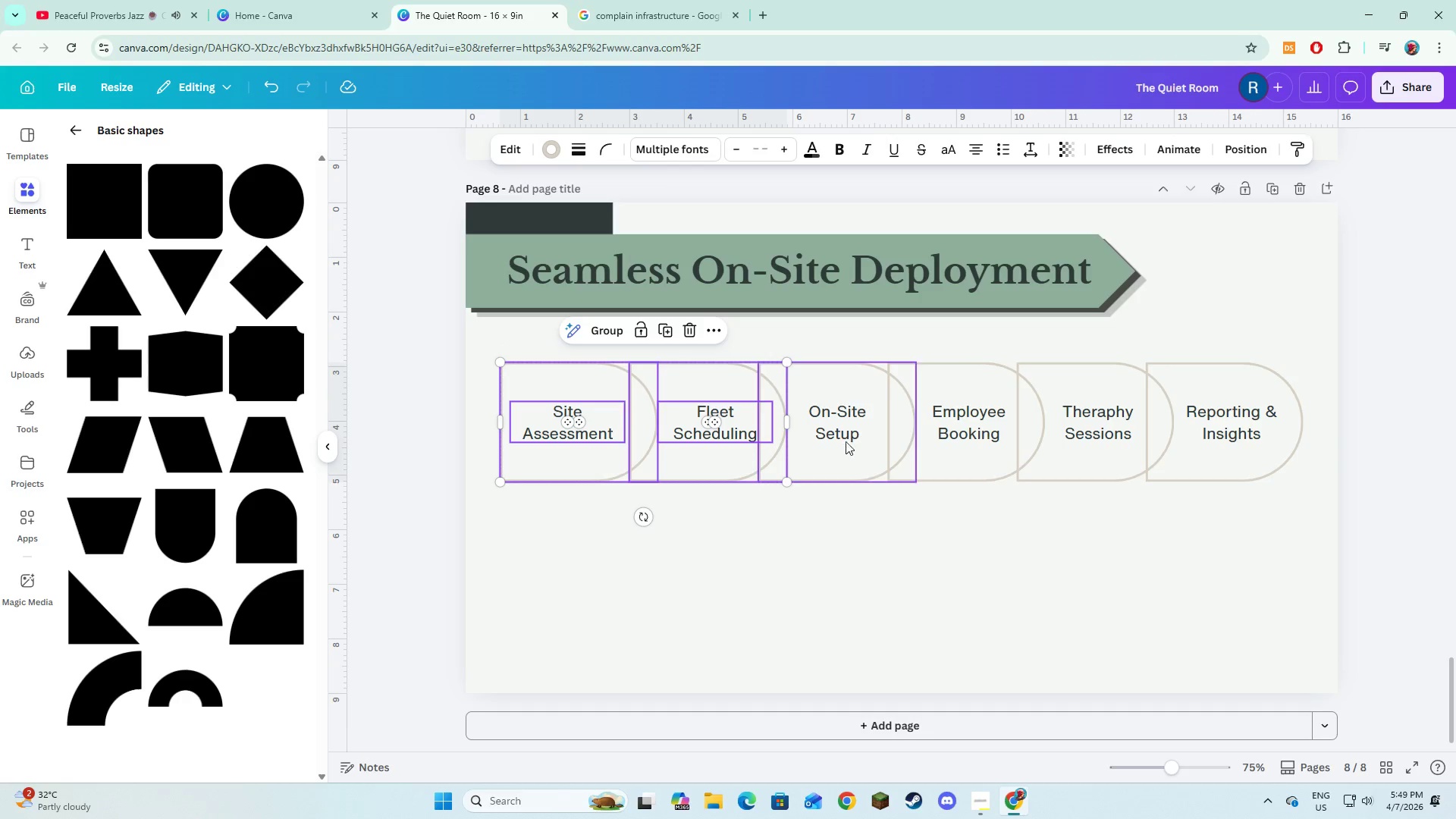 
triple_click([845, 431])
 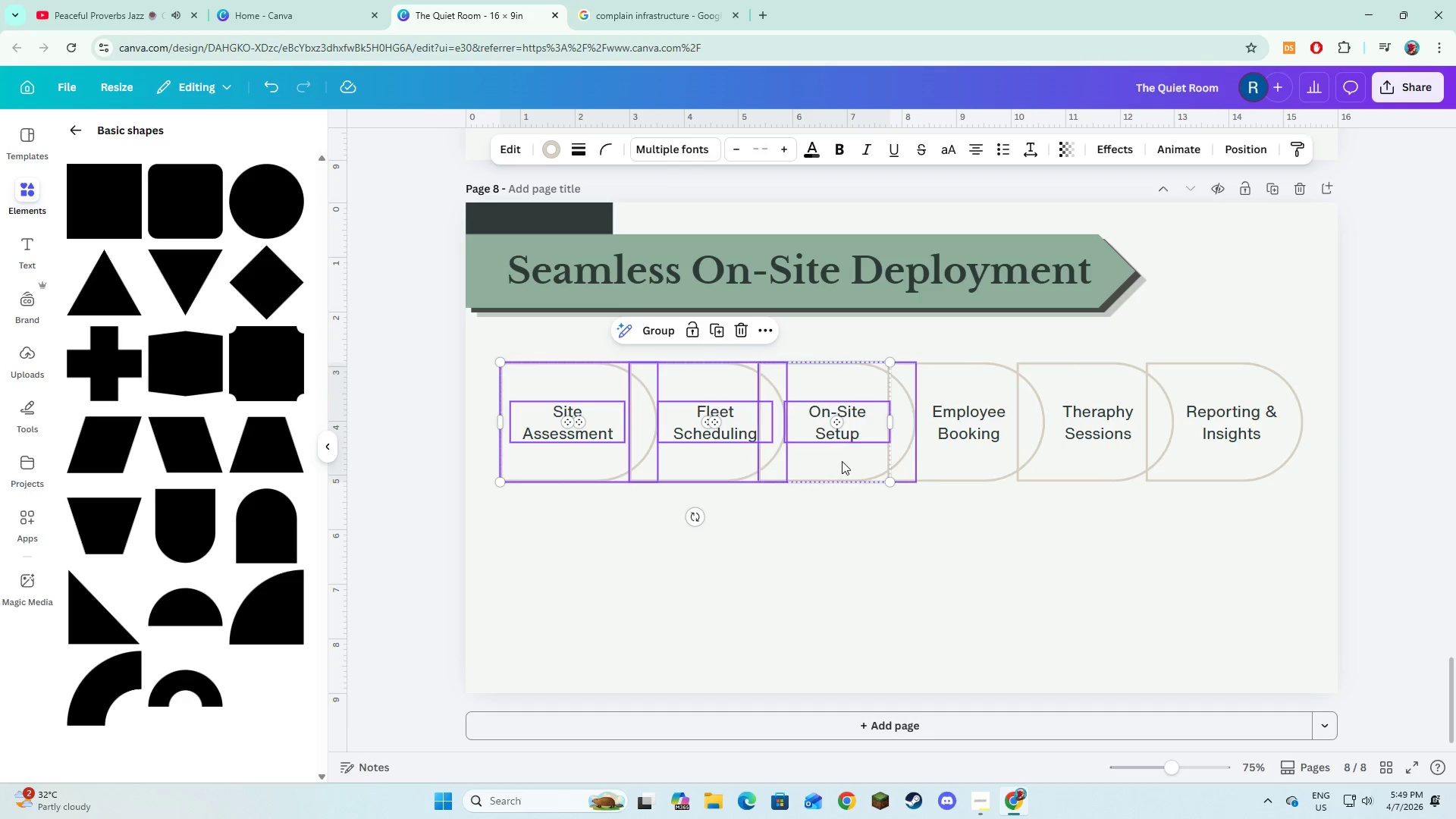 
hold_key(key=ShiftLeft, duration=1.5)
triple_click([842, 461])
 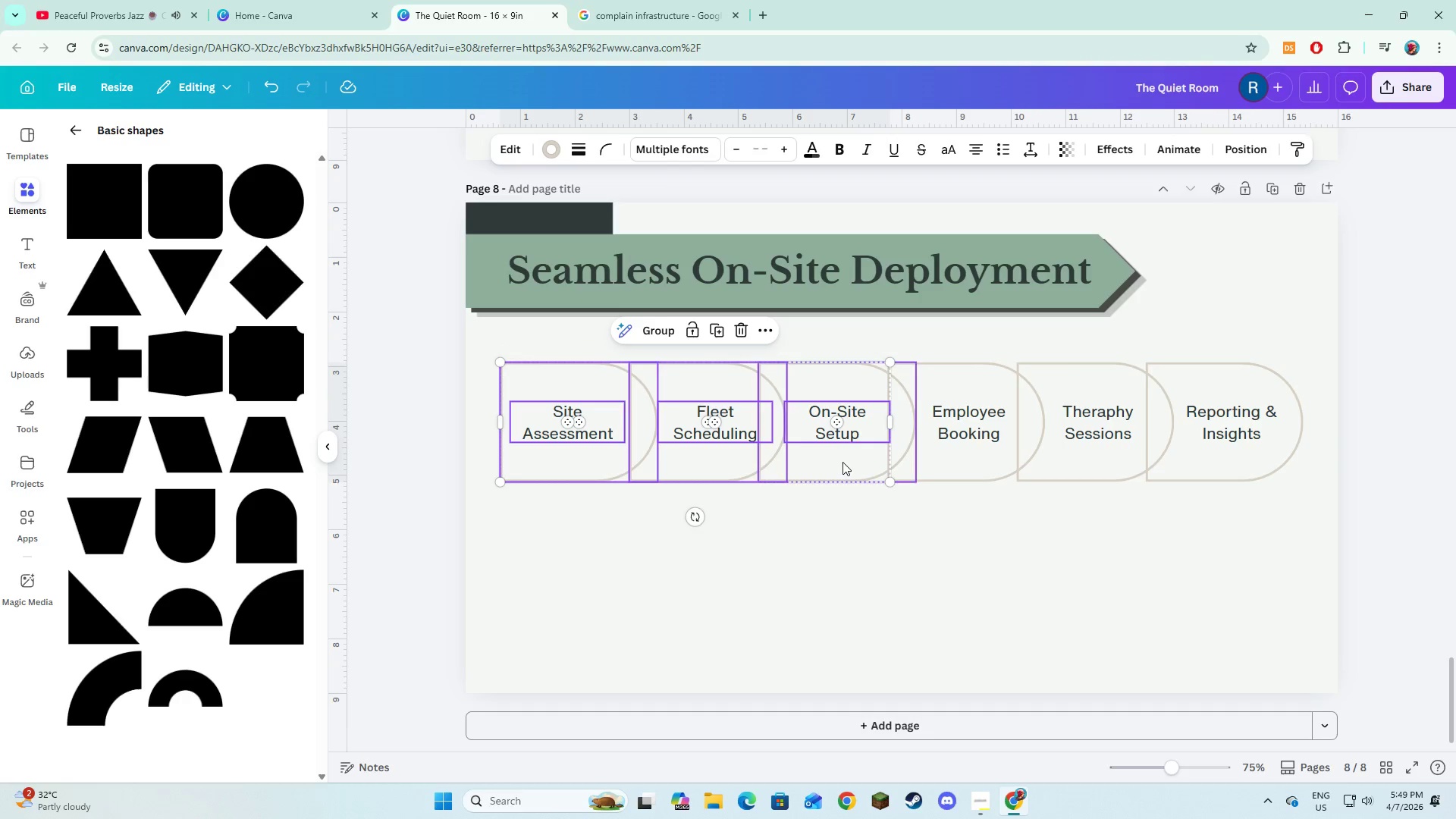 
left_click([977, 428])
 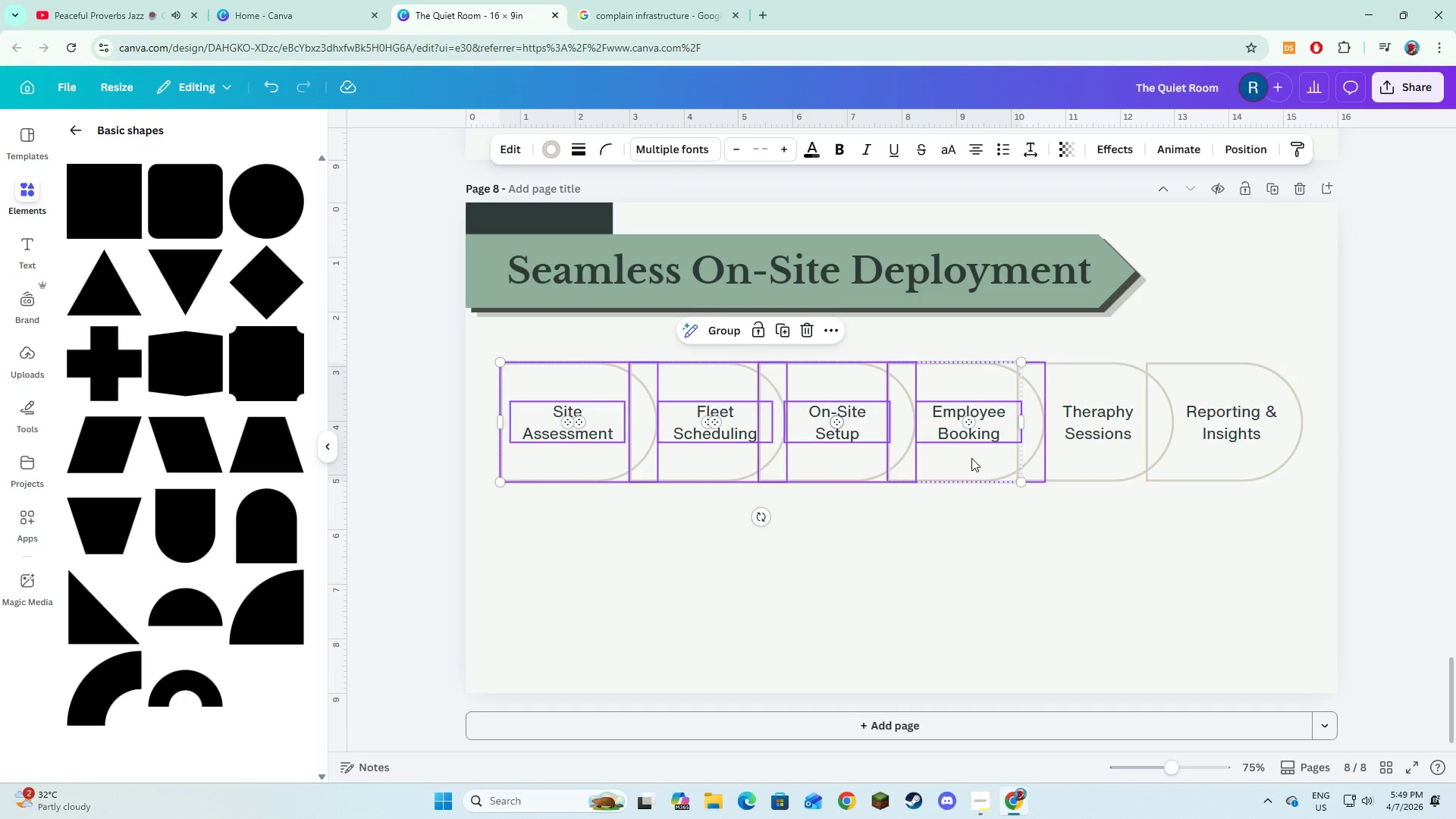 
double_click([971, 458])
 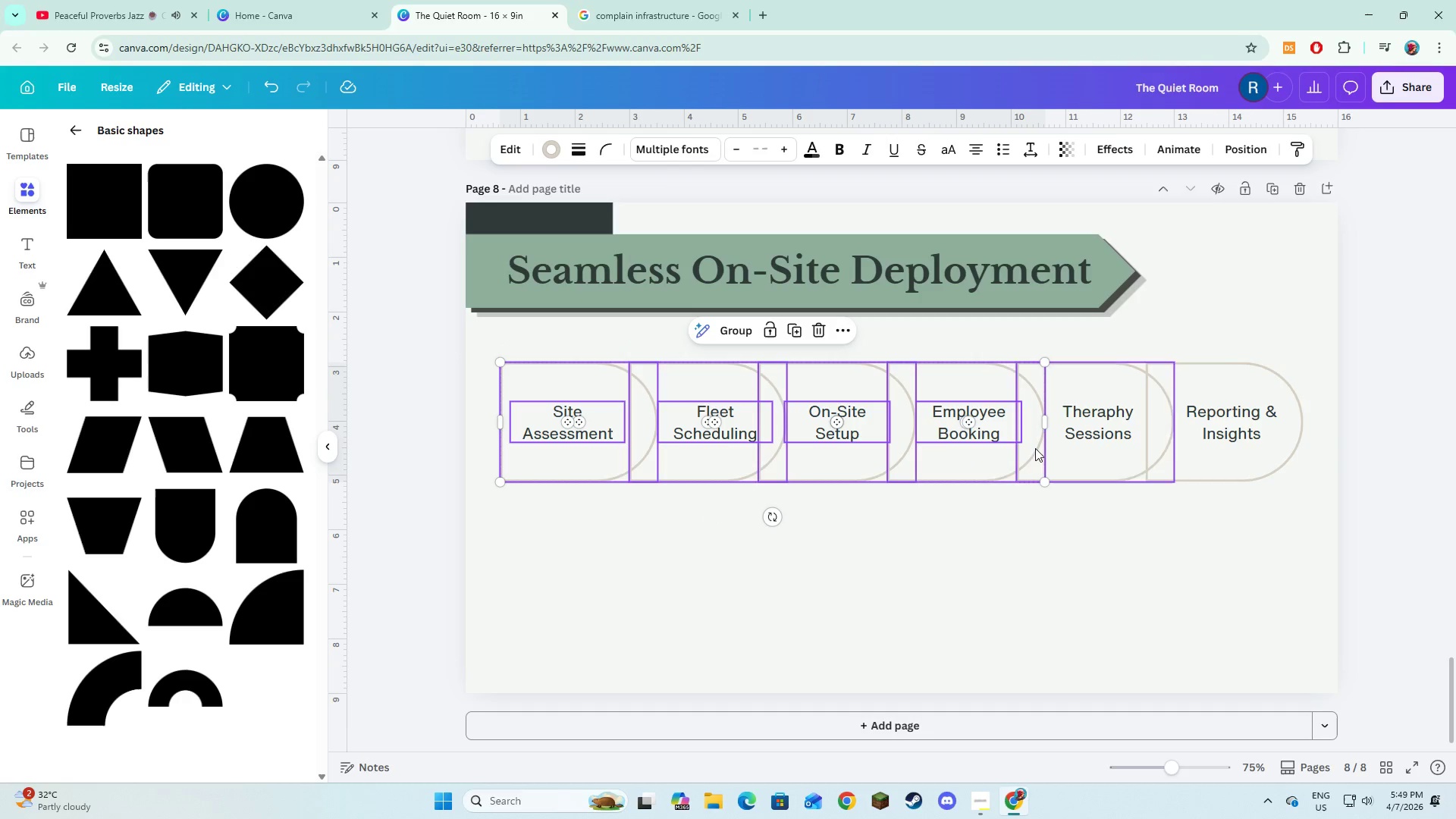 
hold_key(key=ShiftLeft, duration=1.52)
left_click([1095, 431])
 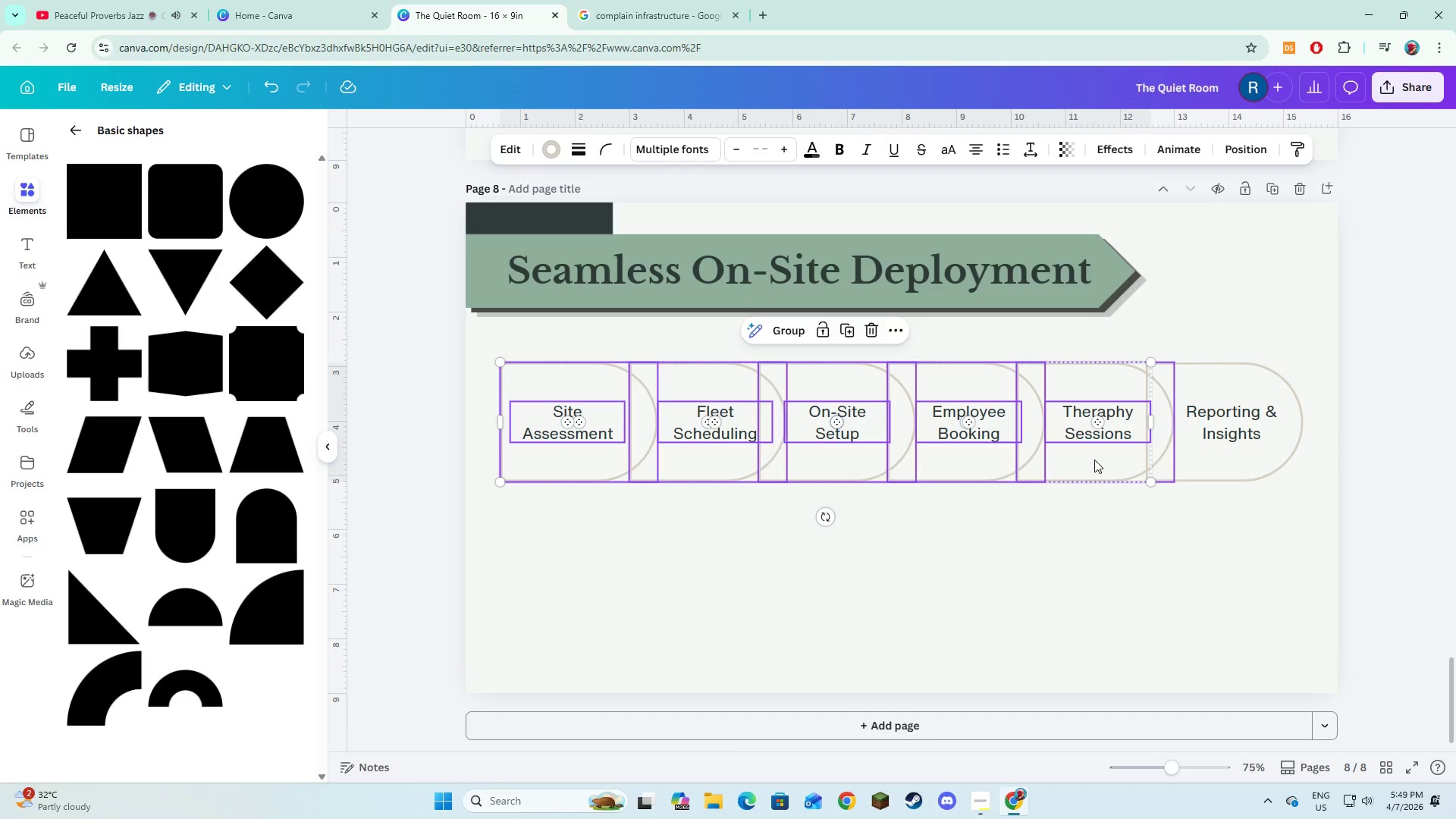 
double_click([1094, 460])
 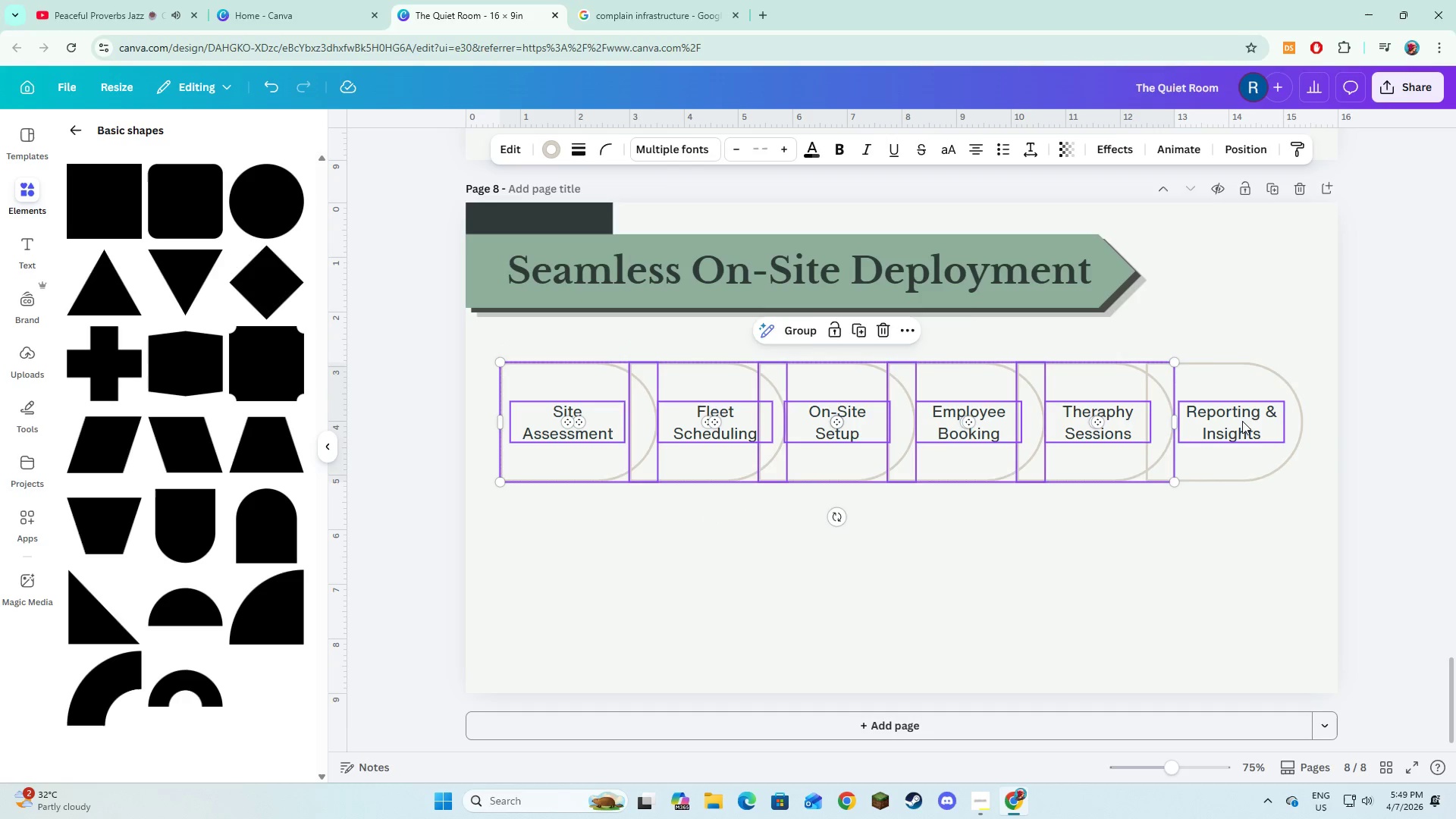 
left_click([1242, 416])
 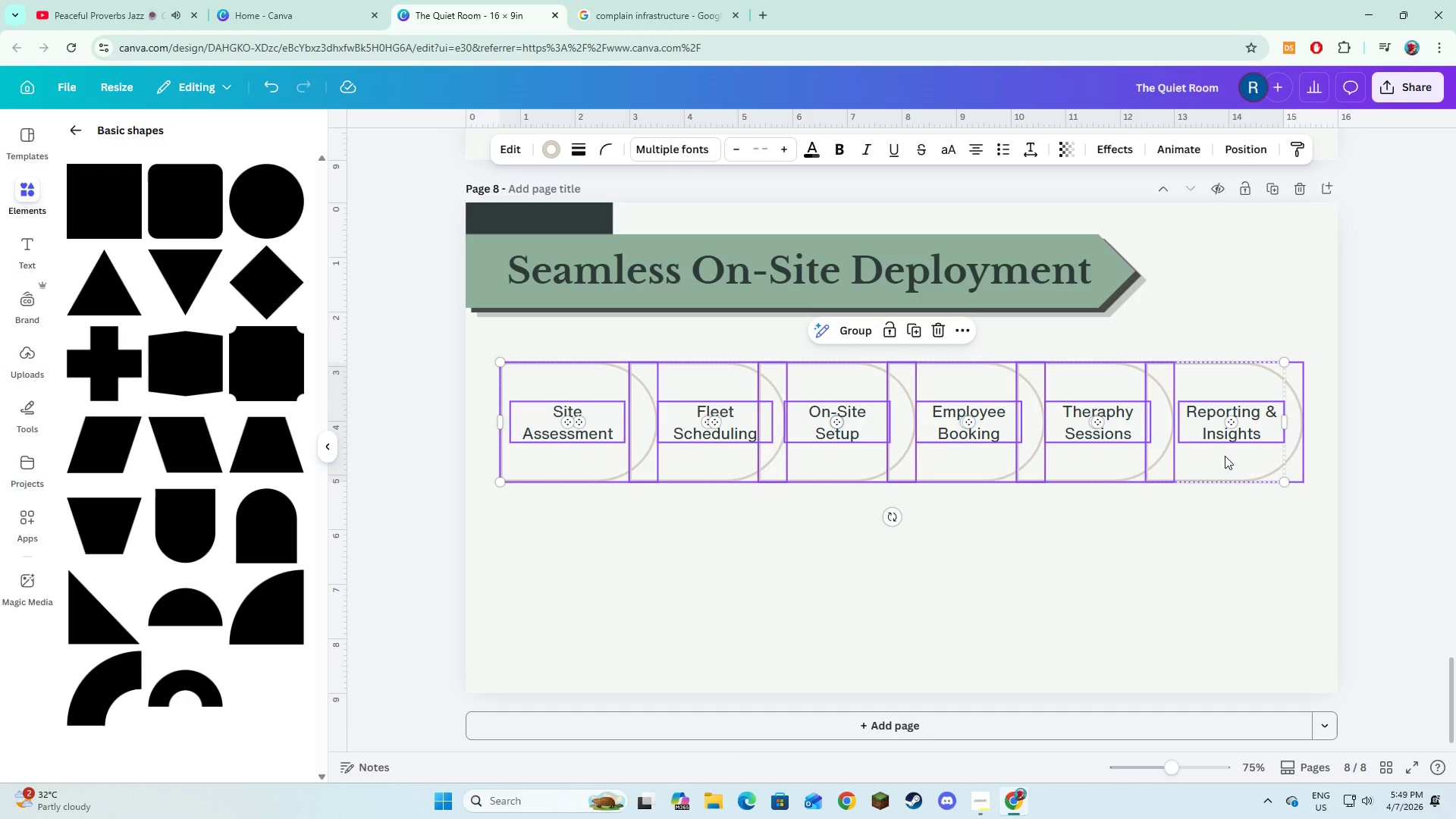 
hold_key(key=ShiftLeft, duration=0.7)
double_click([1225, 456])
 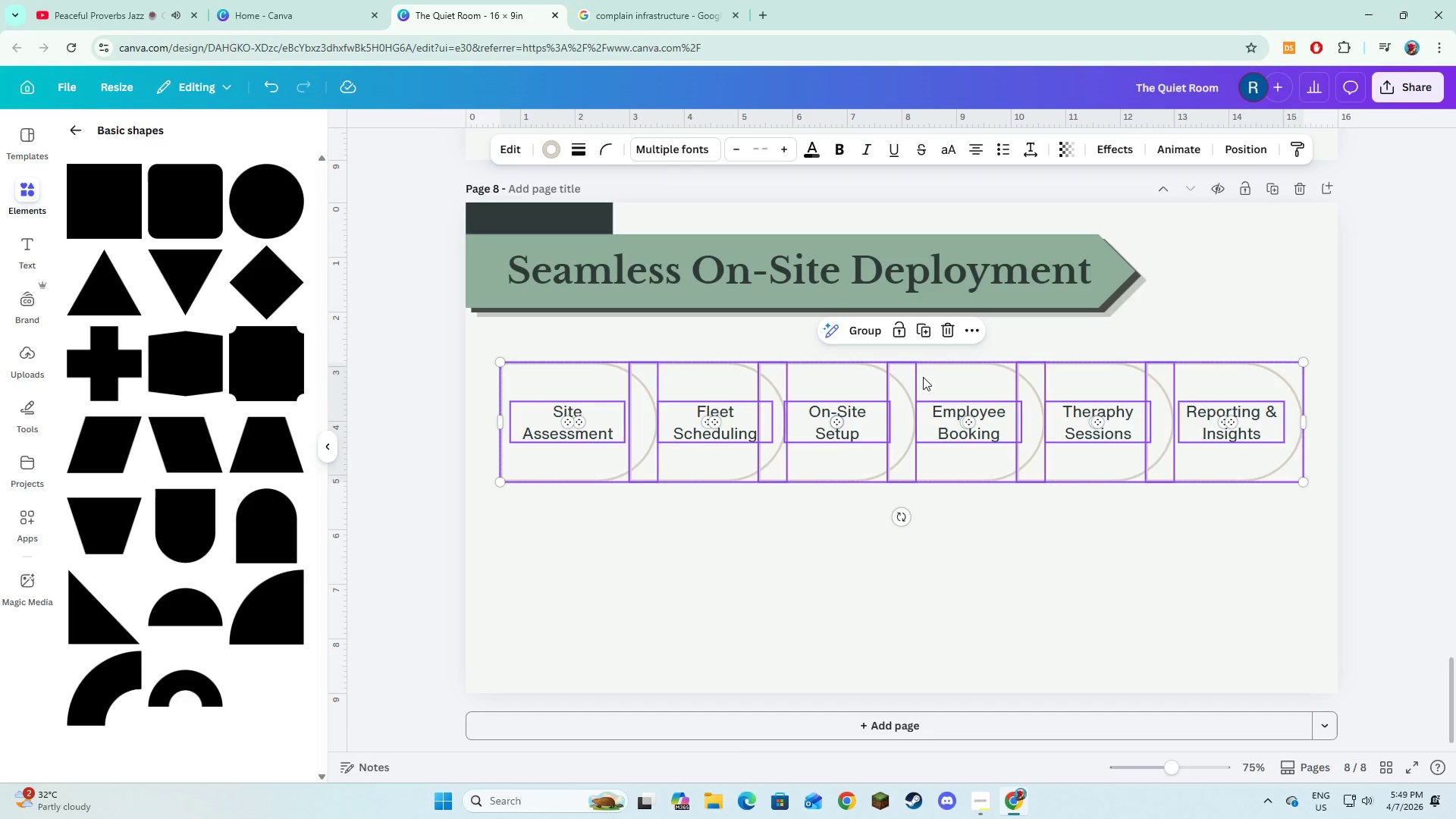 
left_click_drag(start_coordinate=[932, 375], to_coordinate=[932, 397])
 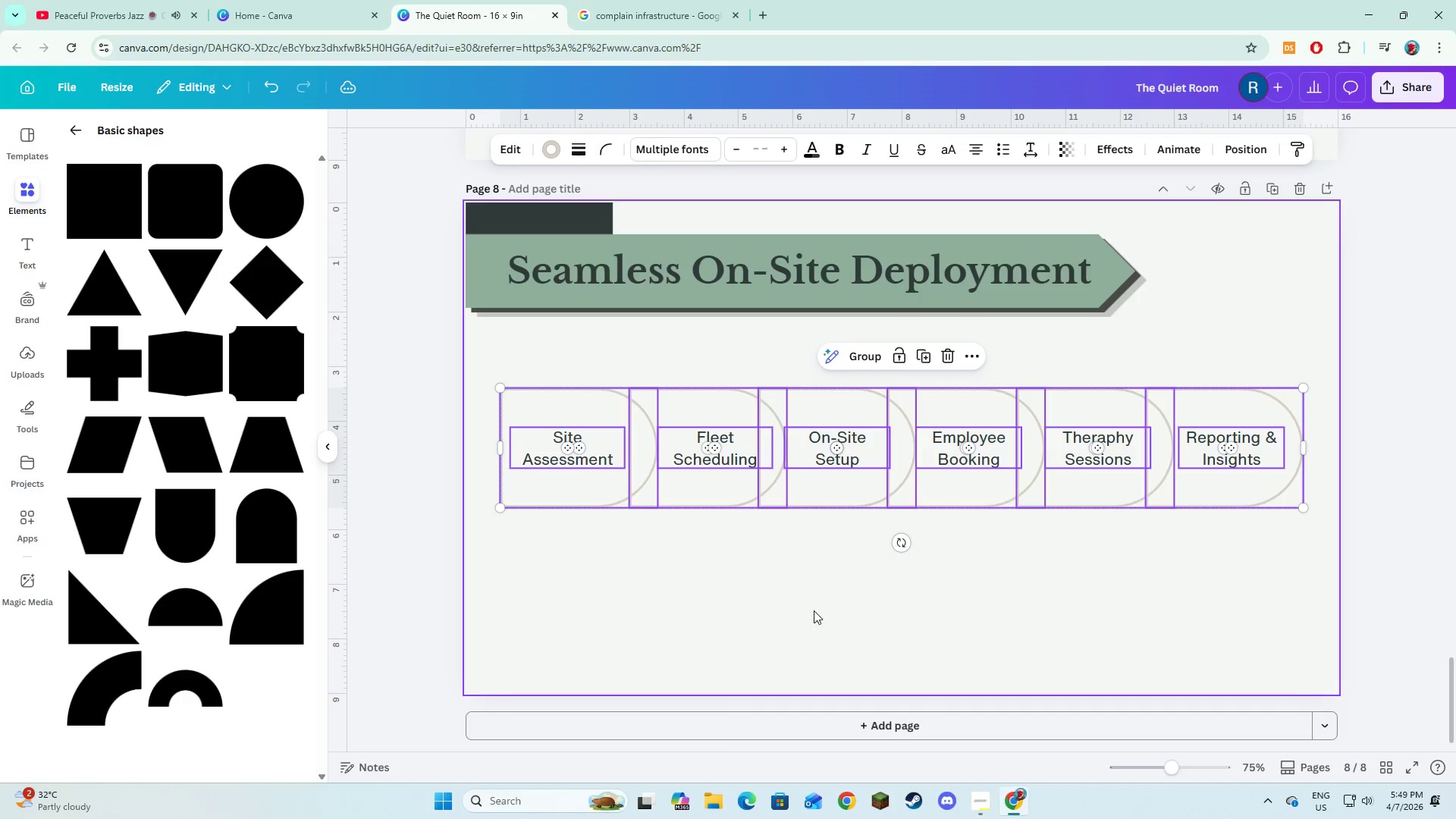 
left_click([814, 610])
 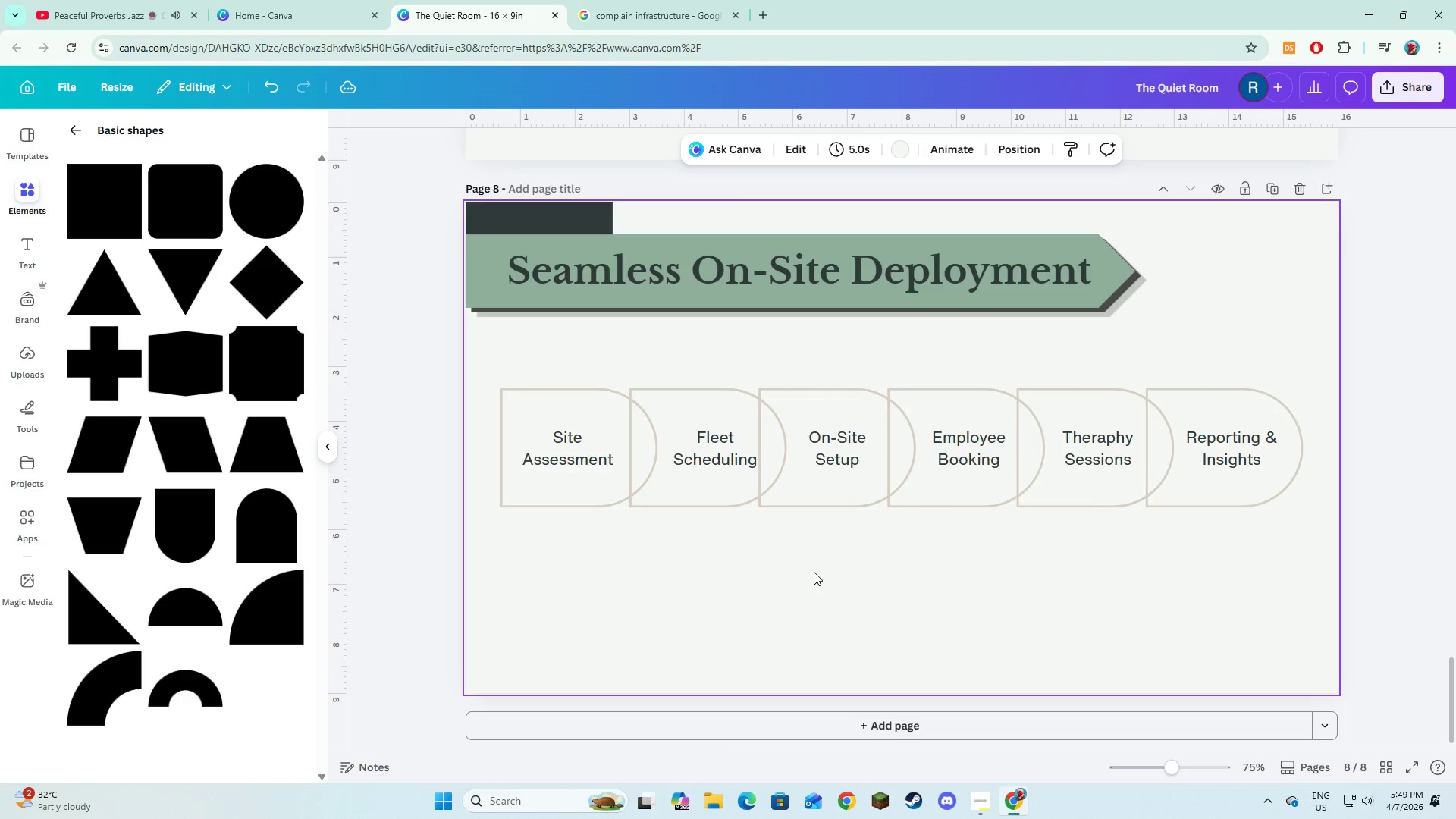 
left_click([592, 445])
 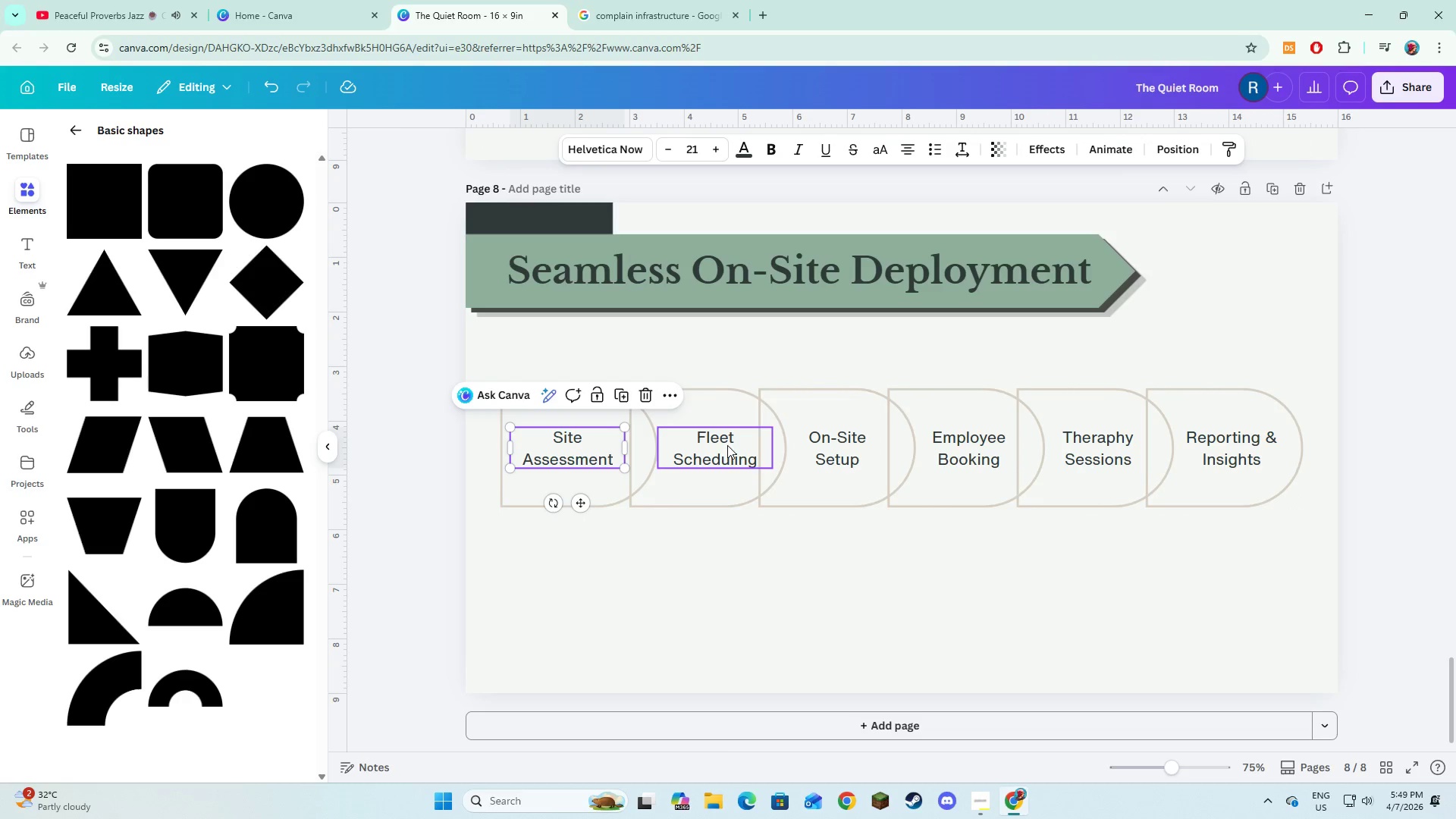 
hold_key(key=ShiftLeft, duration=1.5)
left_click([725, 452])
 